 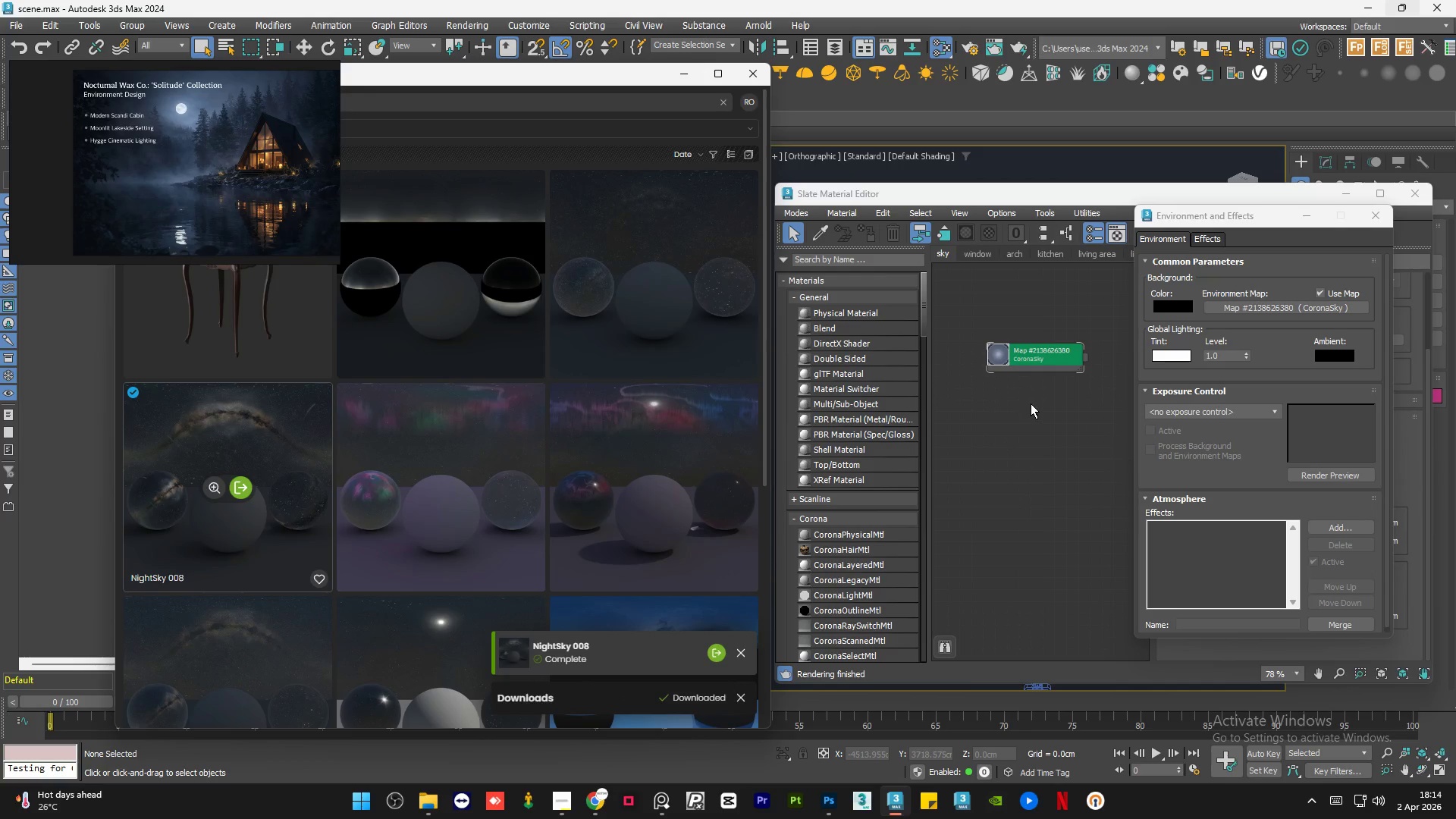 
scroll: coordinate [1060, 337], scroll_direction: down, amount: 4.0
 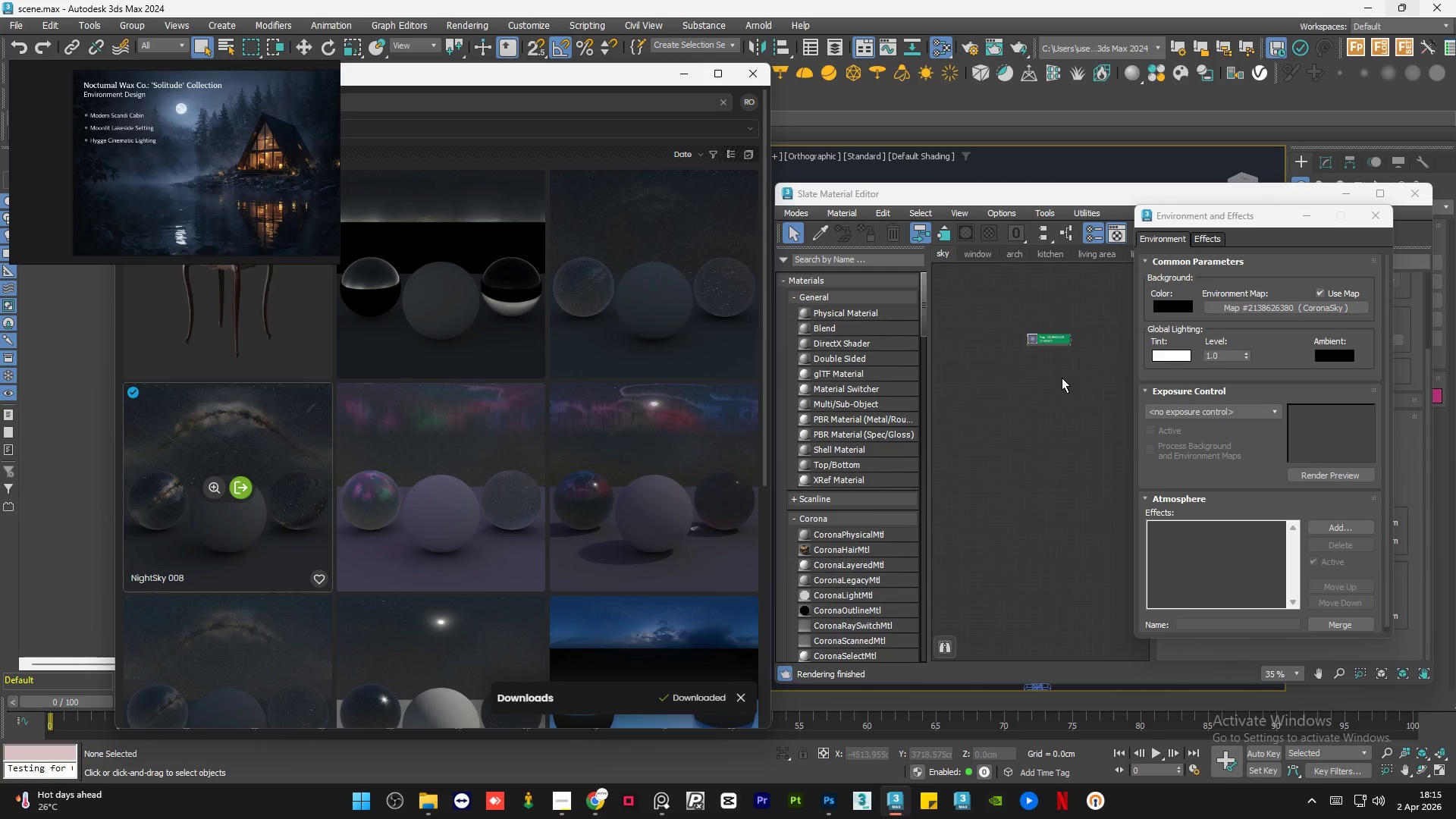 
scroll: coordinate [1062, 378], scroll_direction: up, amount: 2.0
 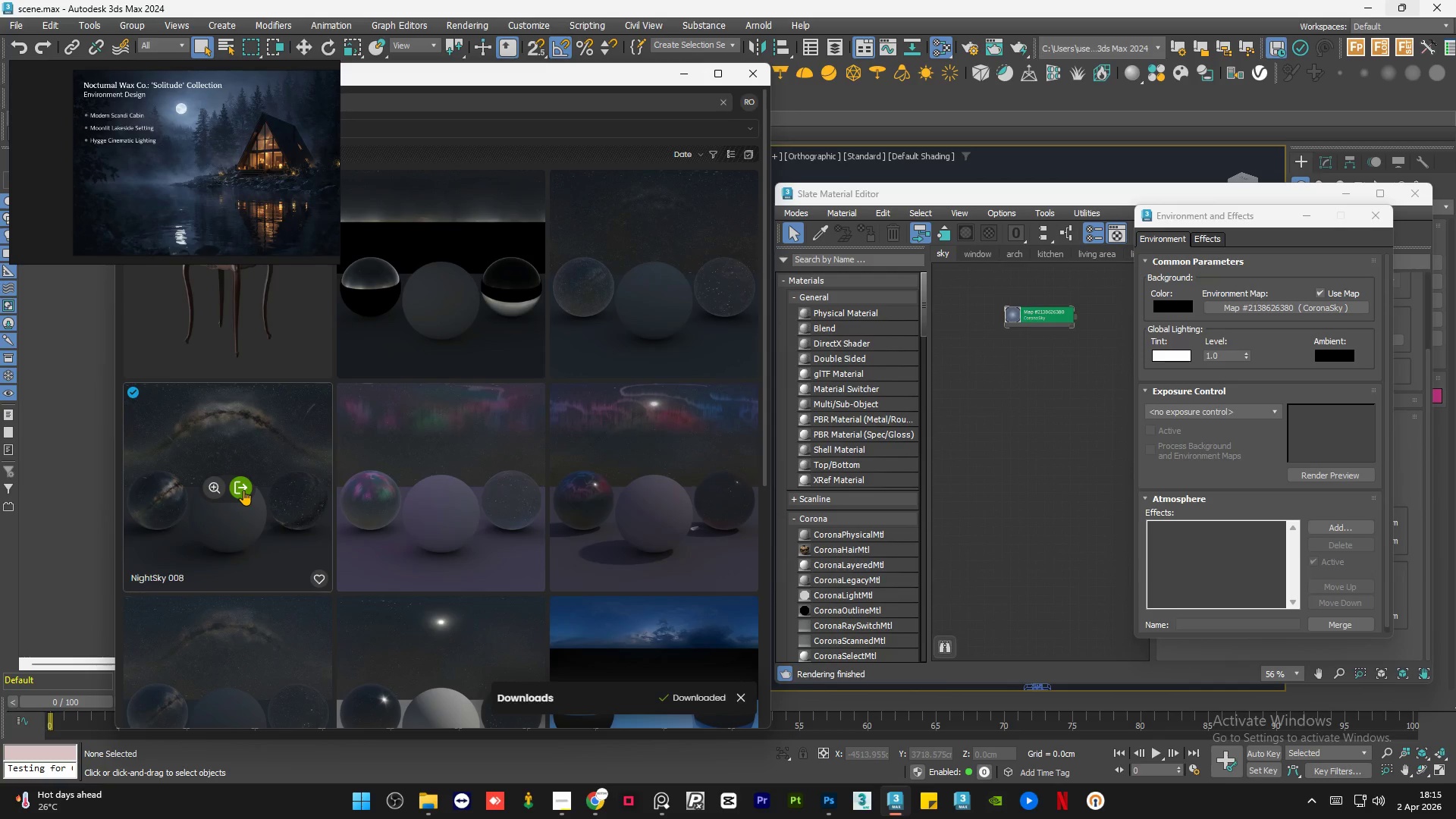 
left_click([243, 490])
 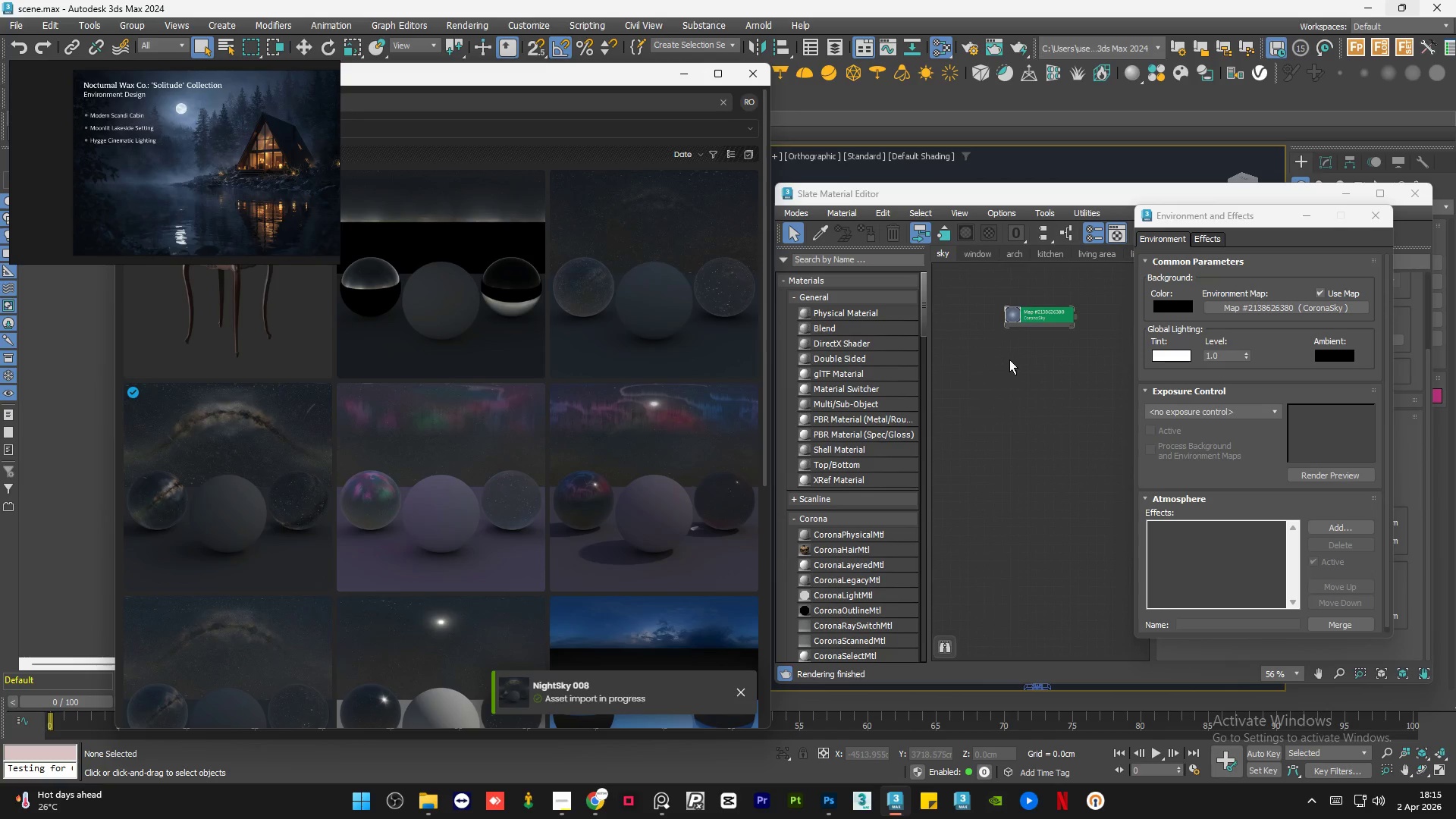 
wait(8.71)
 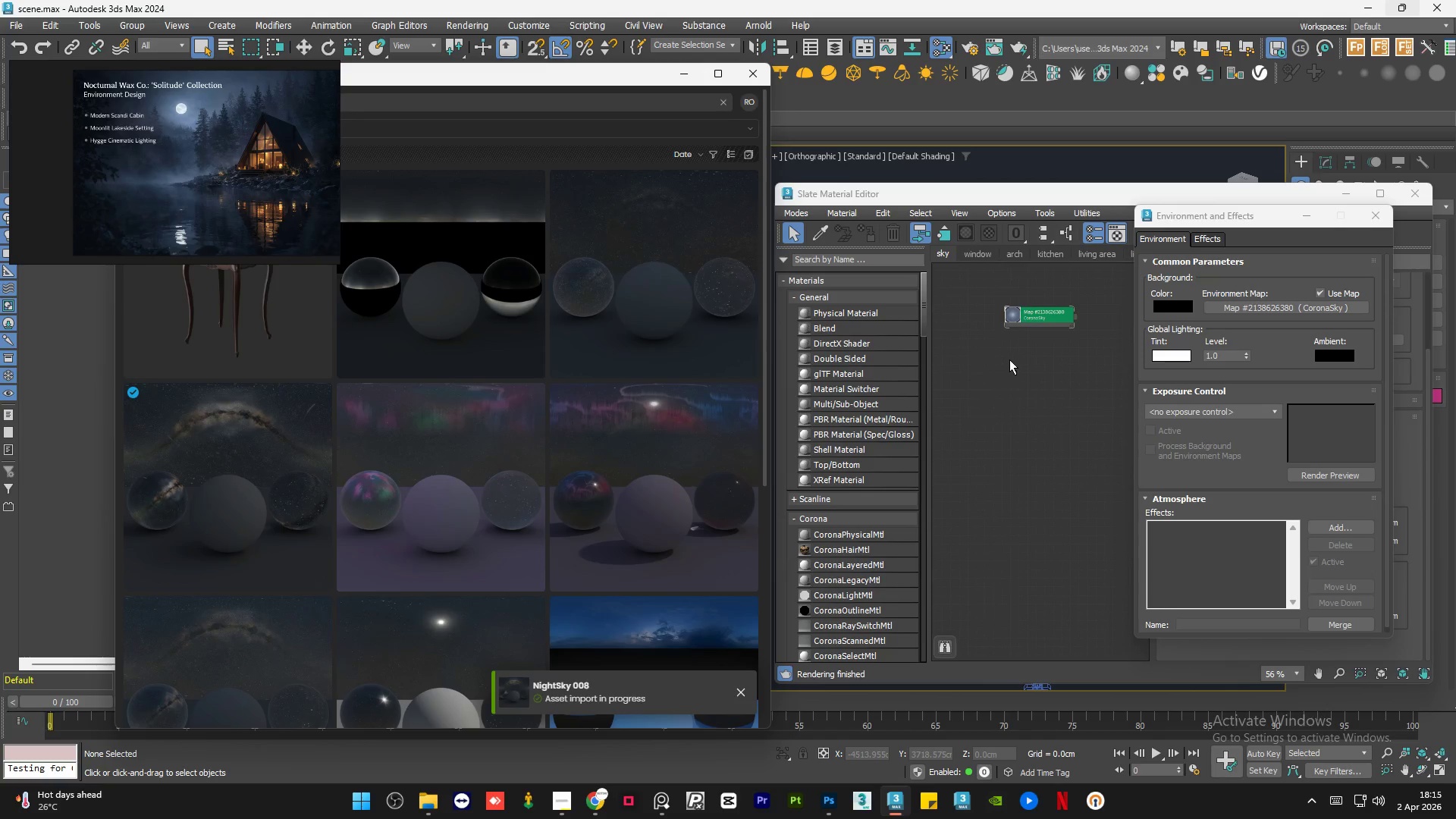 
mouse_move([158, 416])
 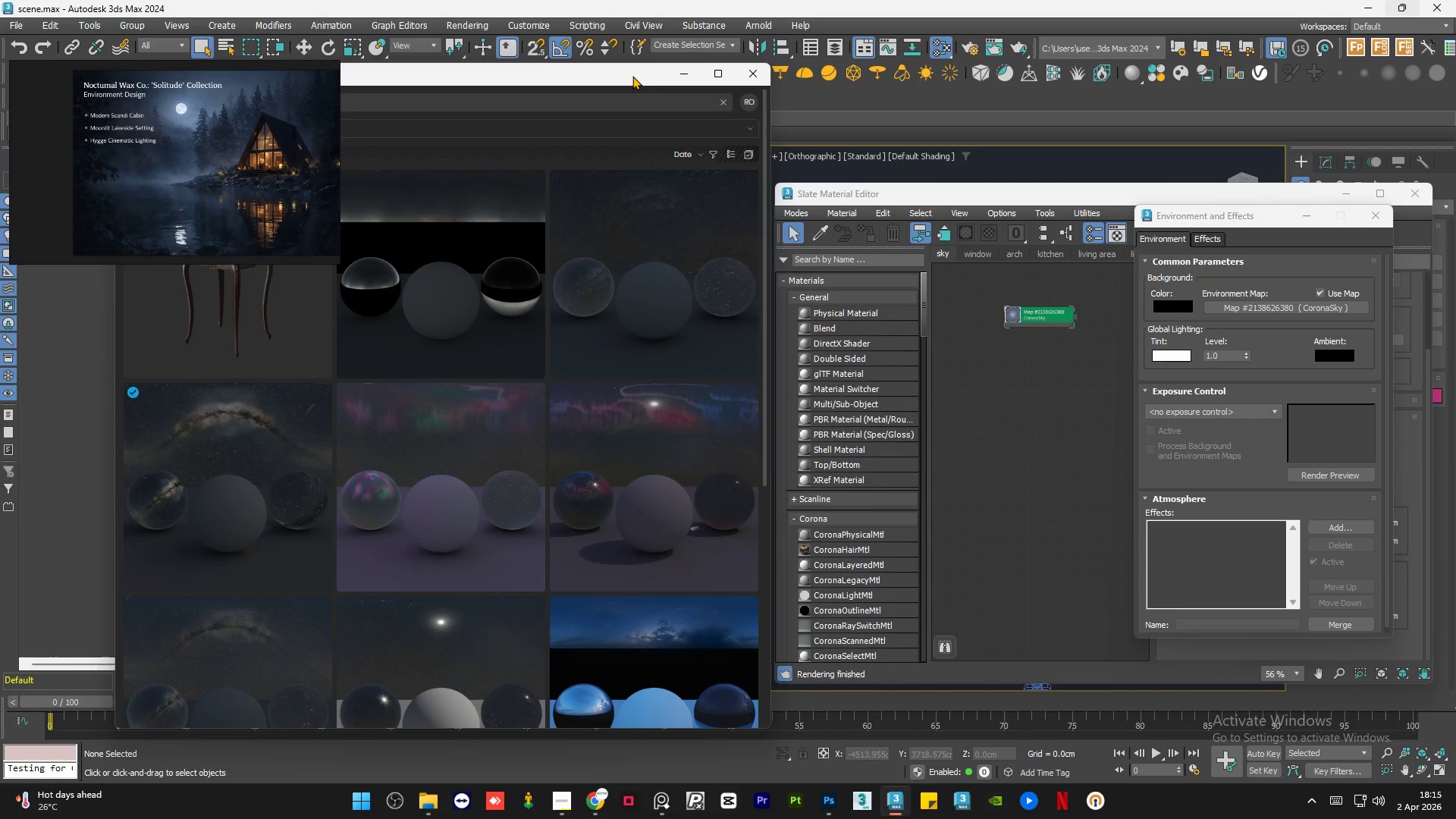 
left_click_drag(start_coordinate=[604, 77], to_coordinate=[864, 548])
 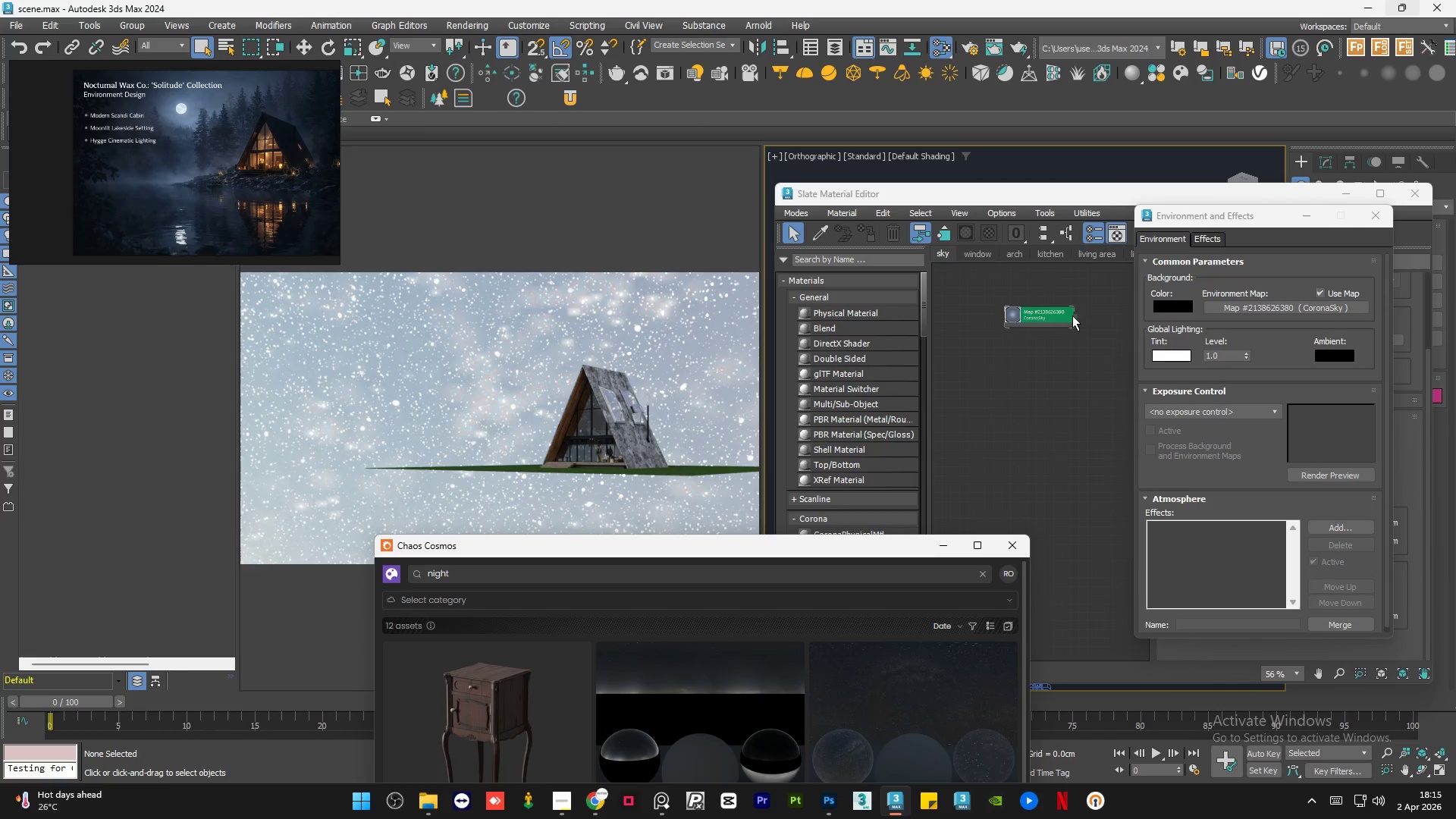 
left_click_drag(start_coordinate=[1075, 315], to_coordinate=[1103, 367])
 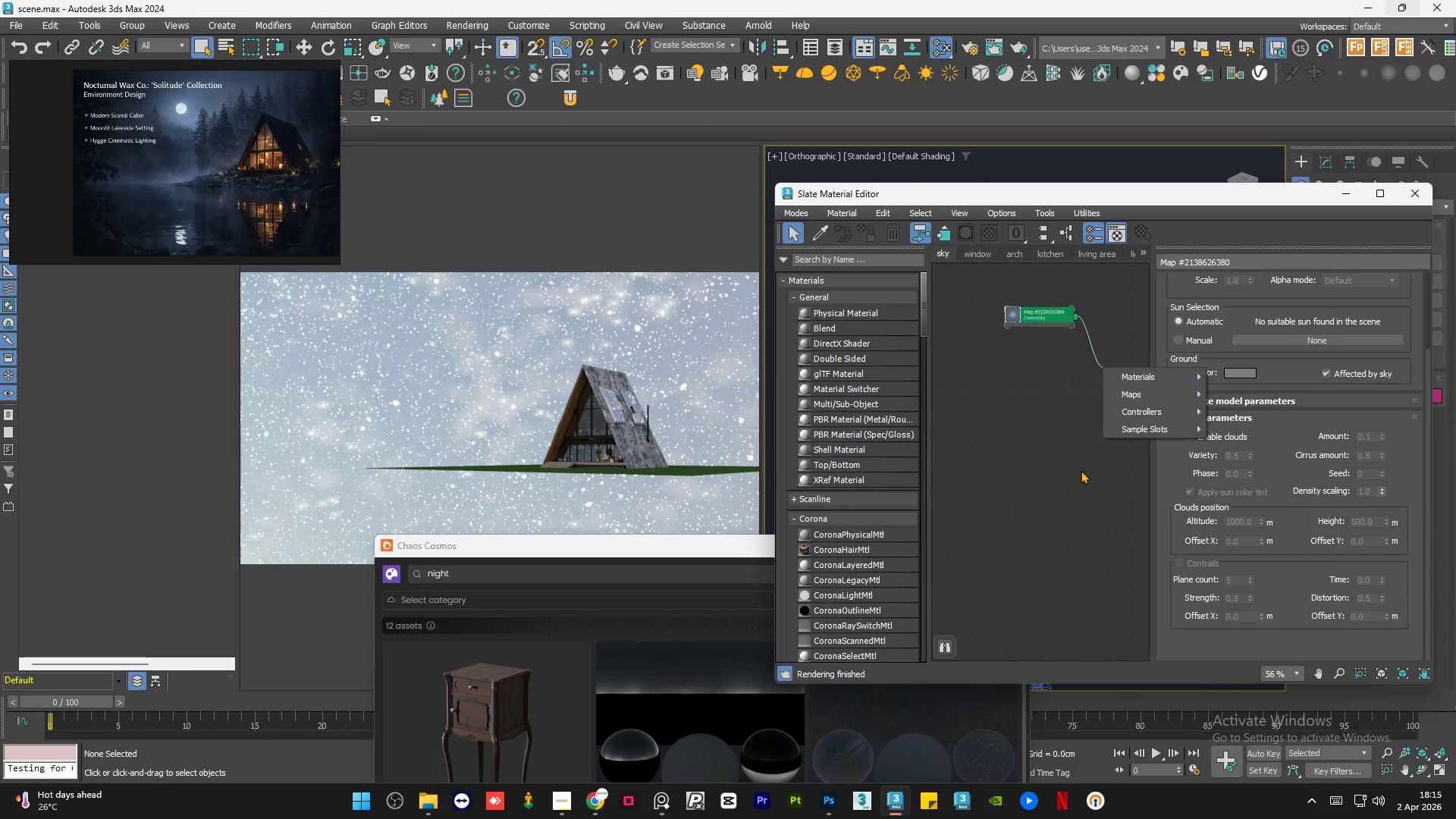 
left_click([1068, 486])
 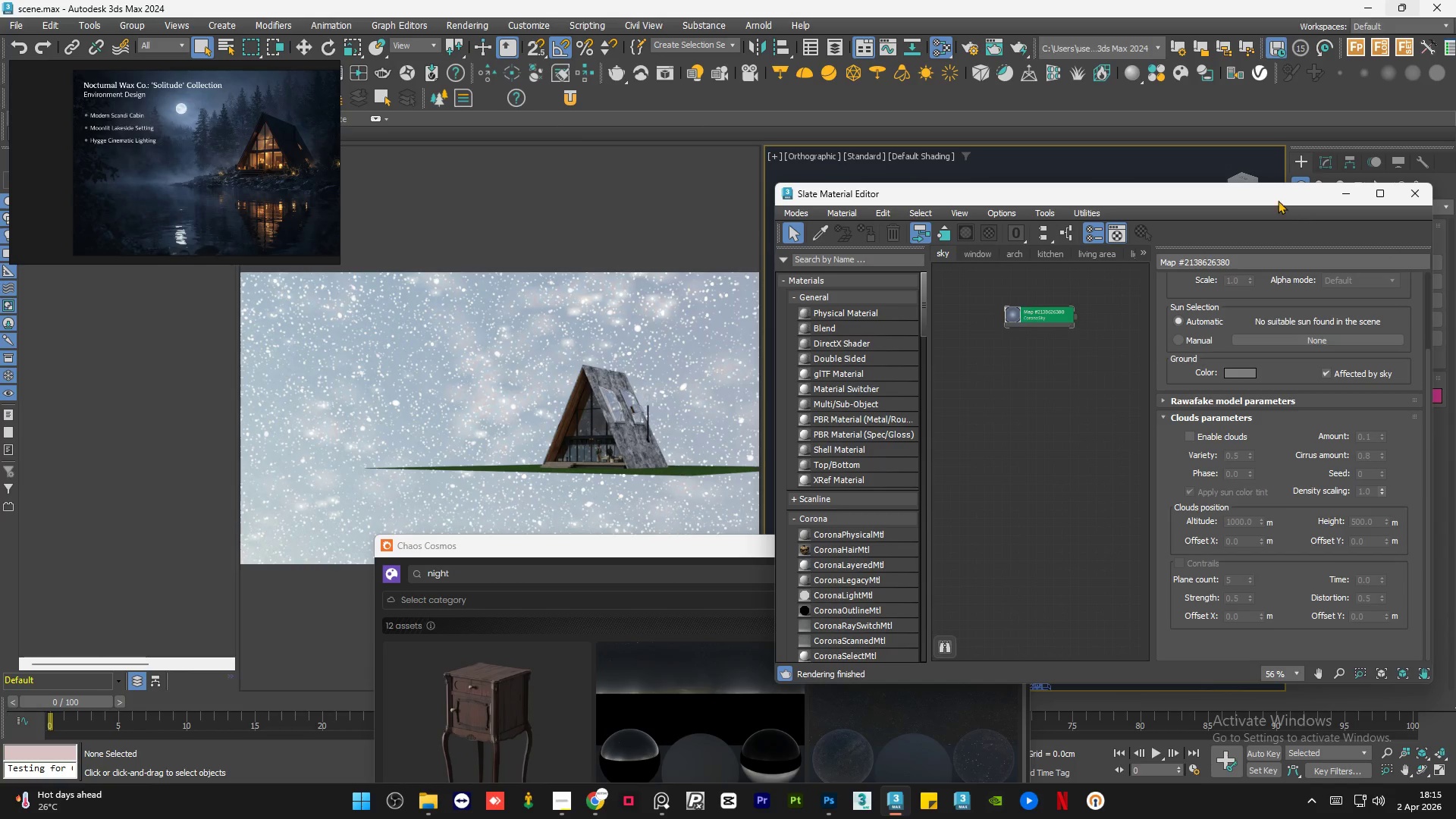 
left_click_drag(start_coordinate=[1277, 196], to_coordinate=[1068, 199])
 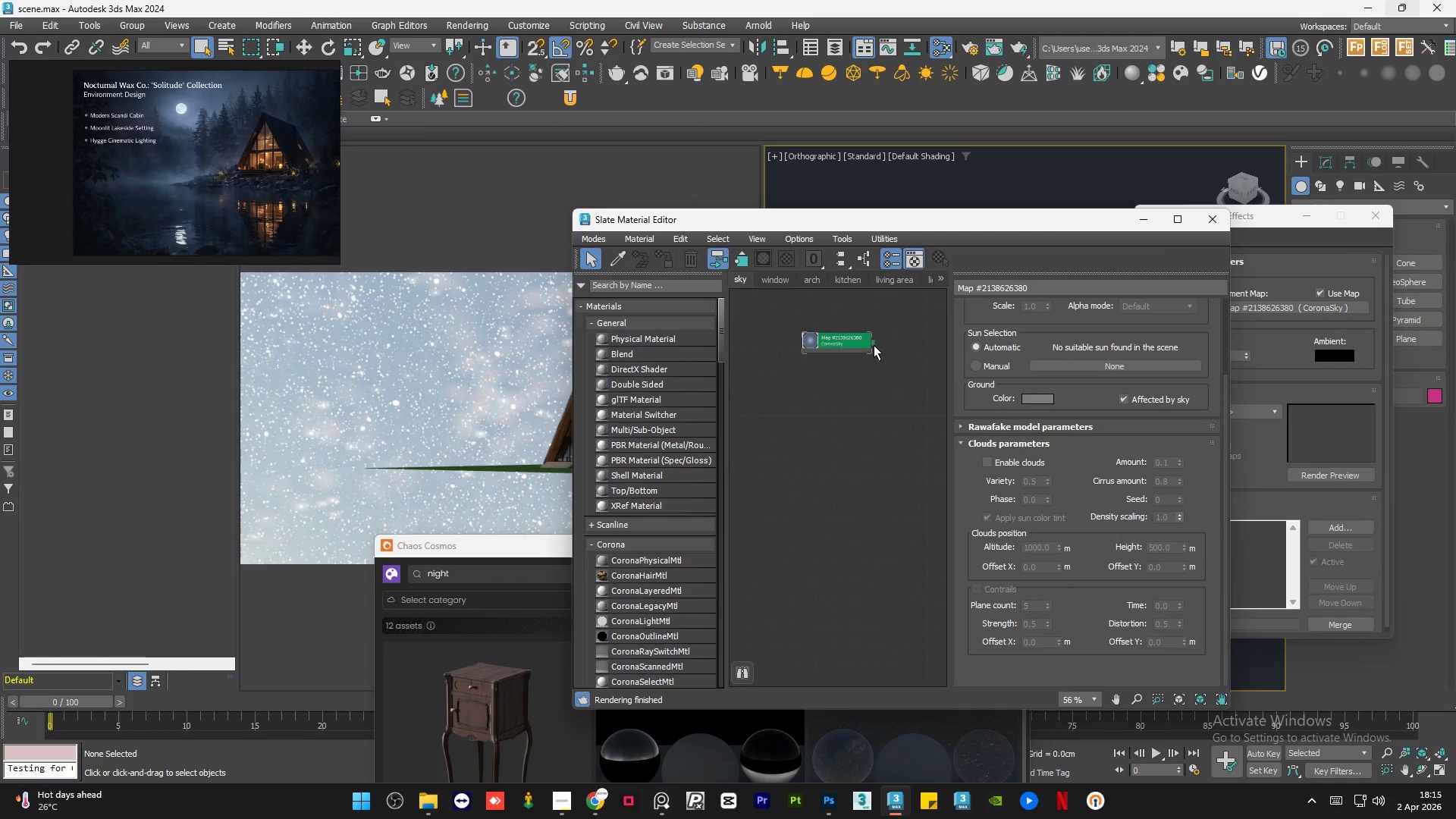 
left_click_drag(start_coordinate=[874, 343], to_coordinate=[1277, 309])
 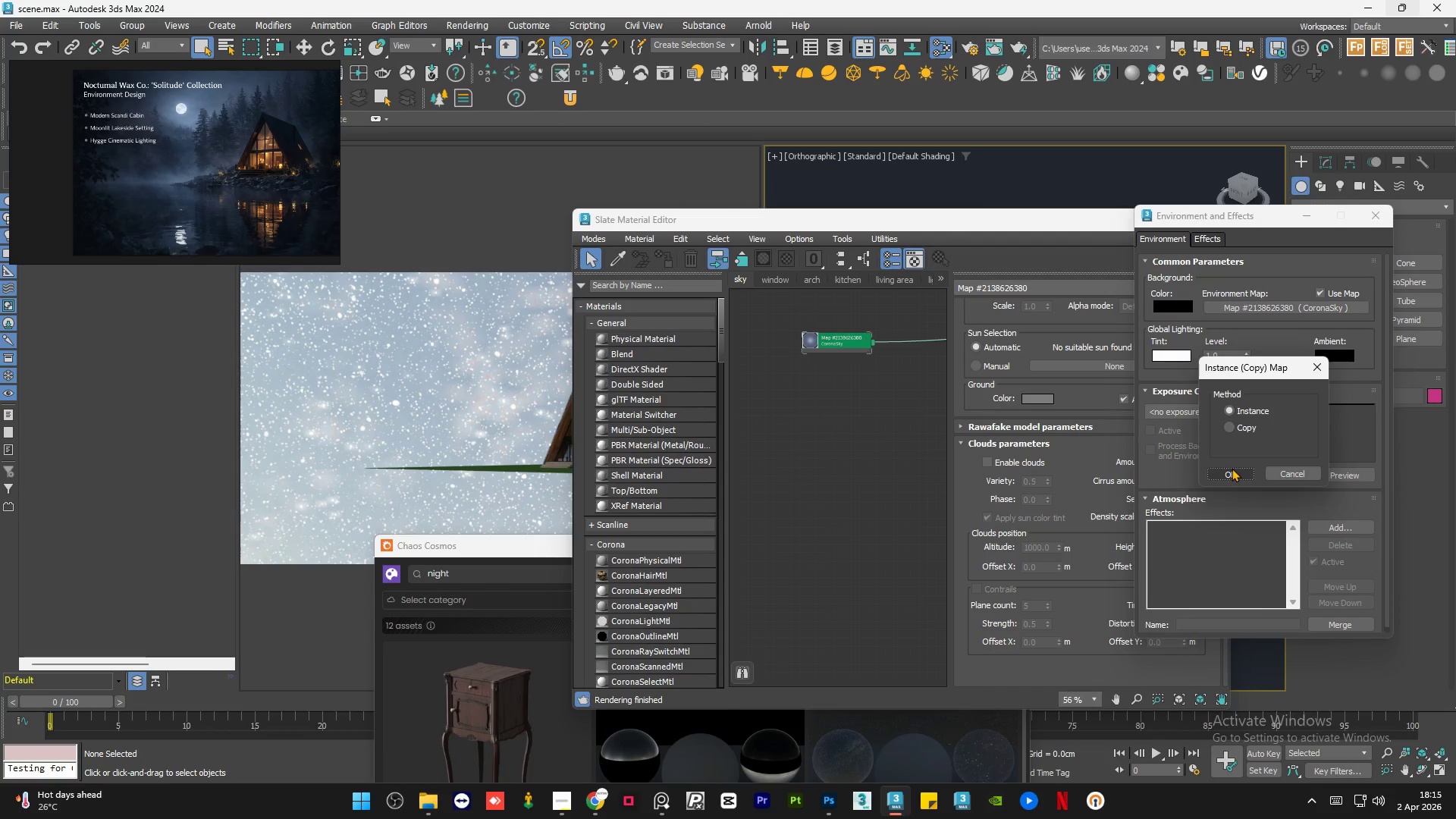 
left_click([1228, 473])
 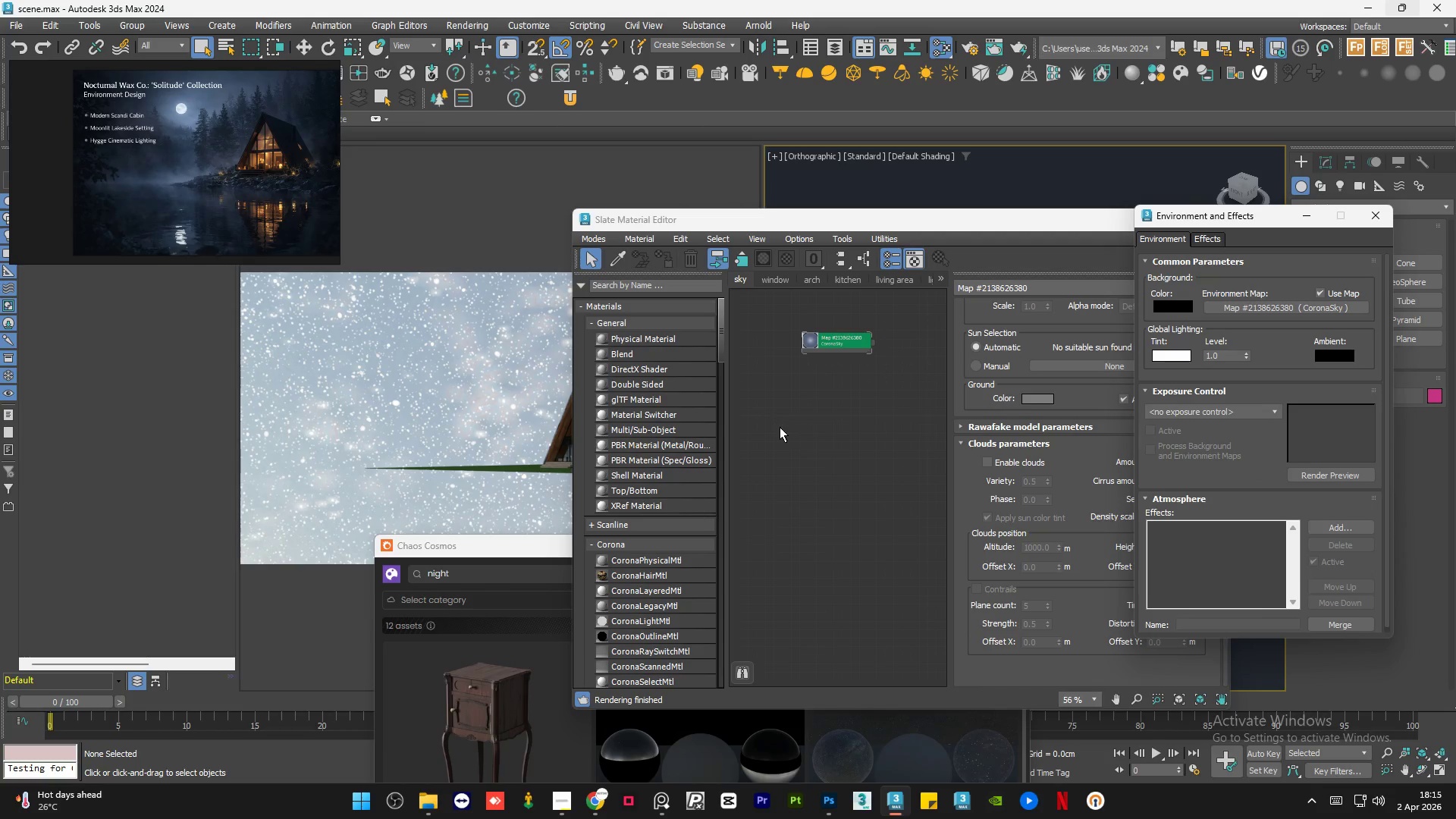 
left_click([780, 427])
 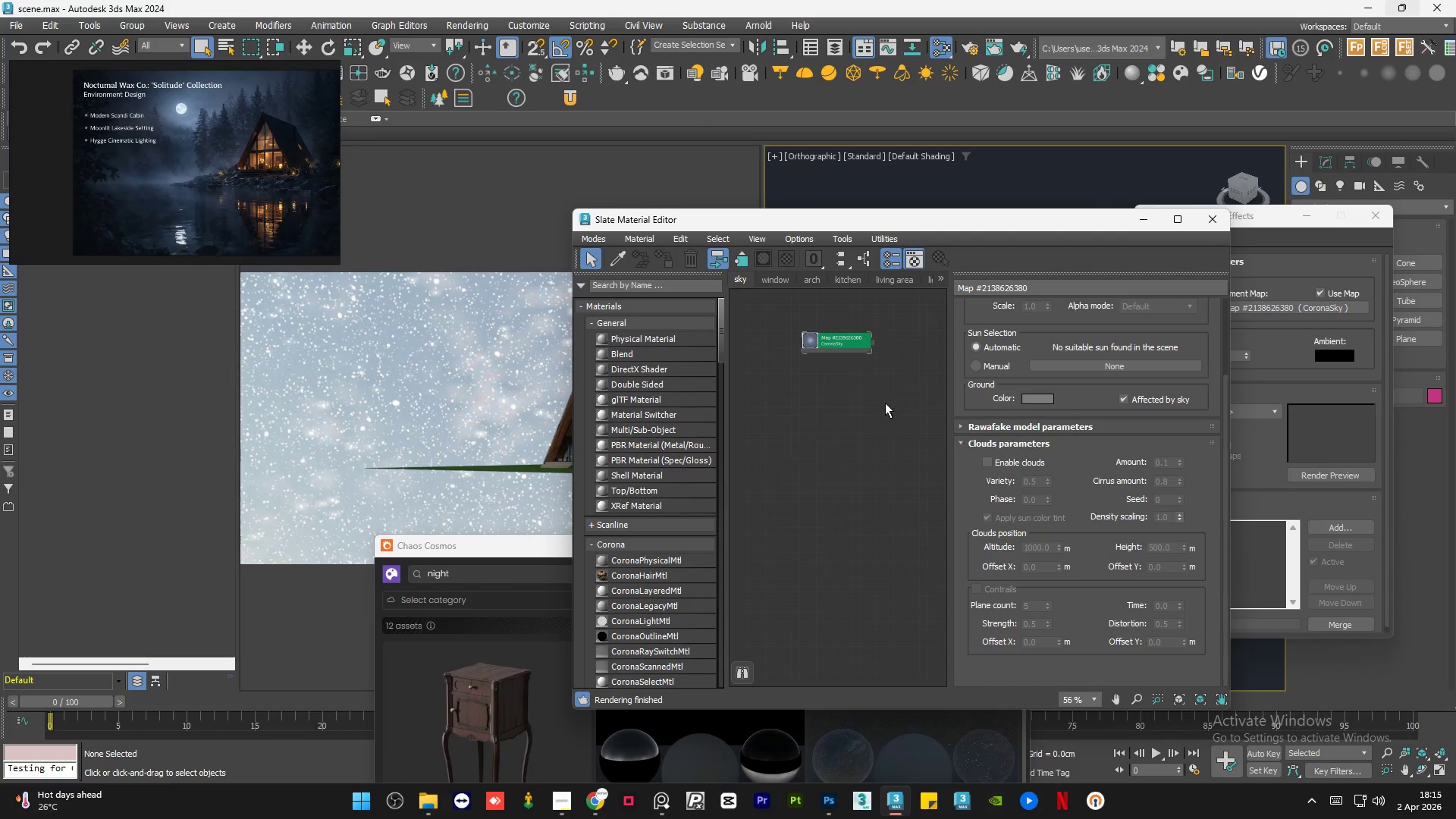 
double_click([886, 403])
 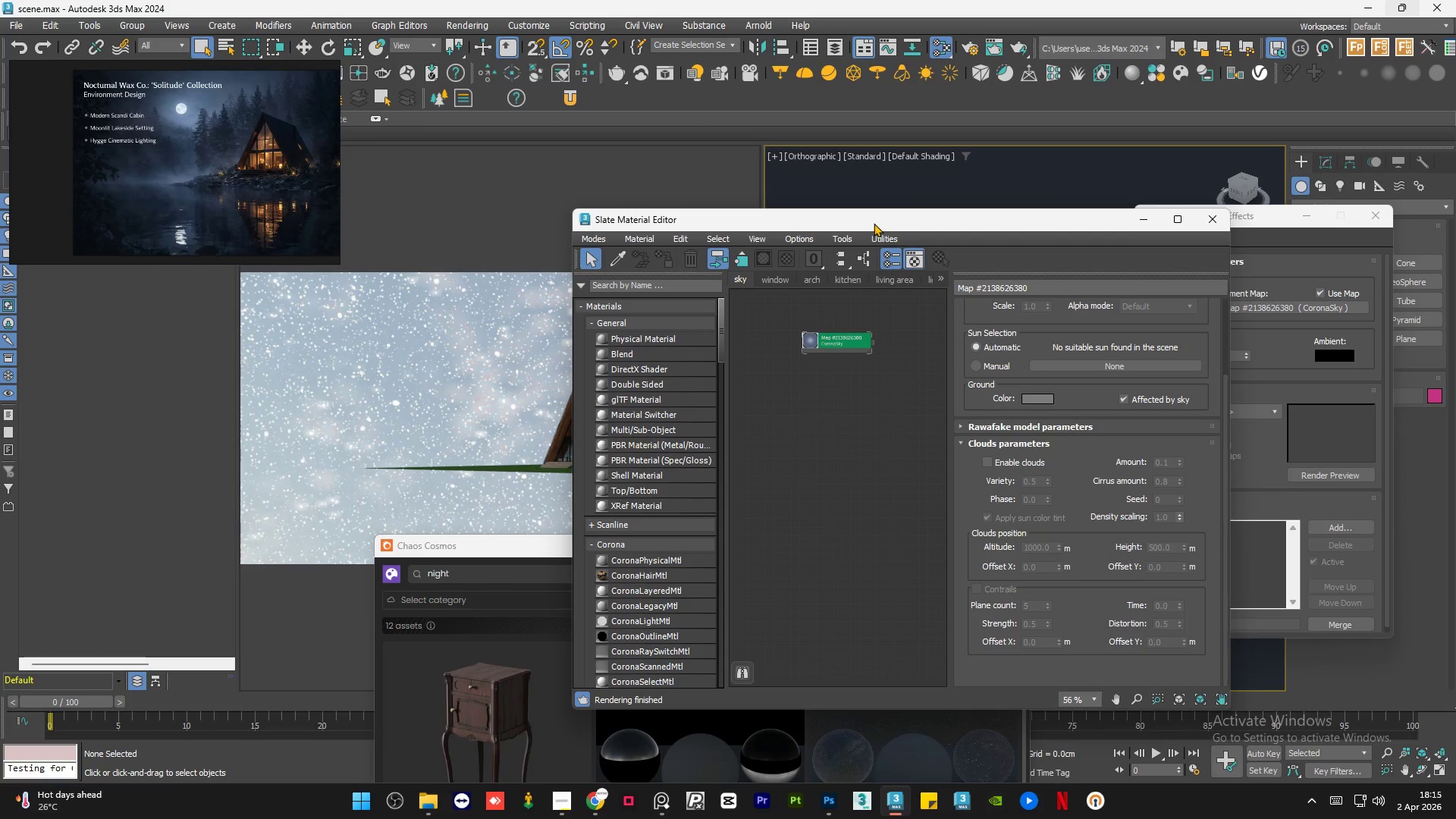 
left_click_drag(start_coordinate=[875, 220], to_coordinate=[1099, 170])
 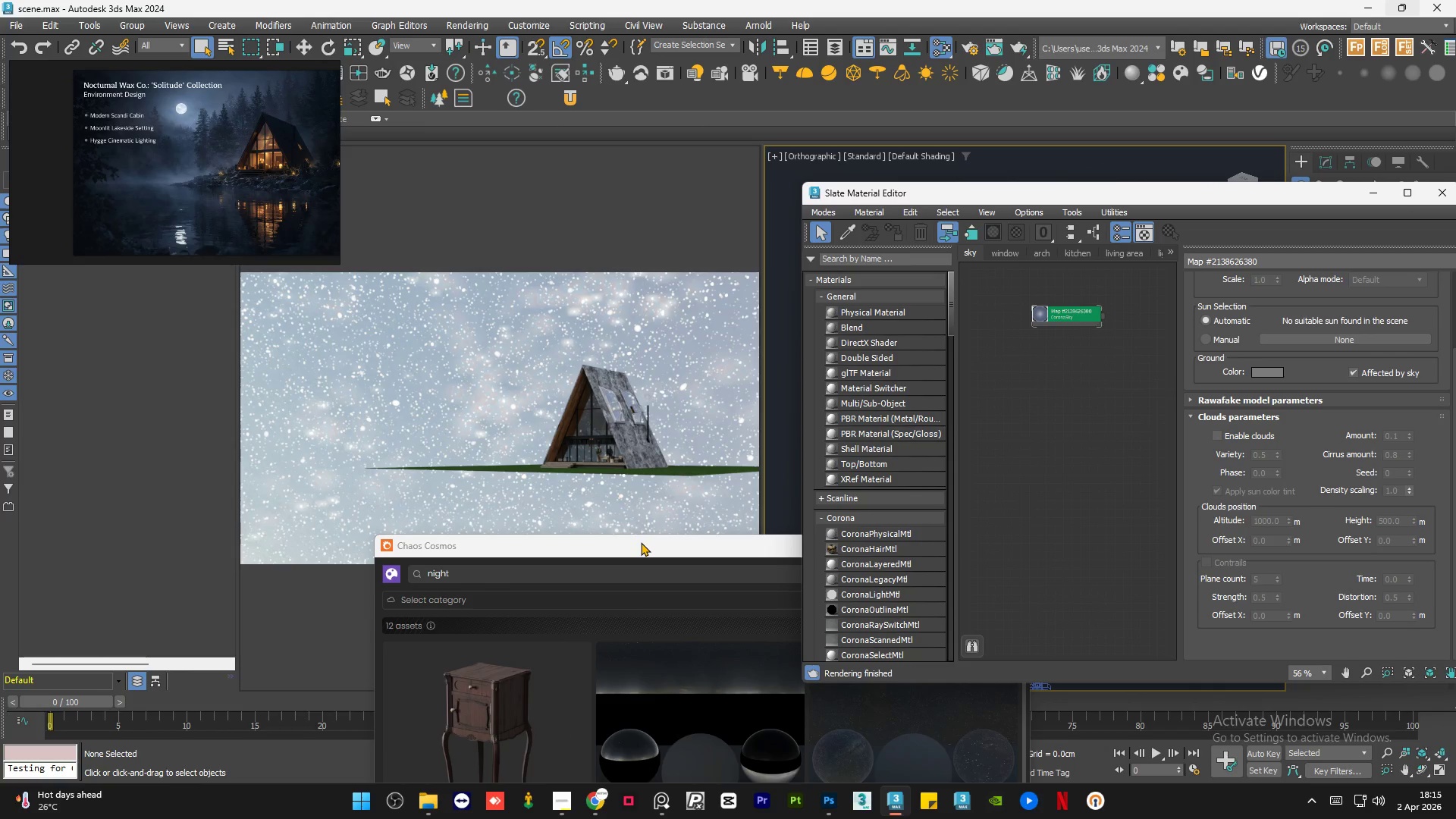 
left_click_drag(start_coordinate=[641, 544], to_coordinate=[408, 105])
 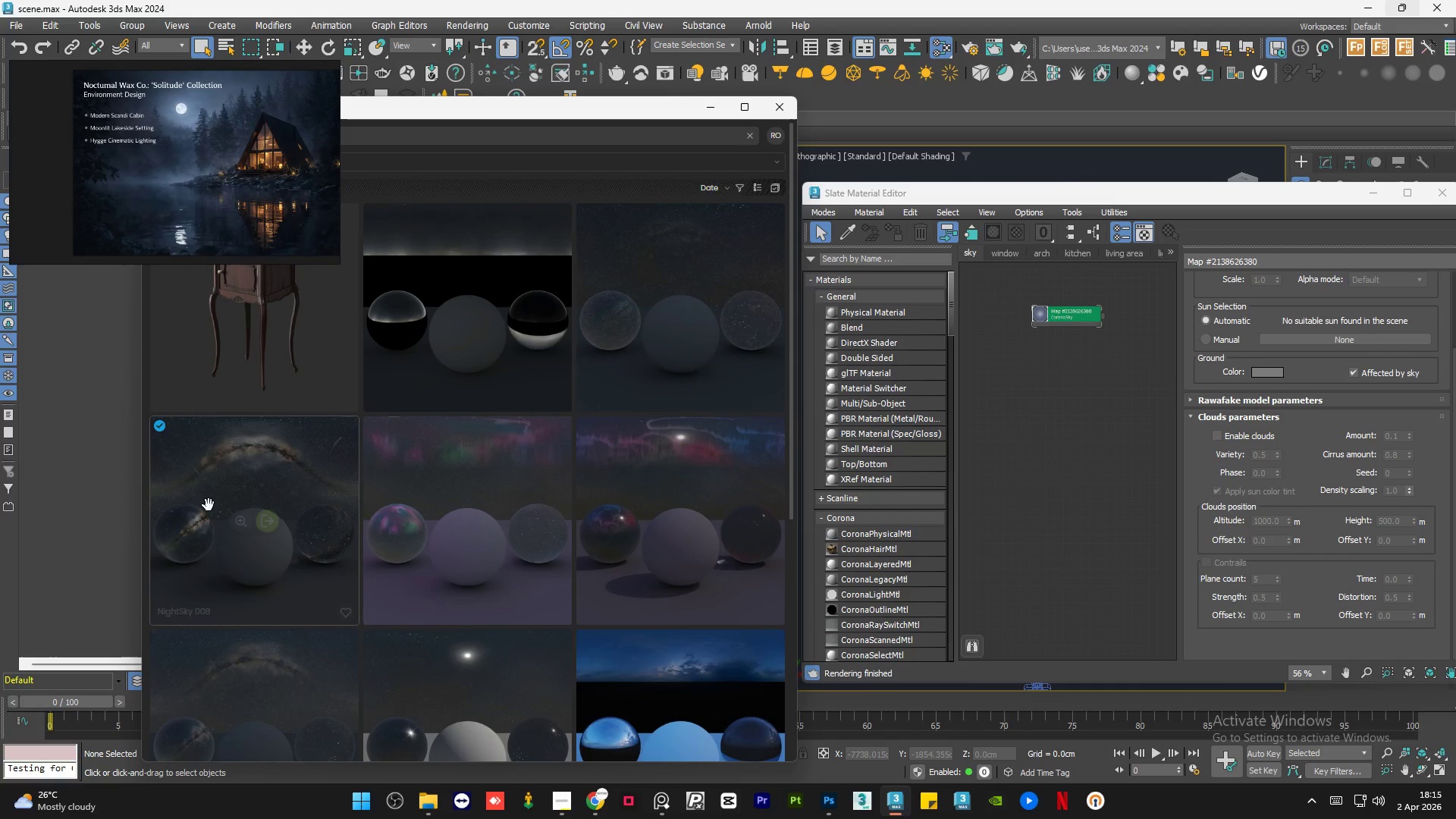 
left_click_drag(start_coordinate=[227, 475], to_coordinate=[1047, 348])
 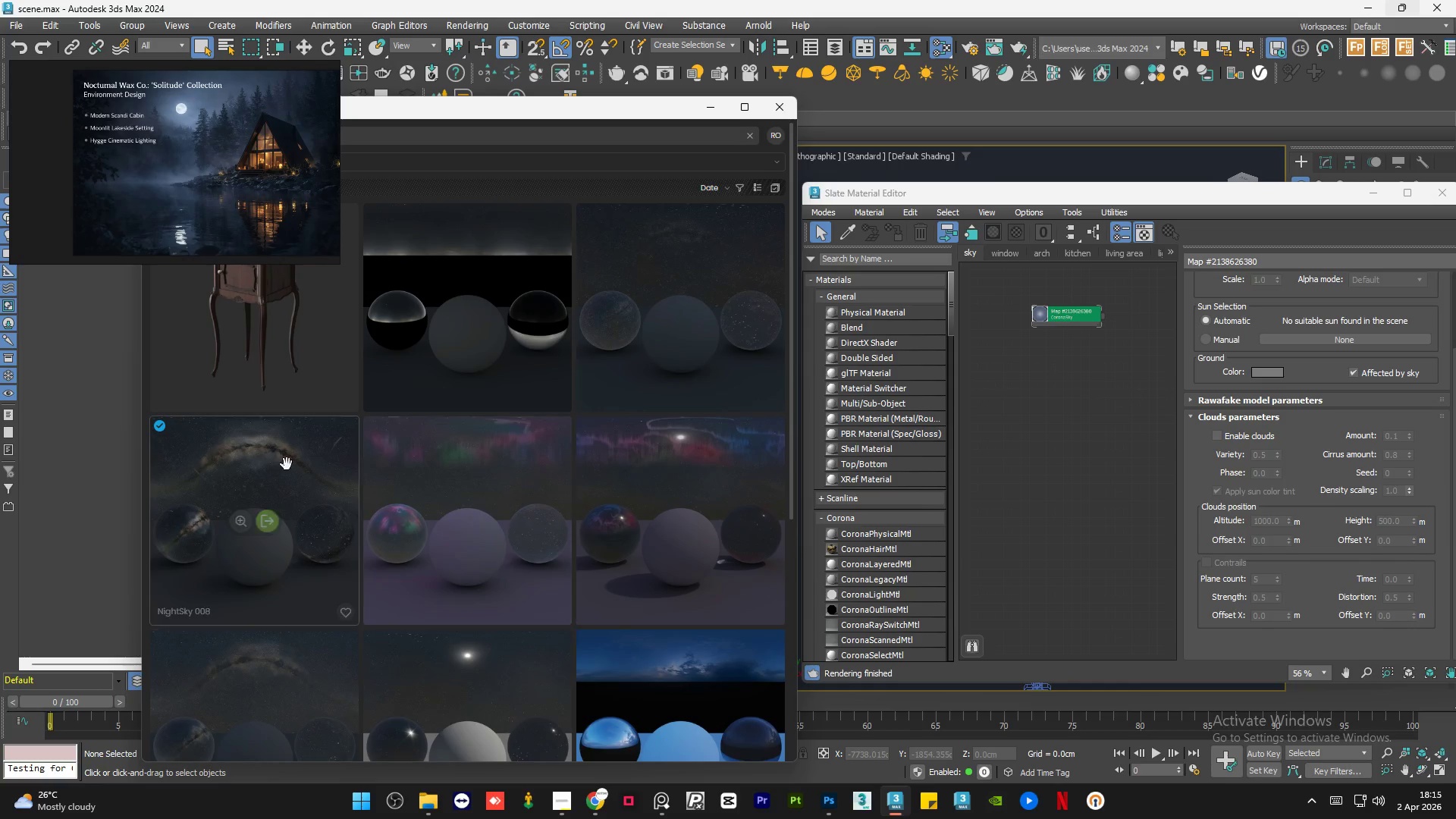 
left_click_drag(start_coordinate=[236, 459], to_coordinate=[1062, 381])
 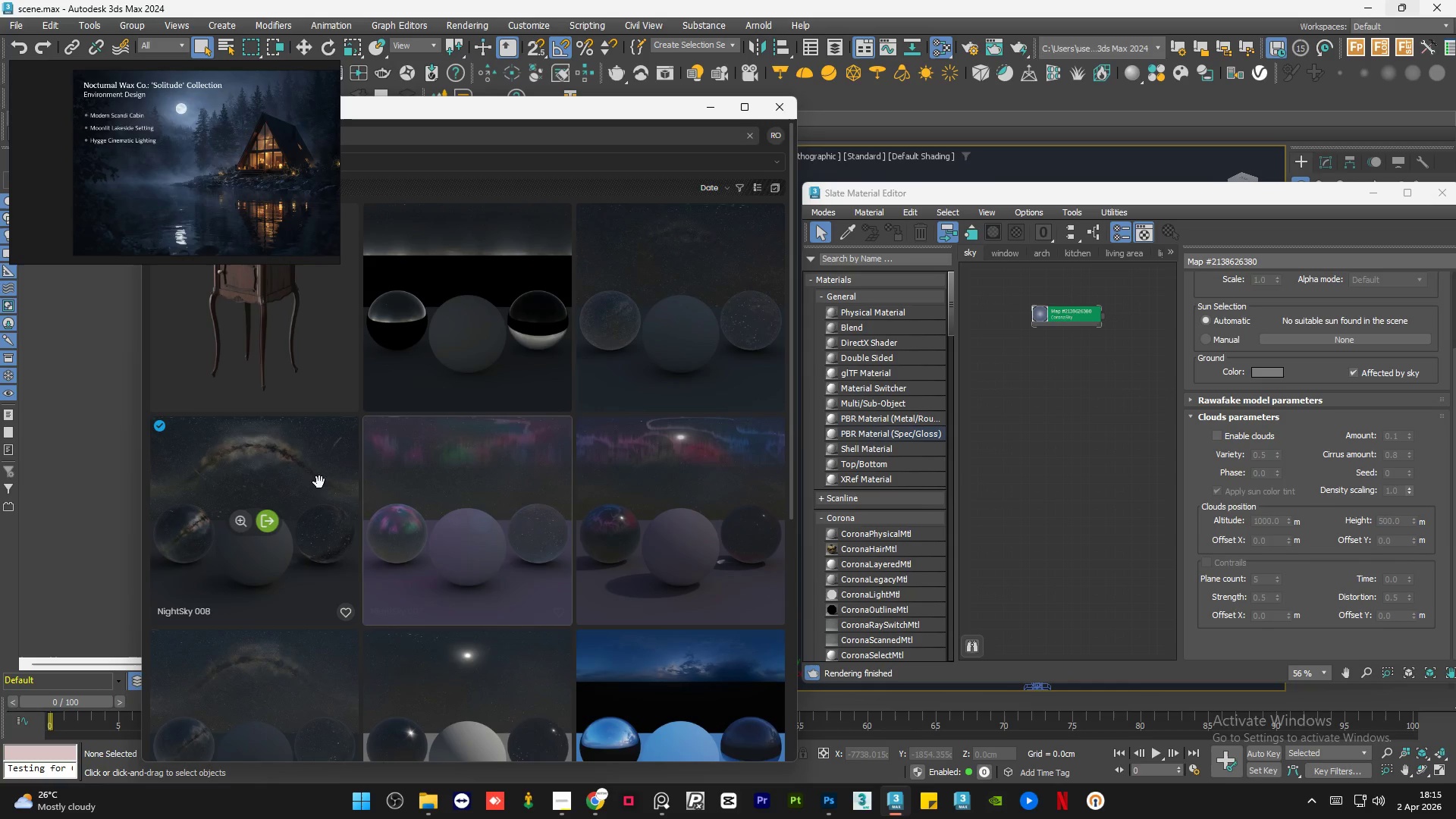 
left_click_drag(start_coordinate=[223, 488], to_coordinate=[1044, 408])
 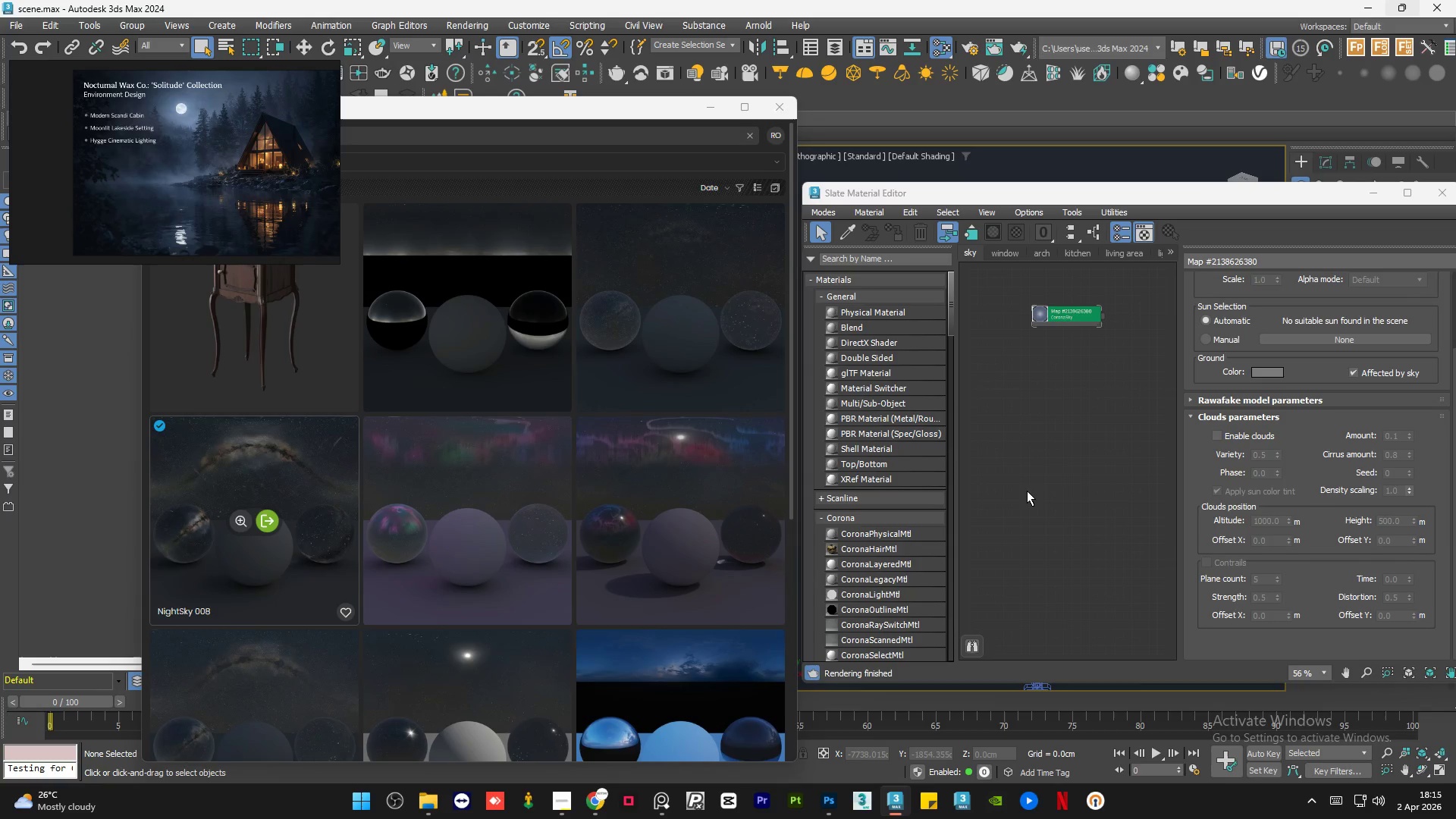 
double_click([1027, 491])
 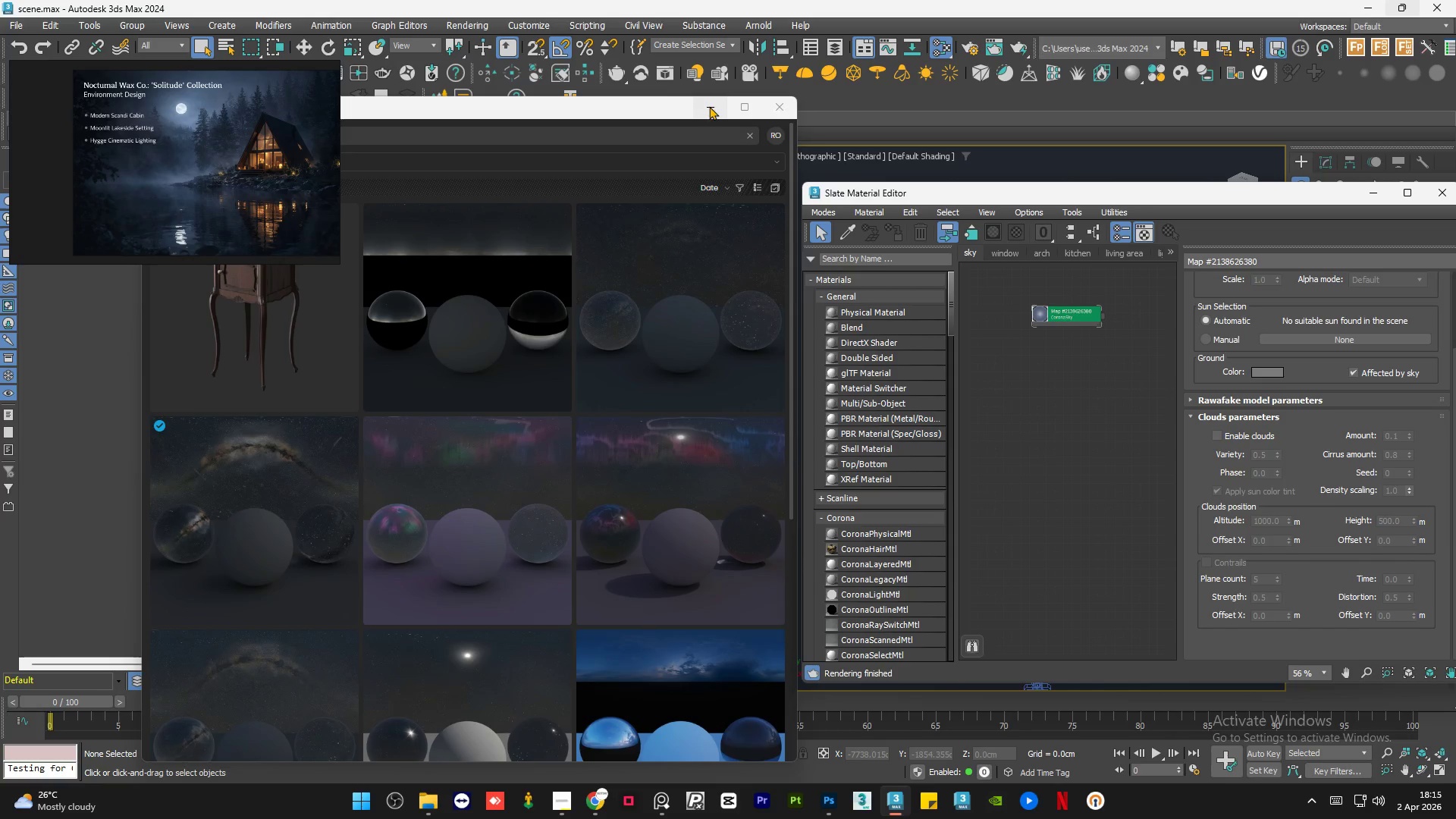 
left_click([709, 106])
 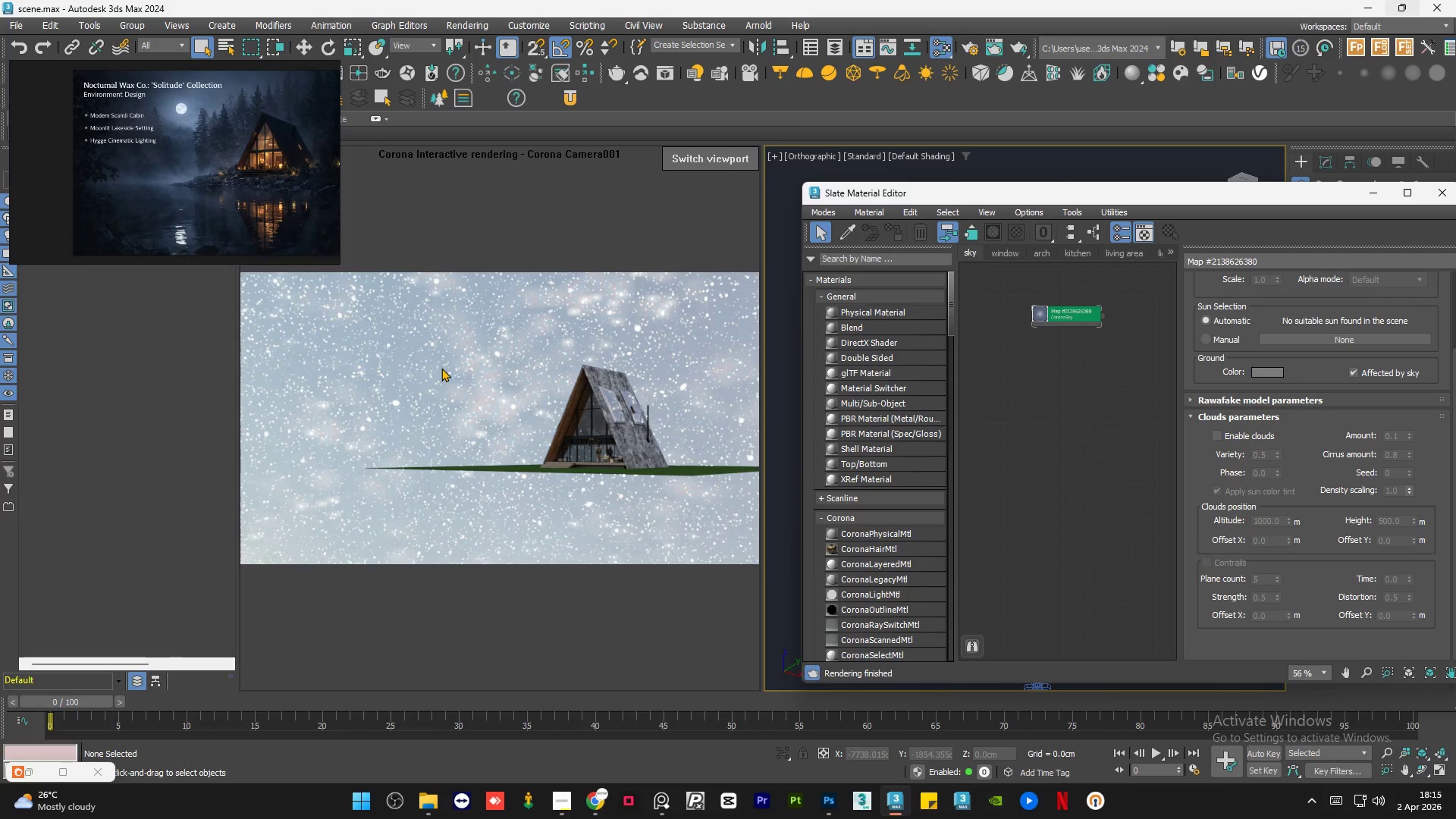 
left_click([441, 368])
 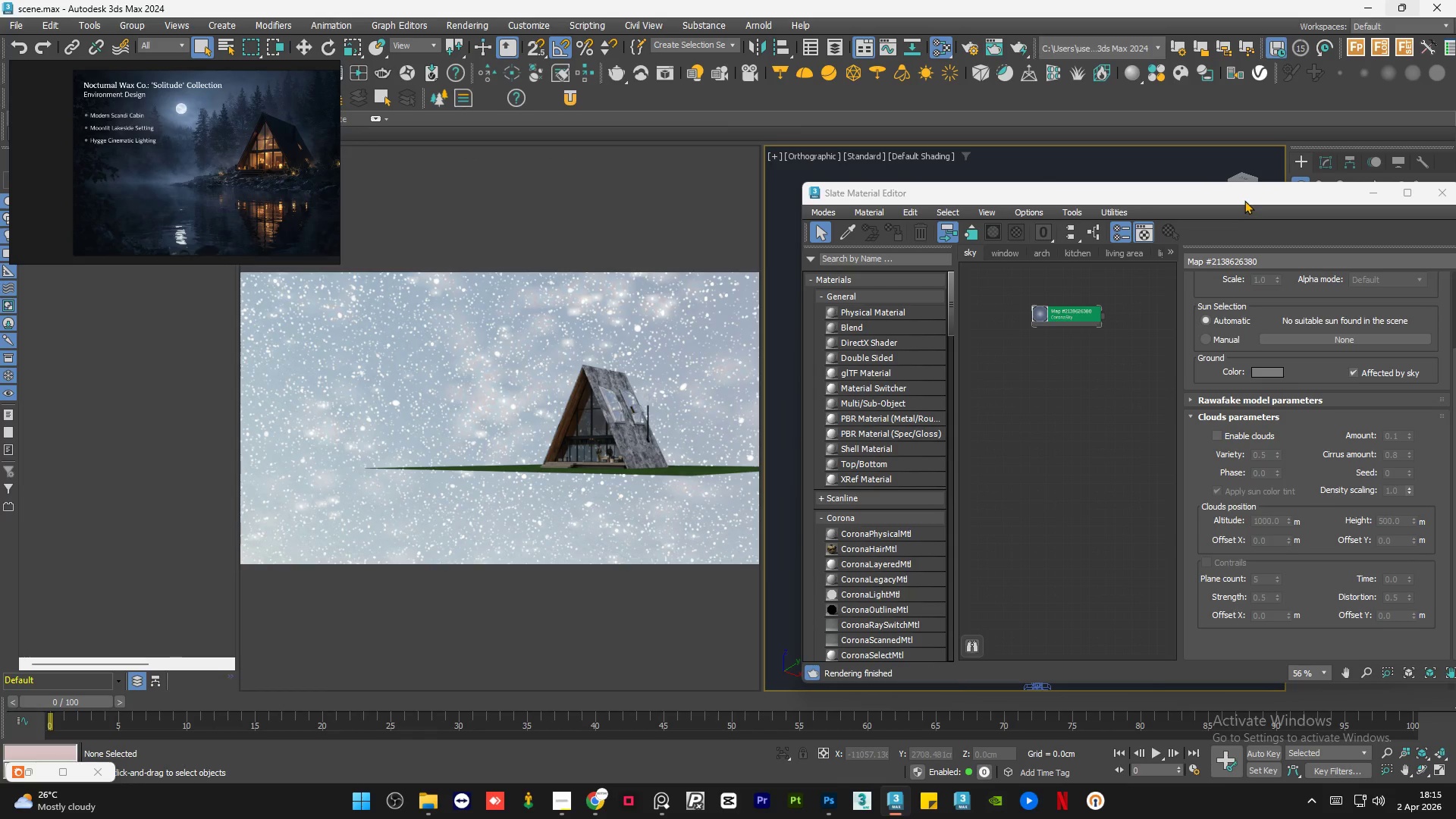 
left_click_drag(start_coordinate=[1246, 197], to_coordinate=[899, 194])
 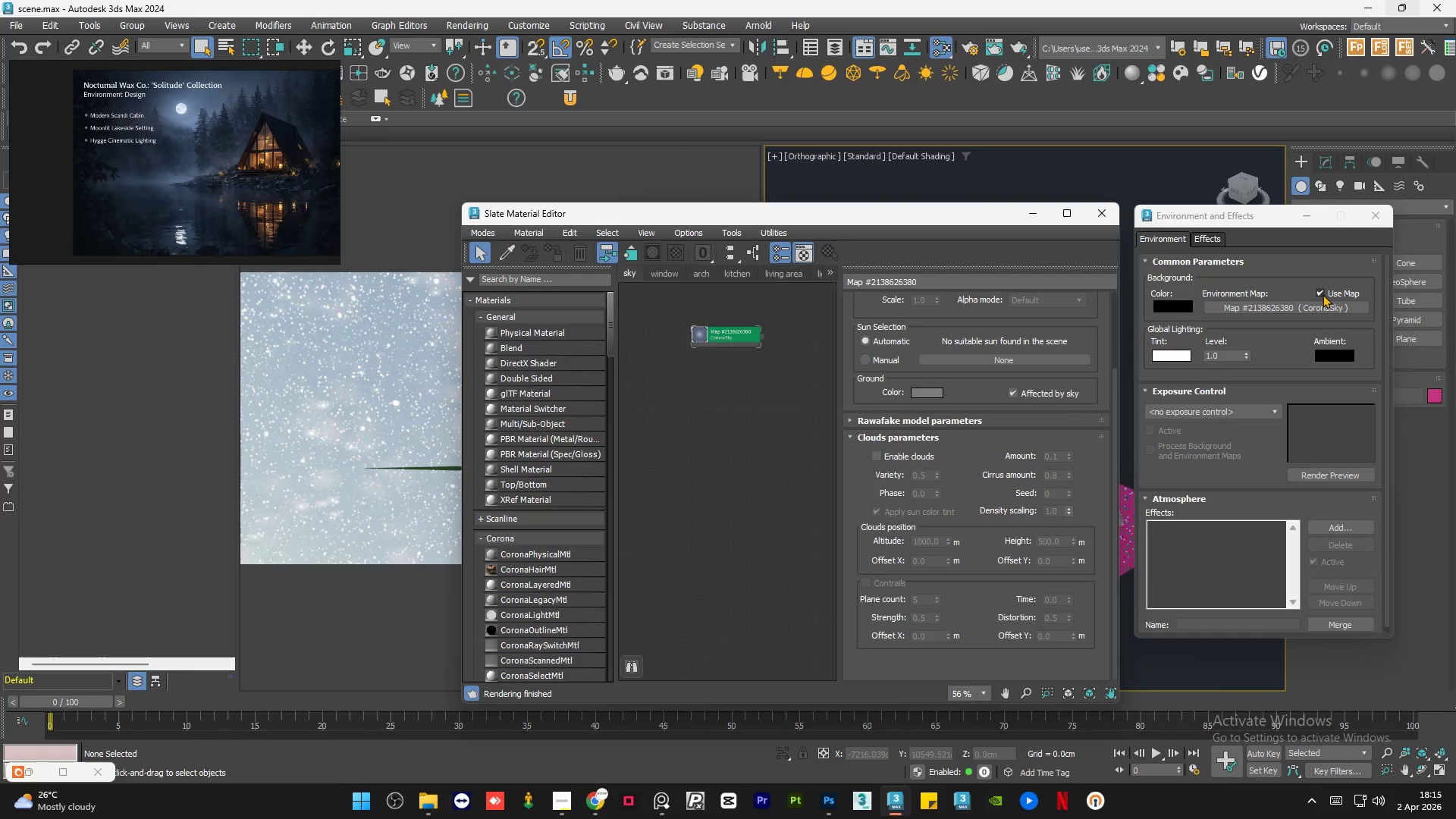 
left_click([1323, 294])
 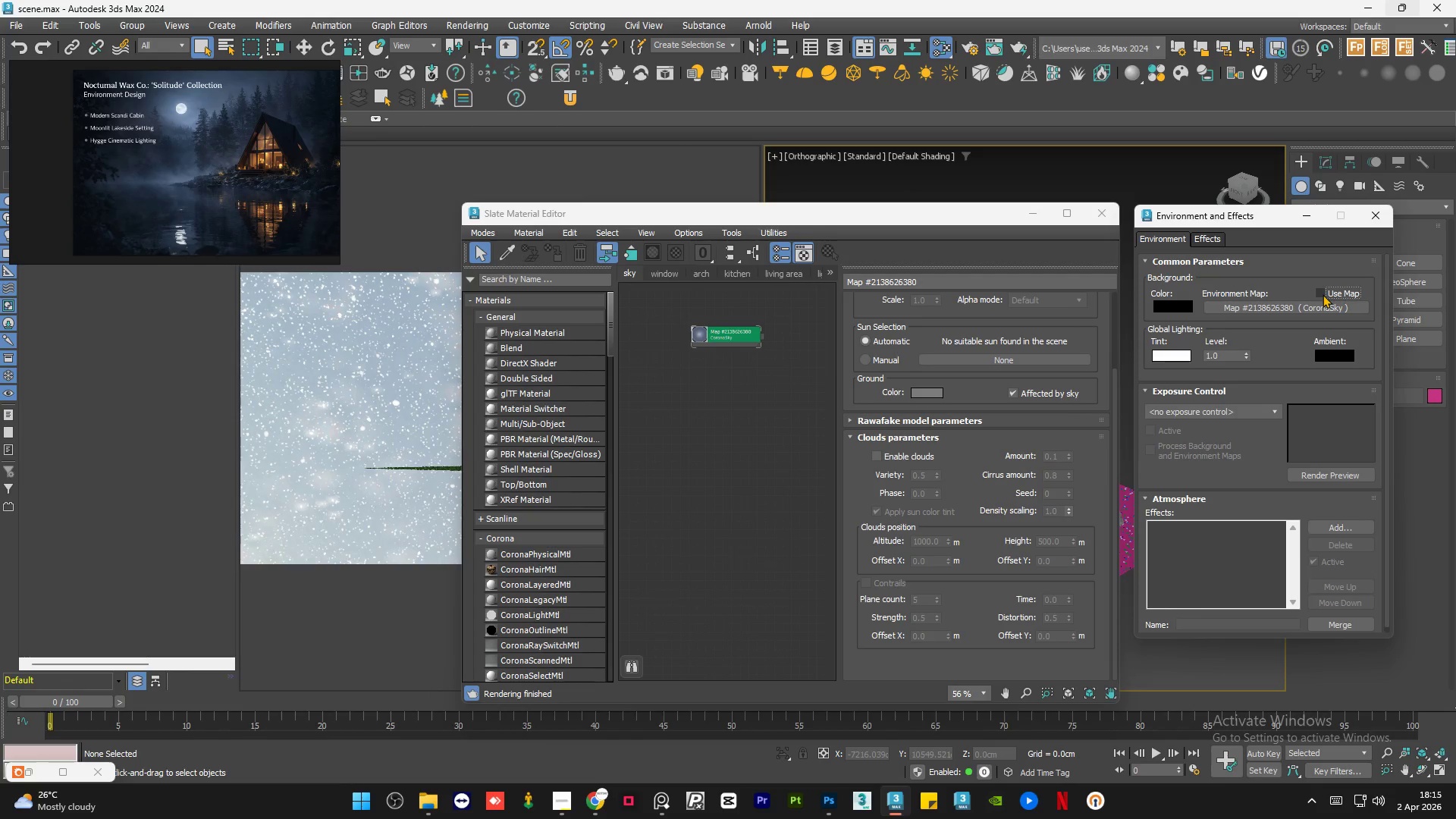 
left_click([1323, 294])
 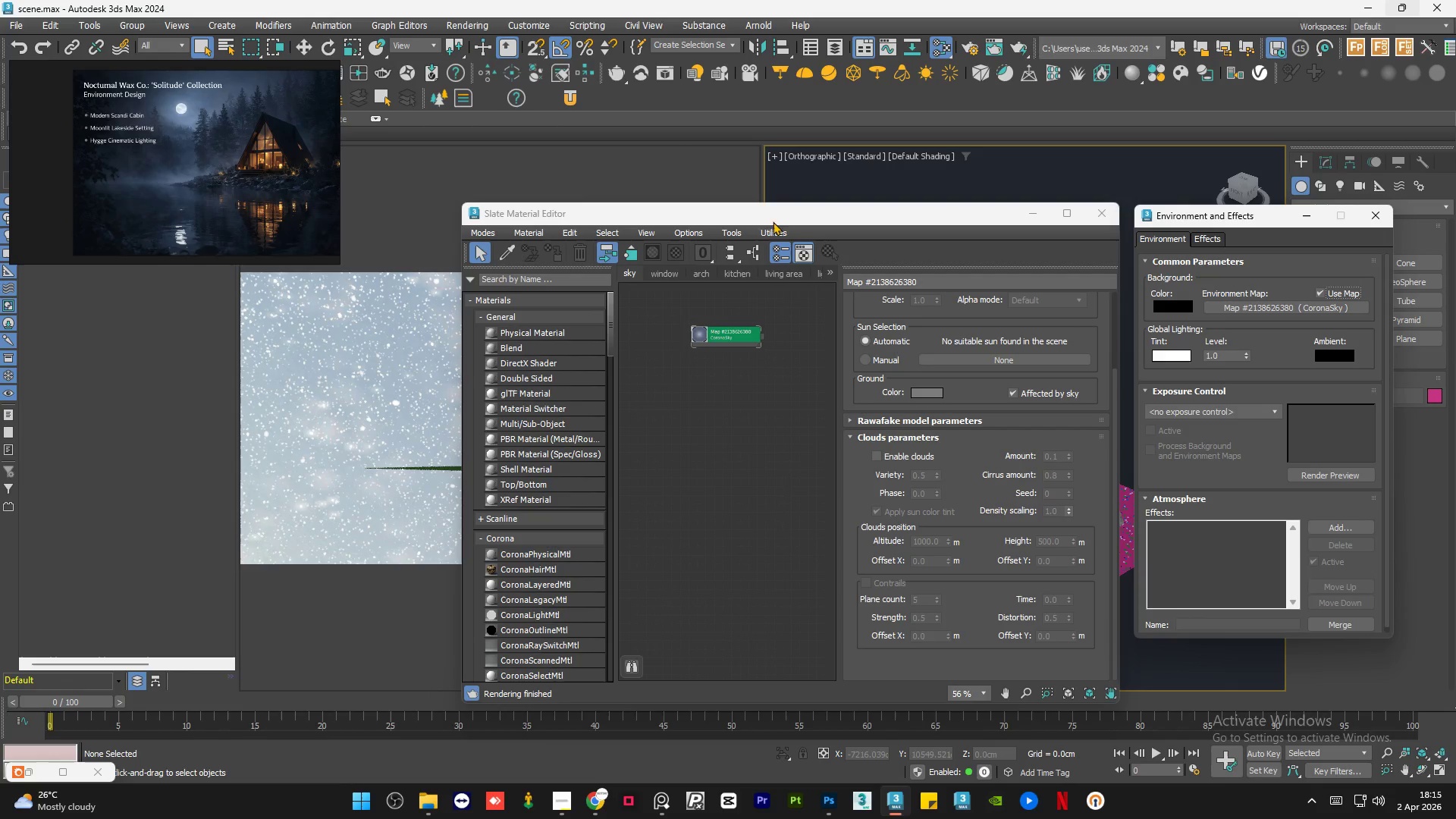 
left_click([749, 406])
 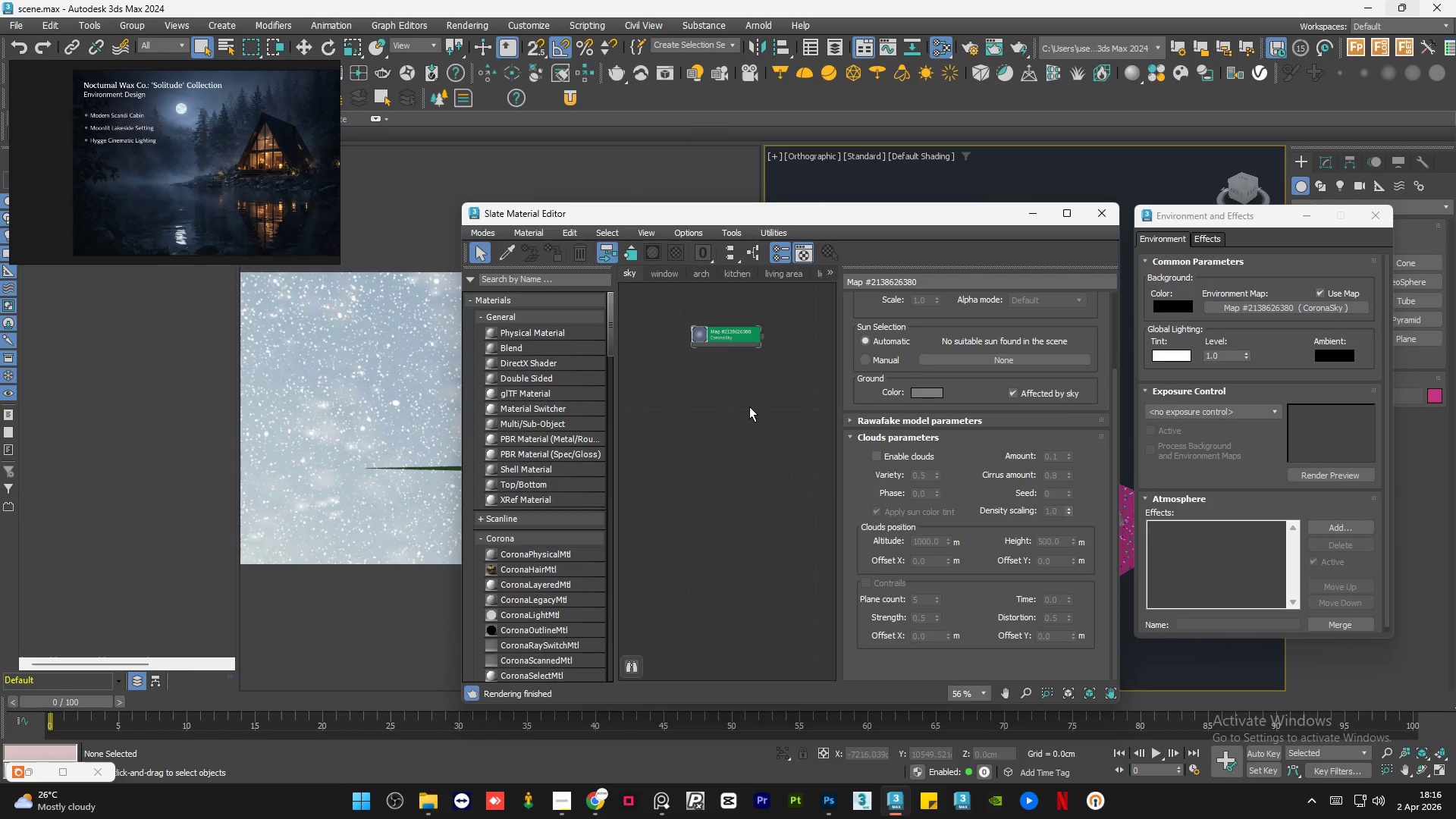 
key(Control+Z)
 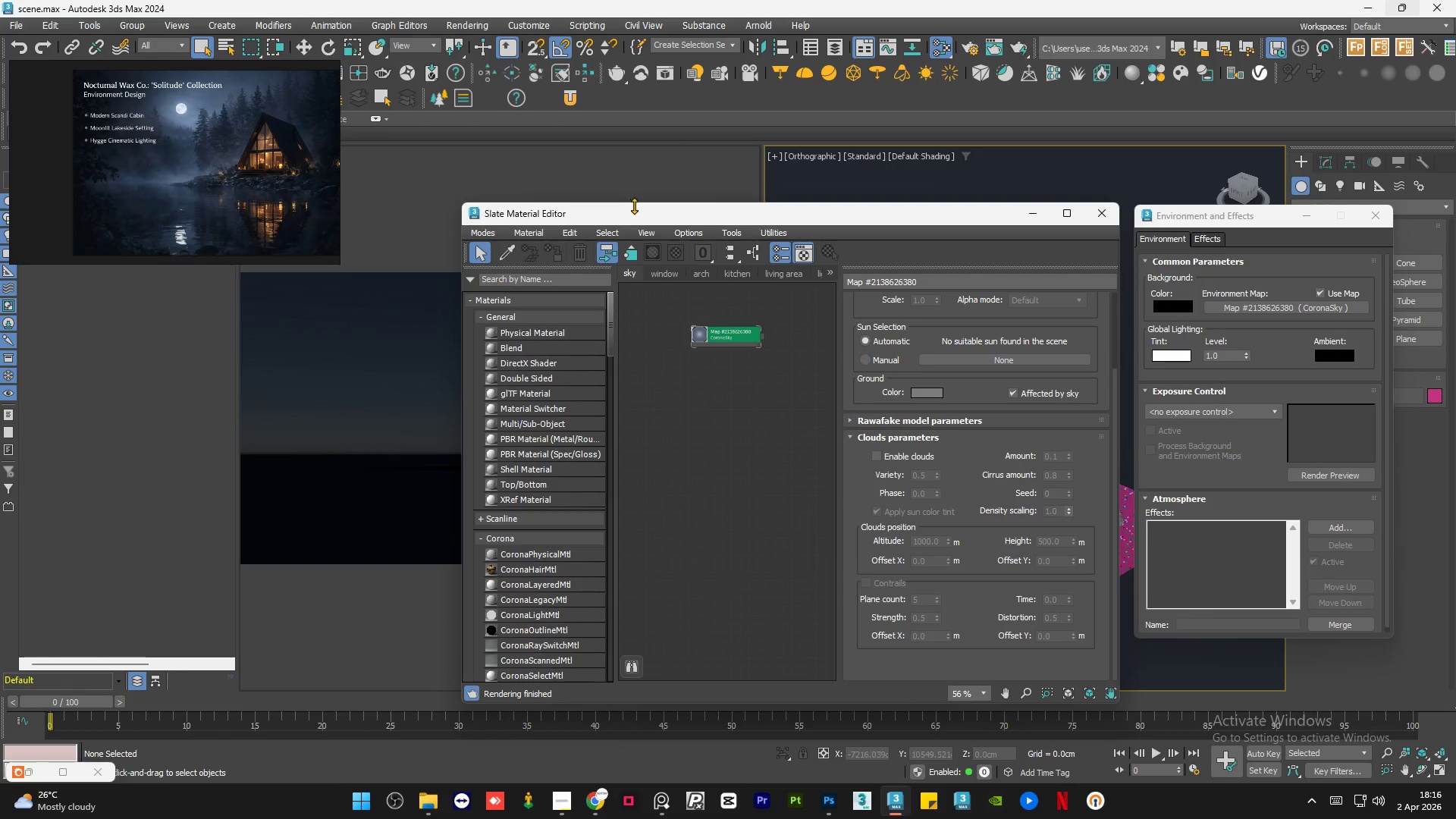 
left_click_drag(start_coordinate=[634, 213], to_coordinate=[934, 175])
 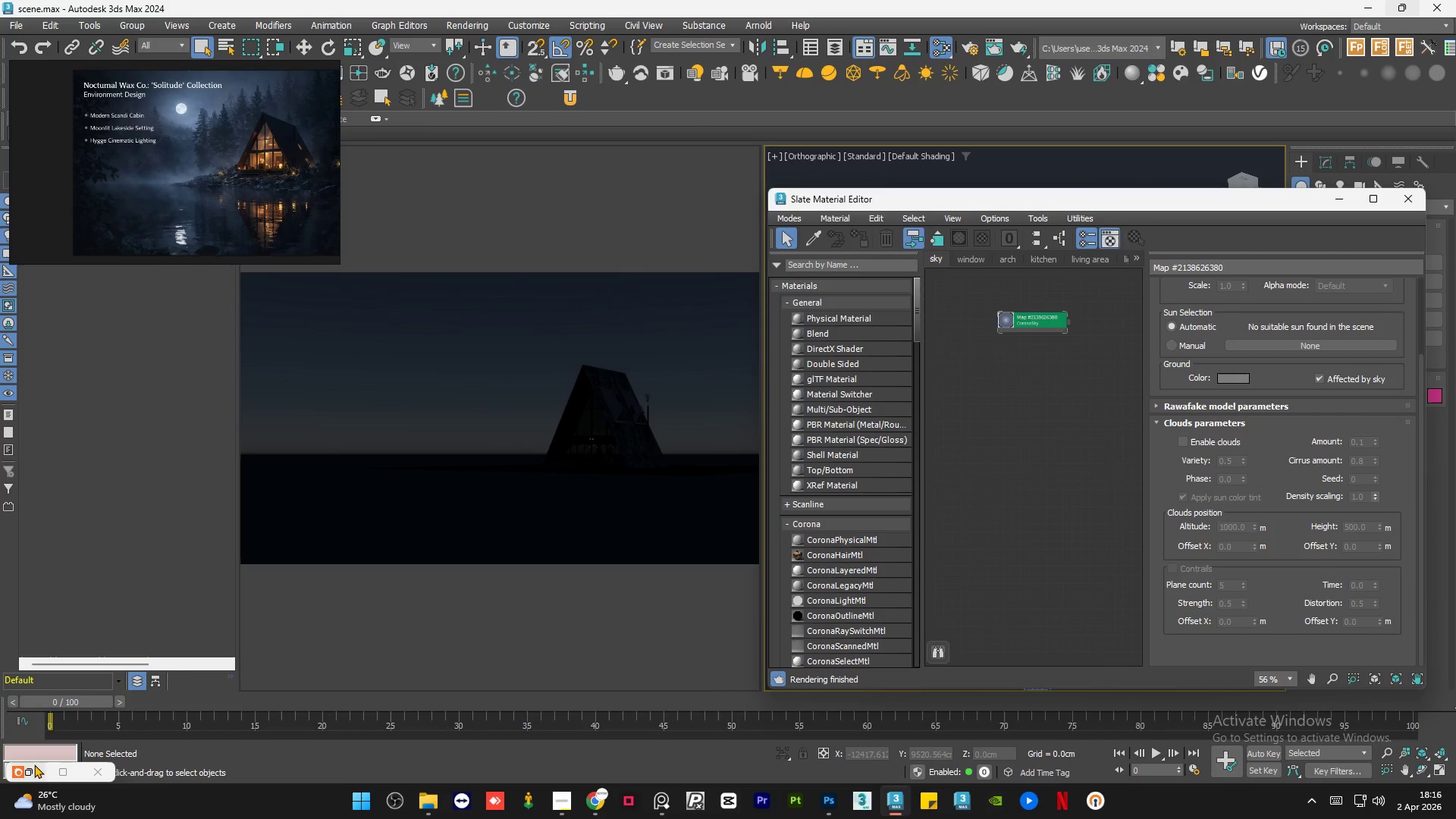 
left_click([34, 768])
 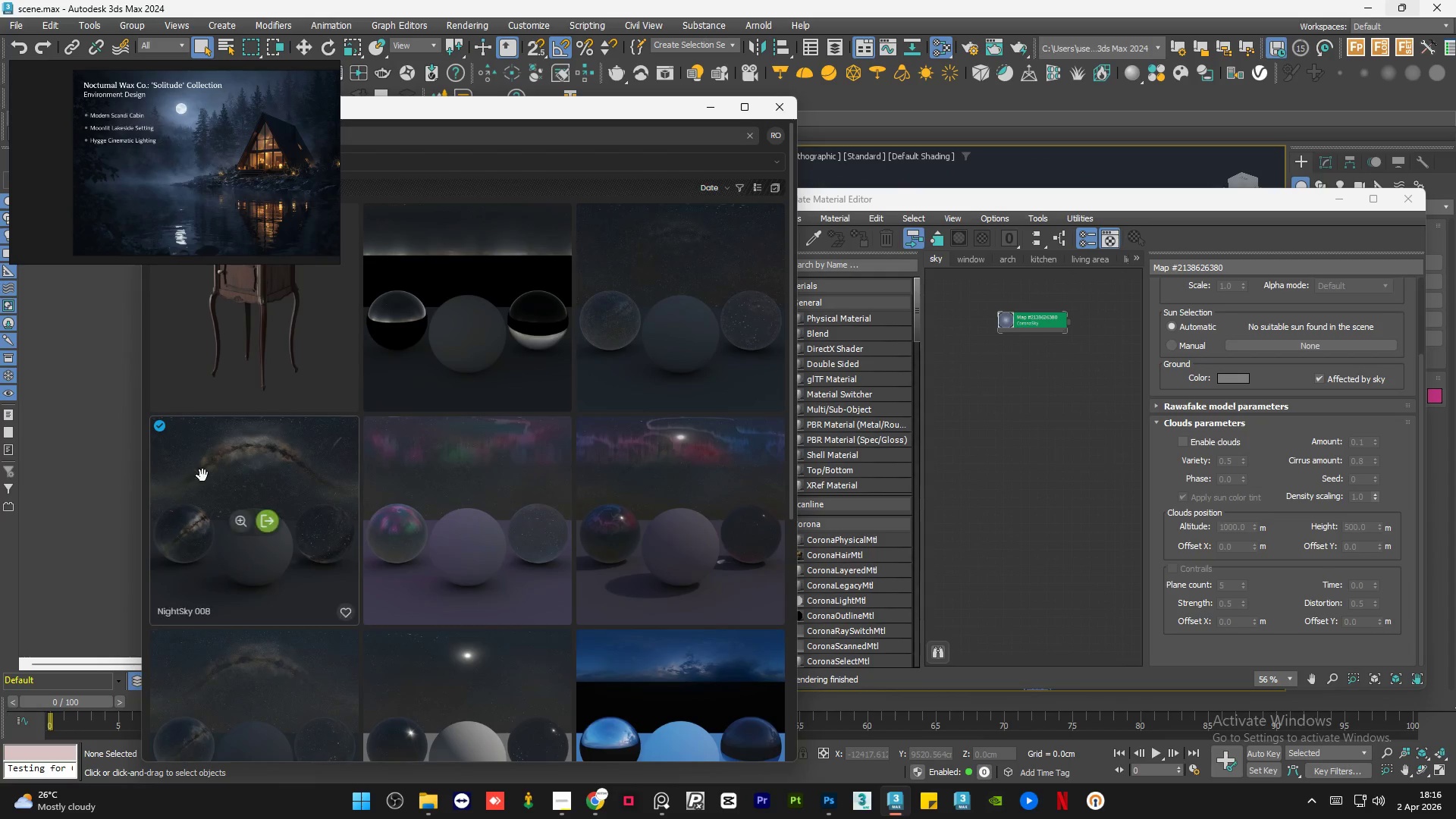 
left_click_drag(start_coordinate=[210, 469], to_coordinate=[1033, 399])
 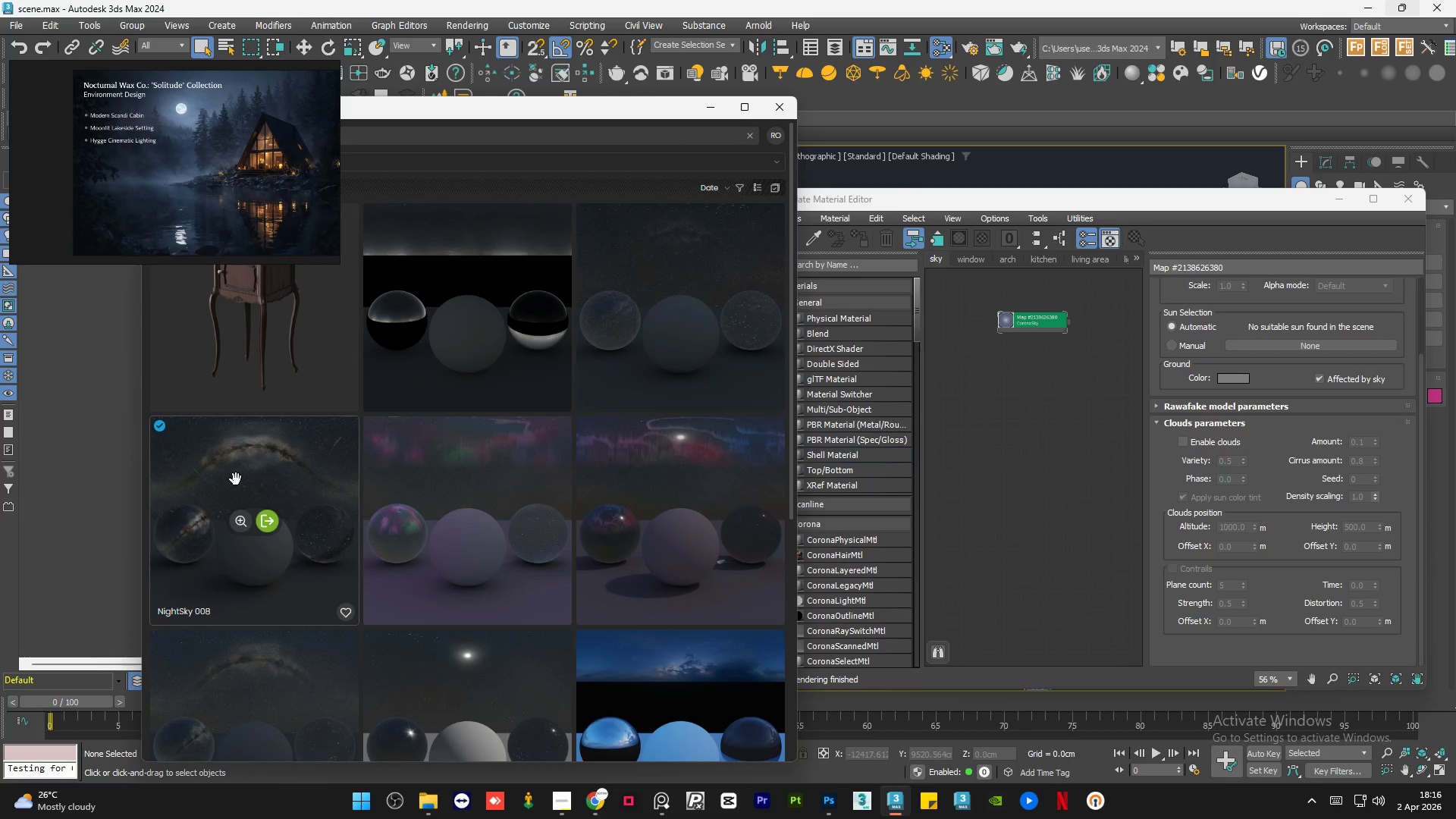 
left_click_drag(start_coordinate=[236, 479], to_coordinate=[1015, 415])
 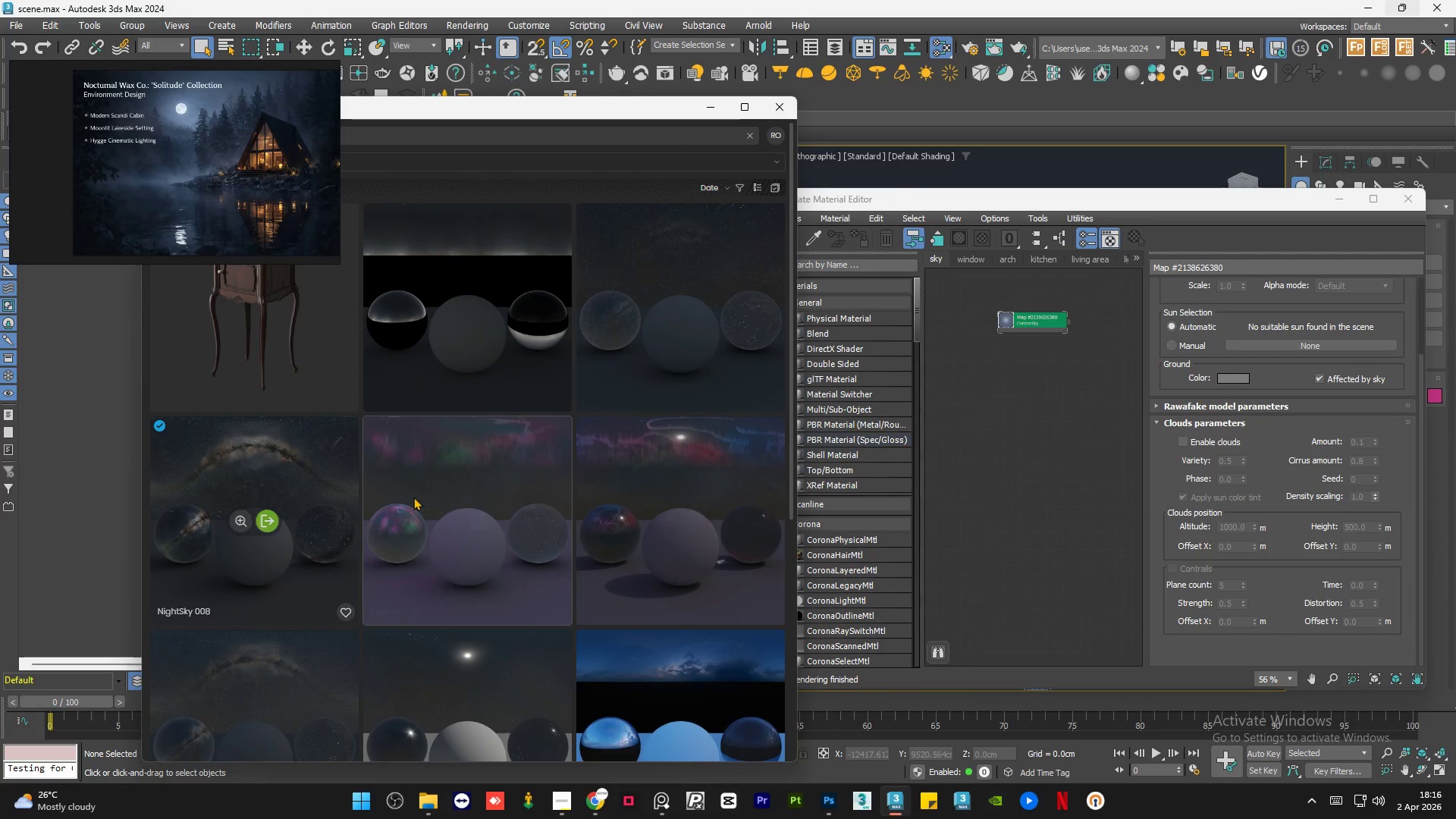 
scroll: coordinate [413, 503], scroll_direction: down, amount: 6.0
 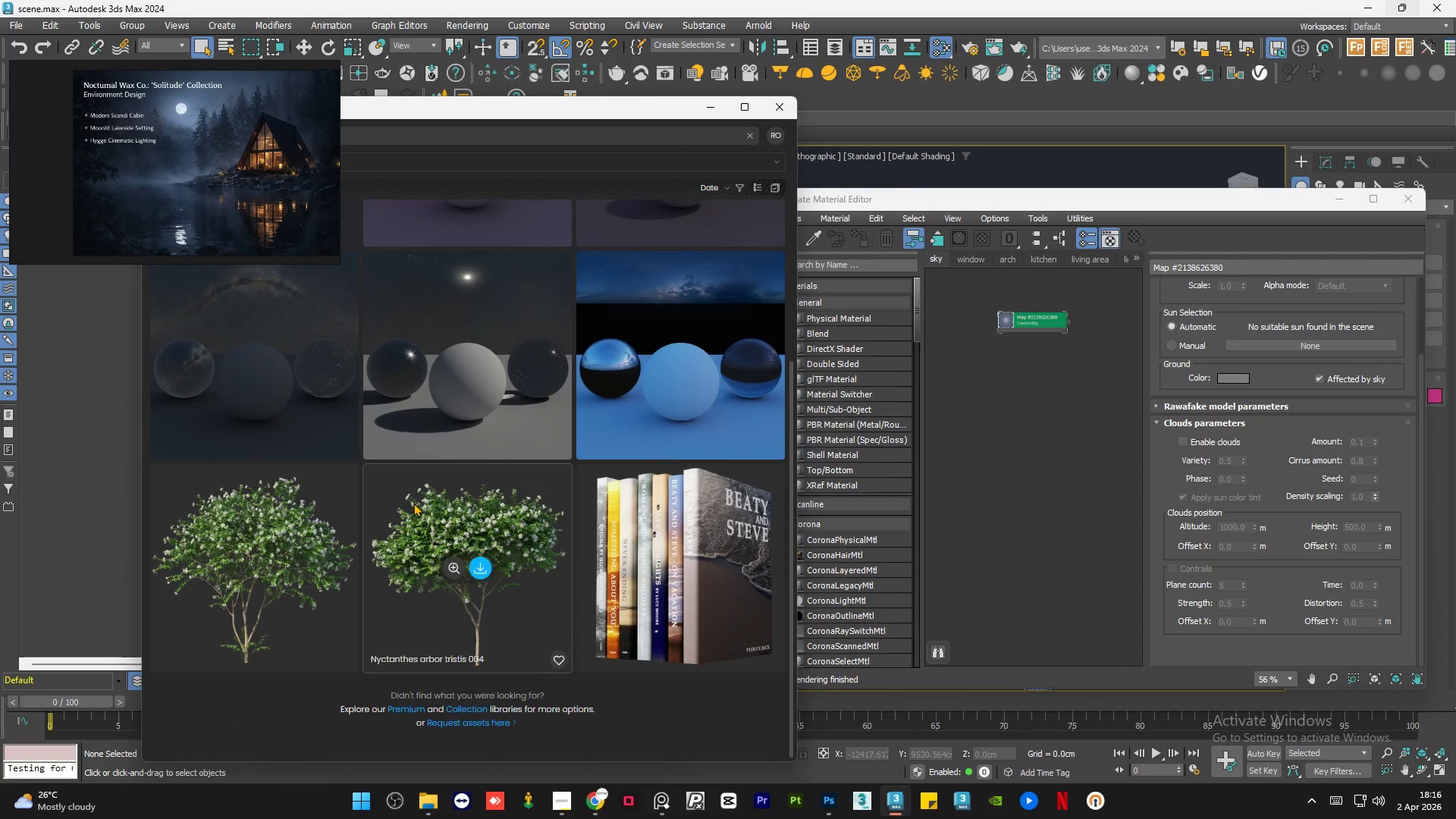 
scroll: coordinate [413, 503], scroll_direction: up, amount: 8.0
 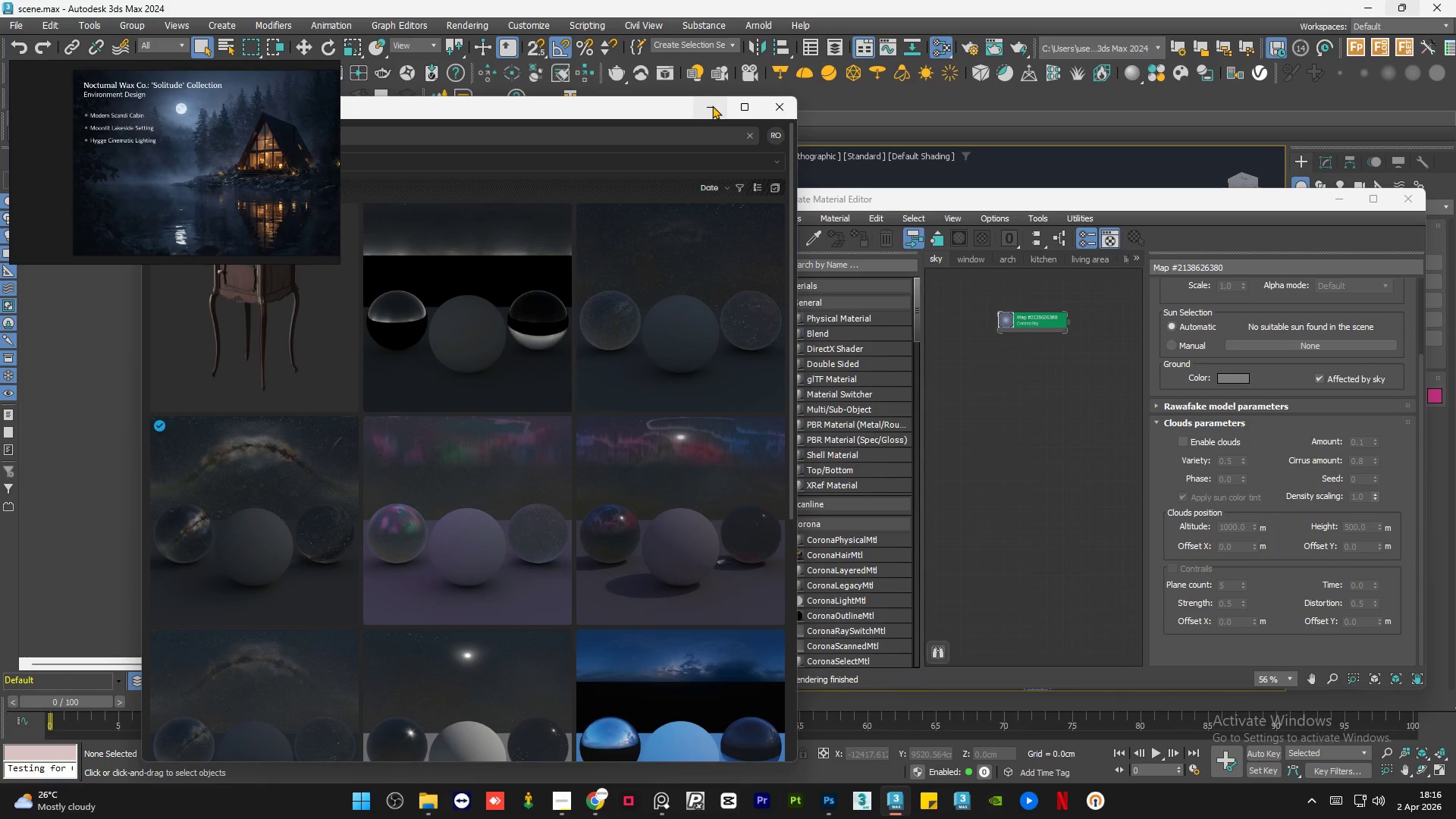 
left_click([712, 105])
 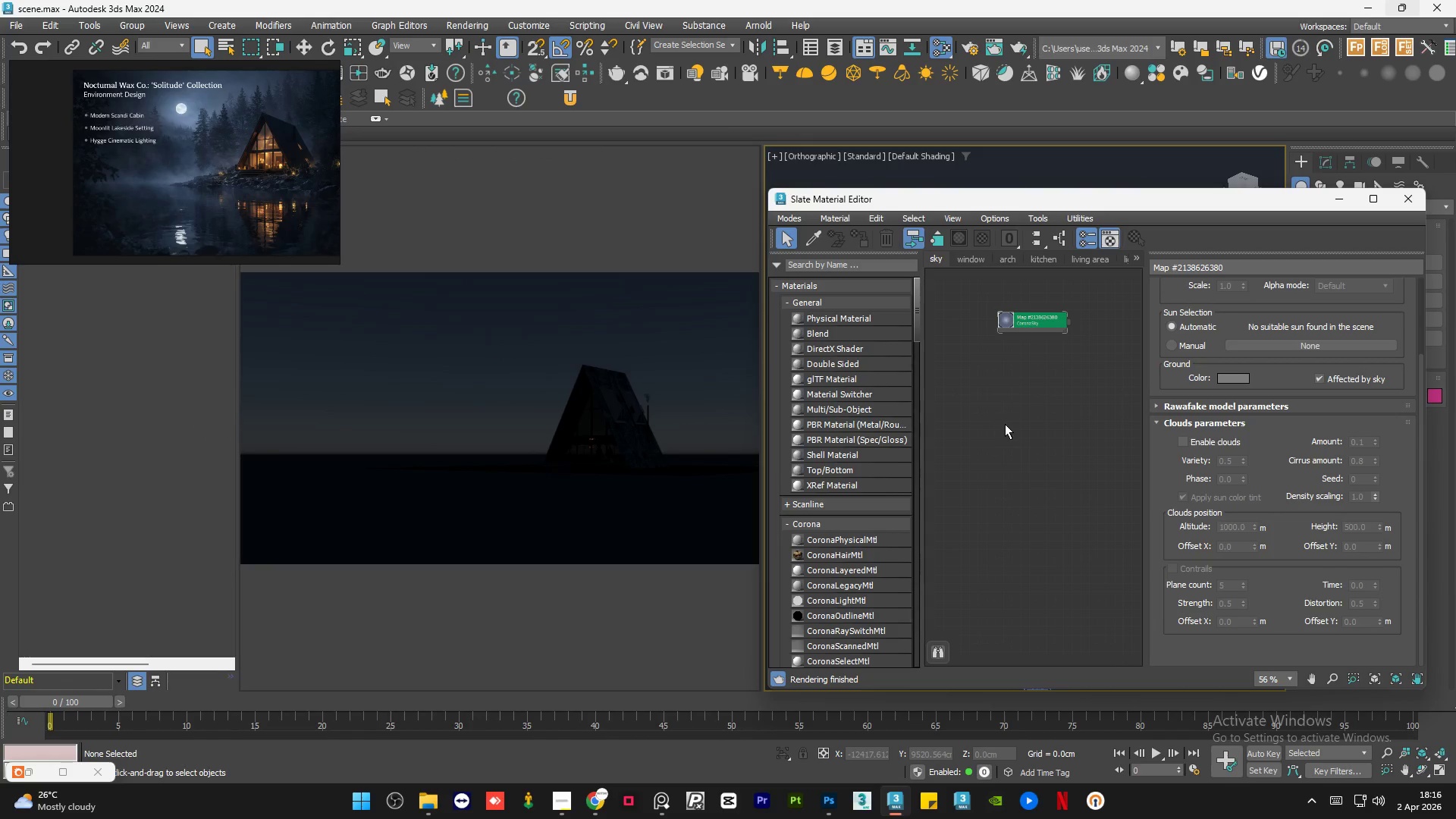 
double_click([1005, 424])
 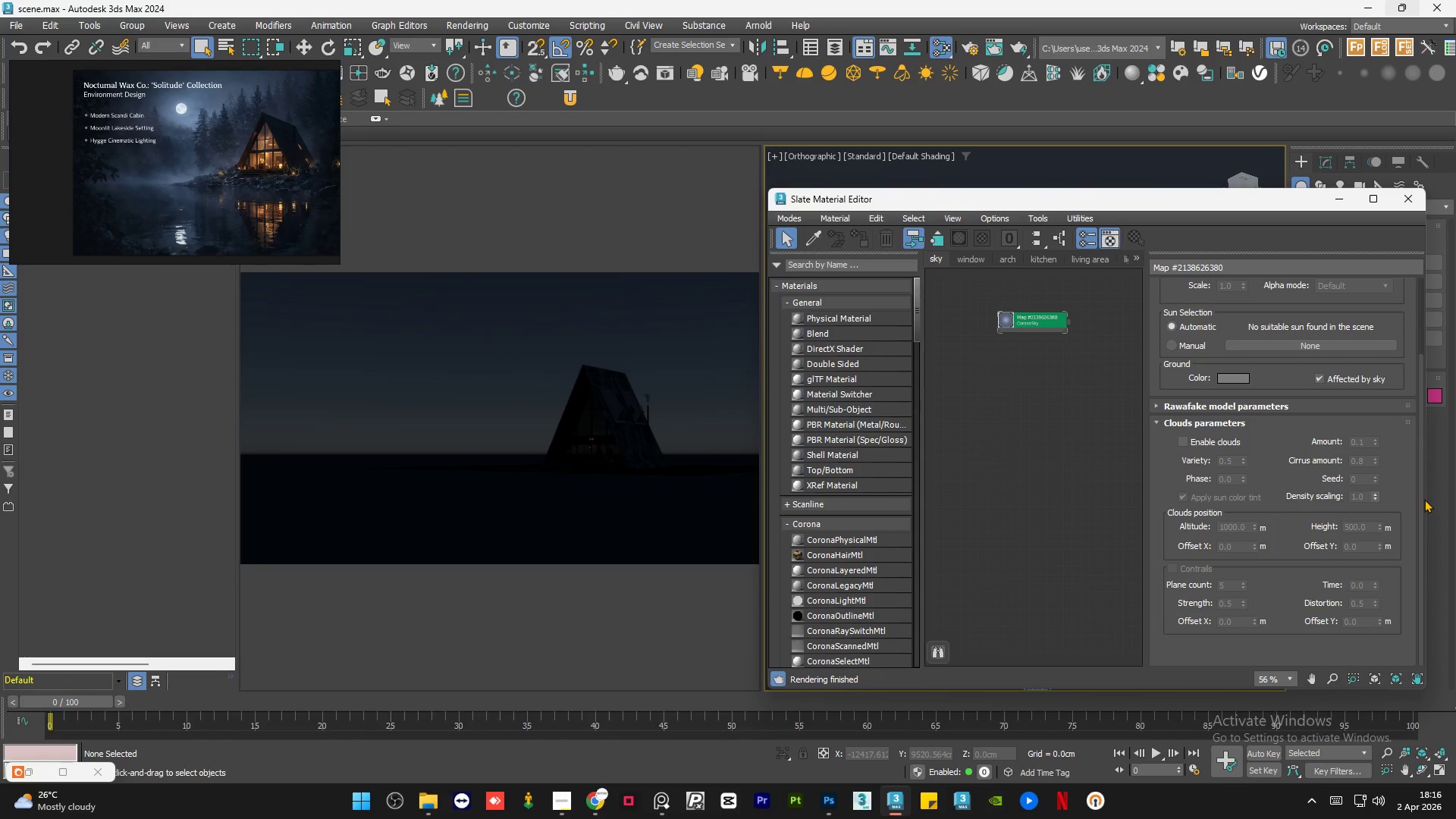 
left_click_drag(start_coordinate=[1423, 499], to_coordinate=[1429, 357])
 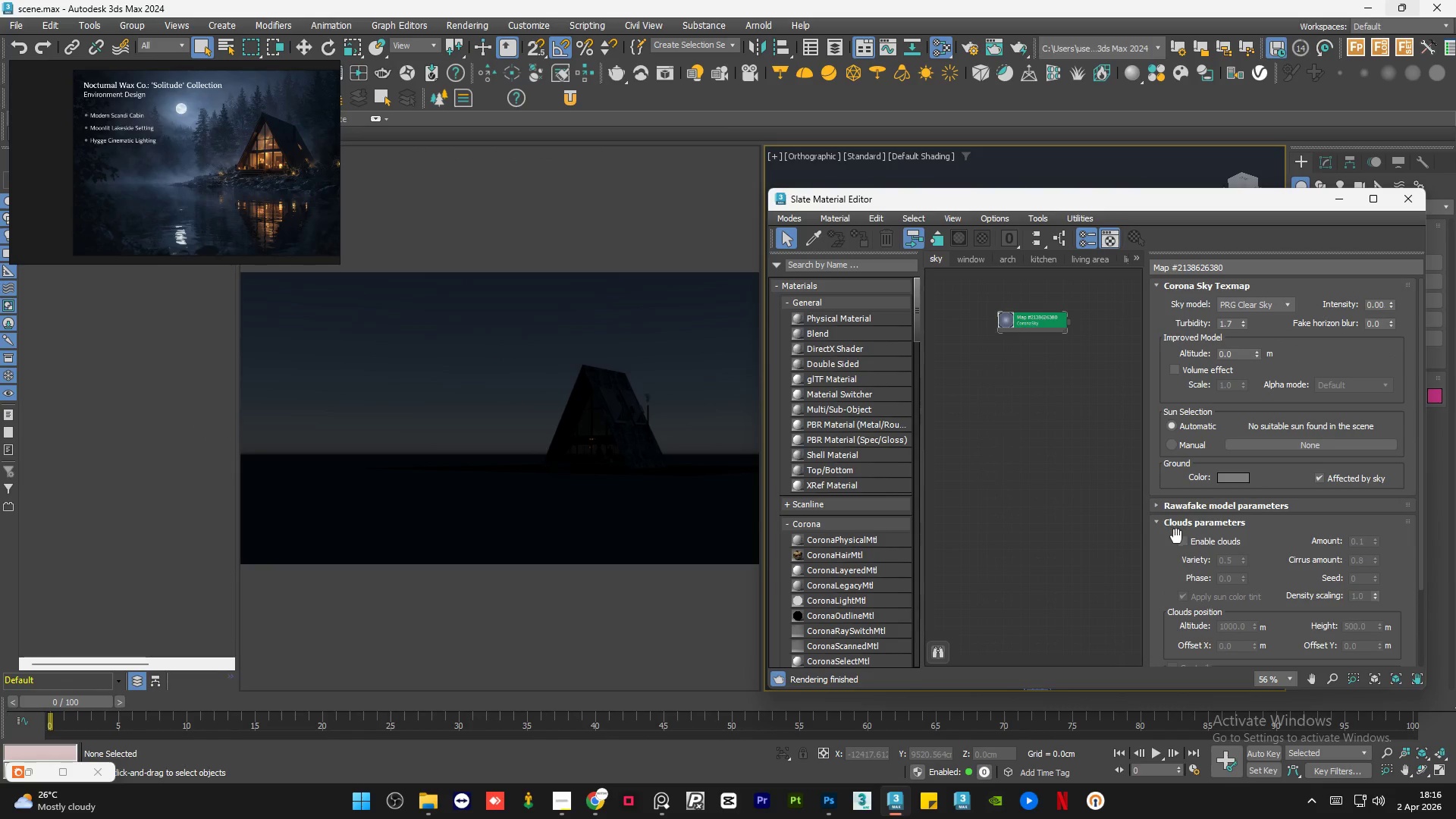 
left_click([1178, 540])
 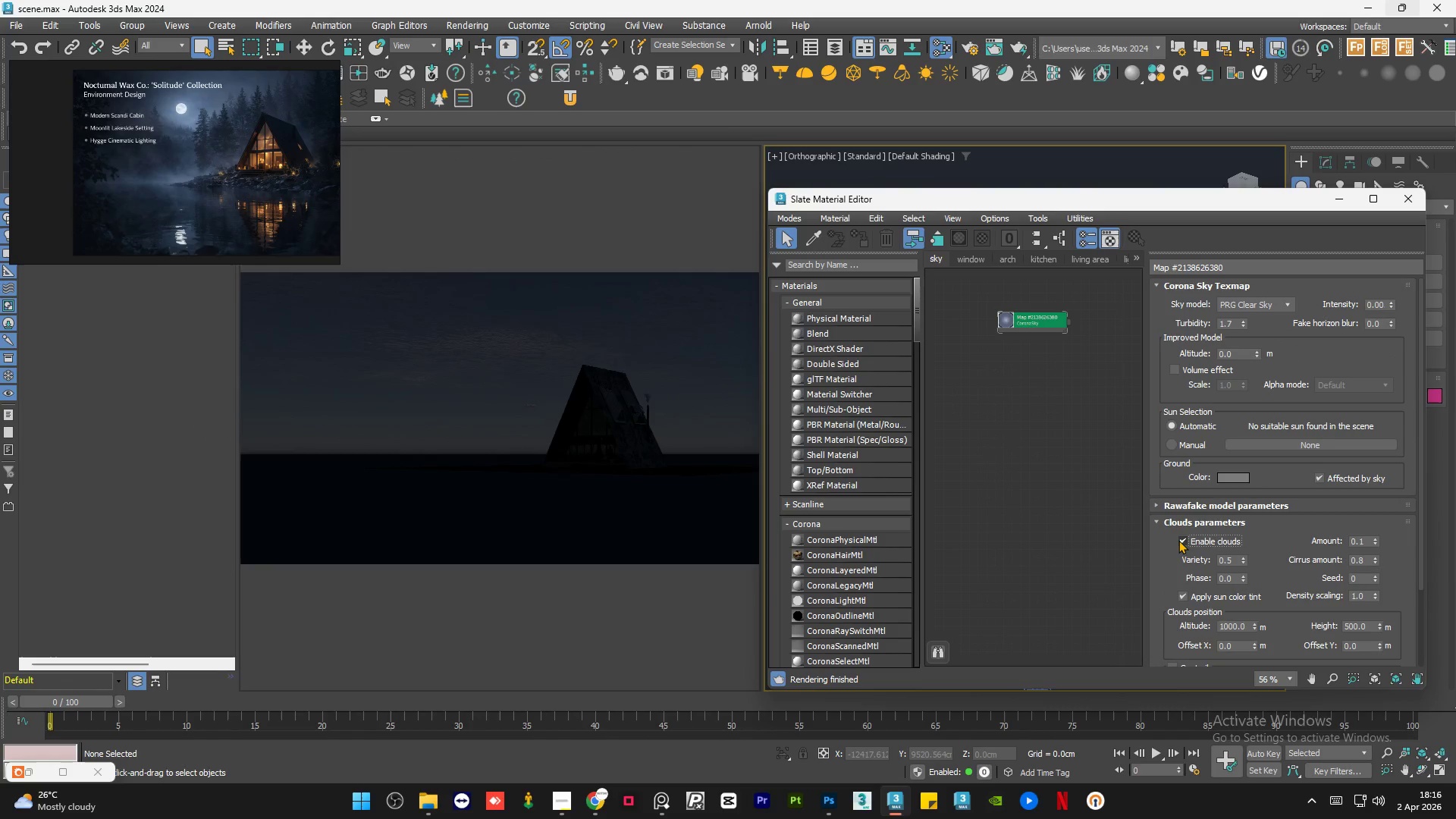 
left_click([1178, 540])
 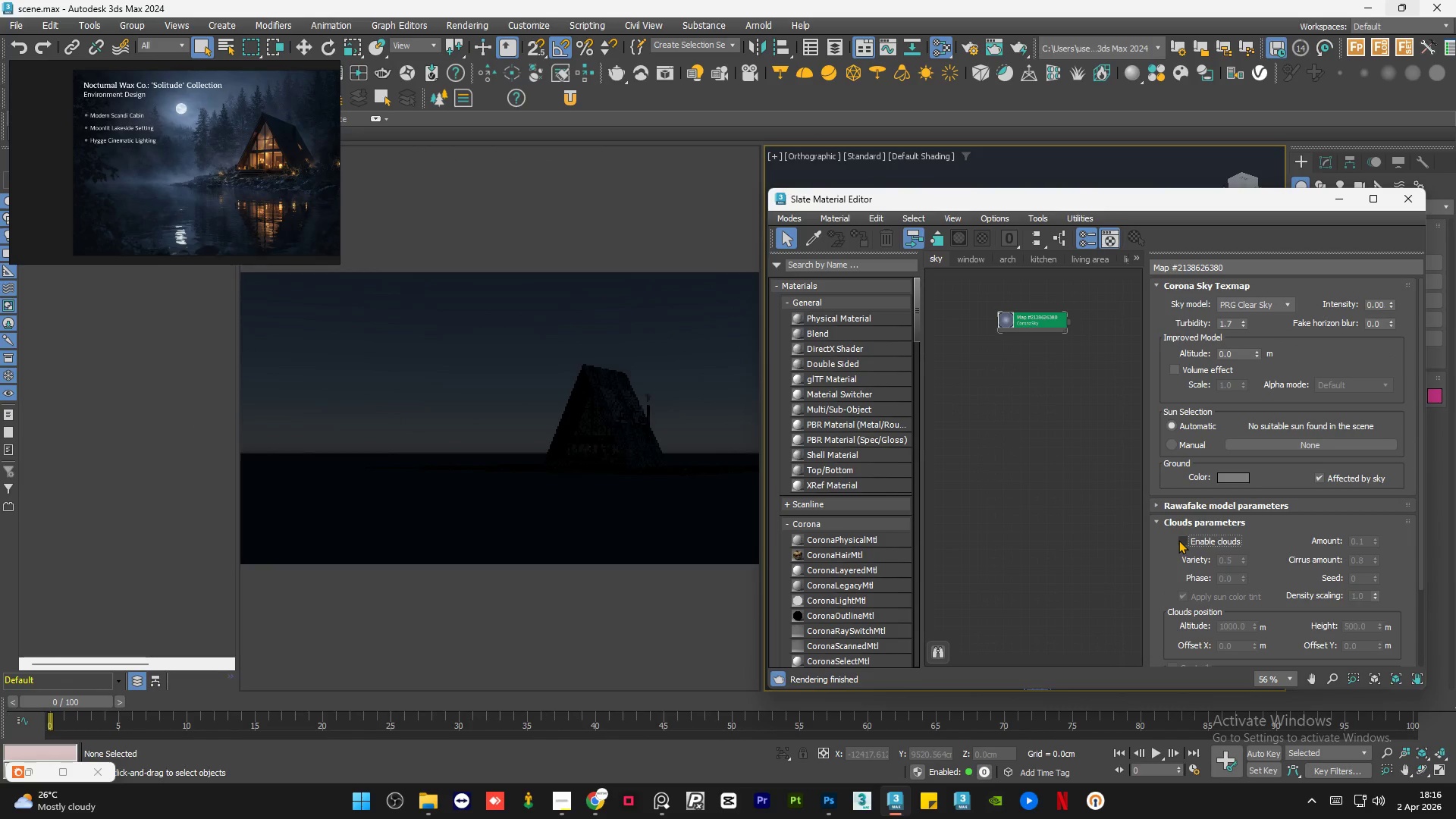 
left_click([1178, 540])
 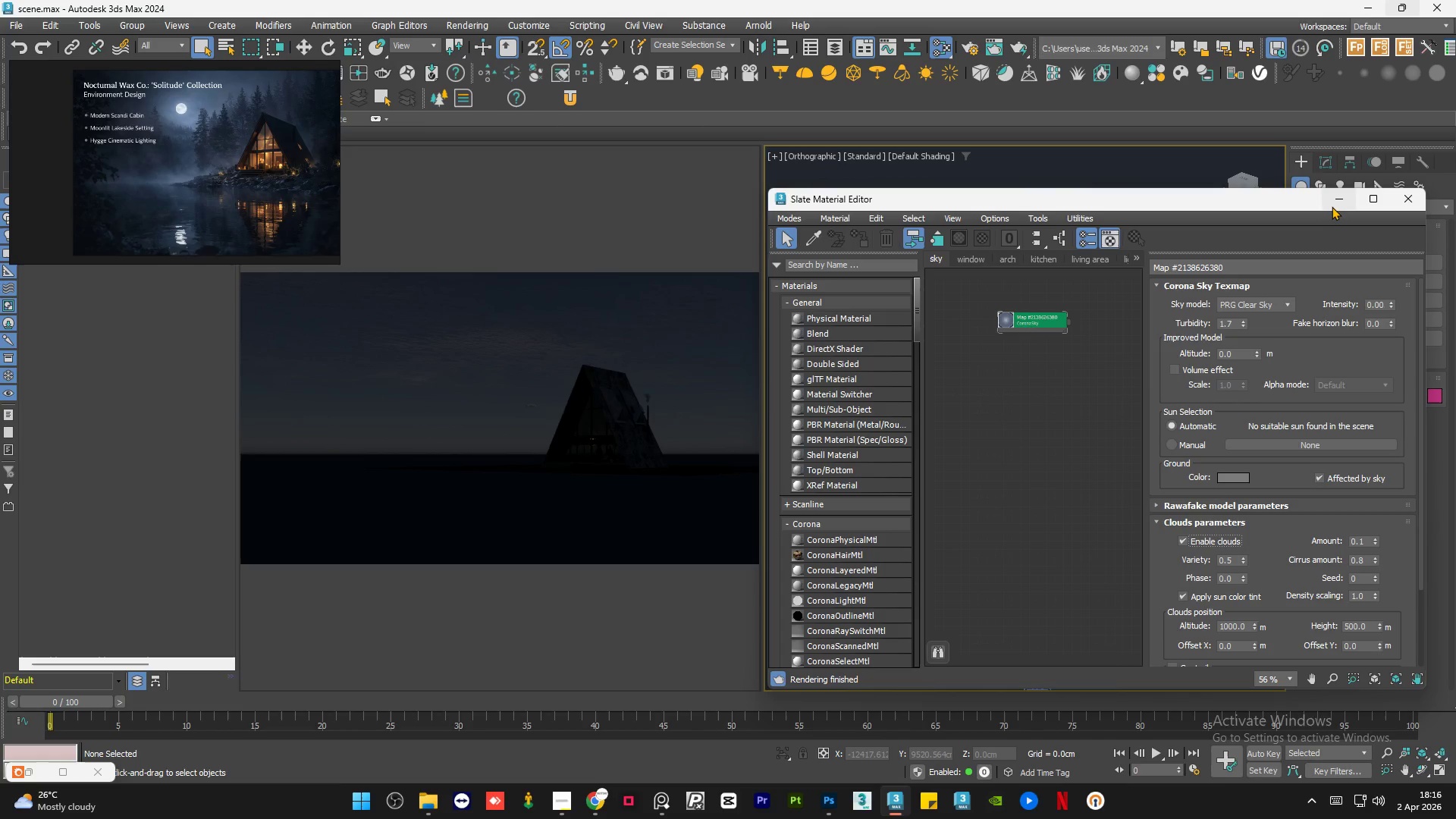 
left_click([1337, 204])
 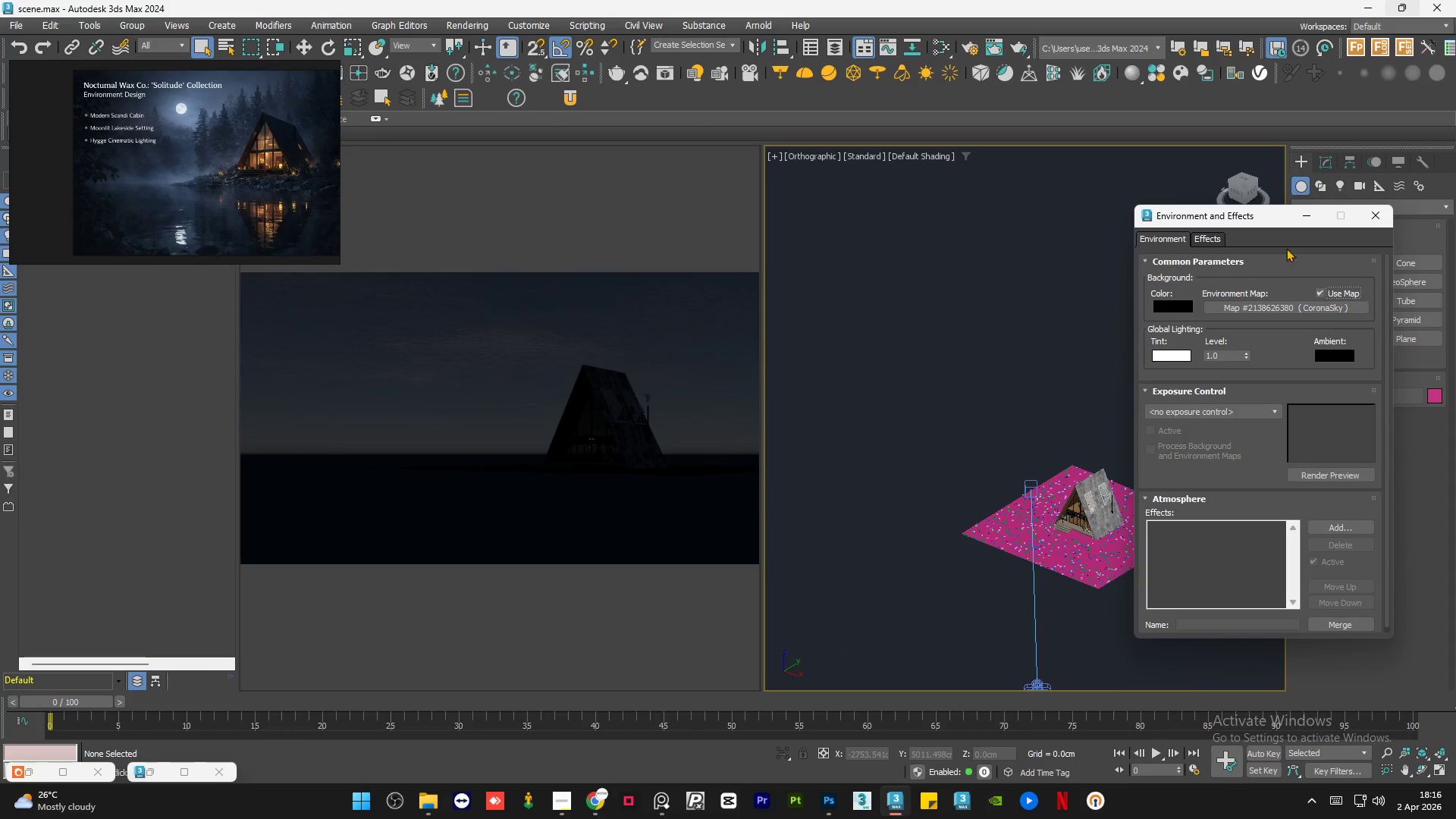 
left_click([1318, 213])
 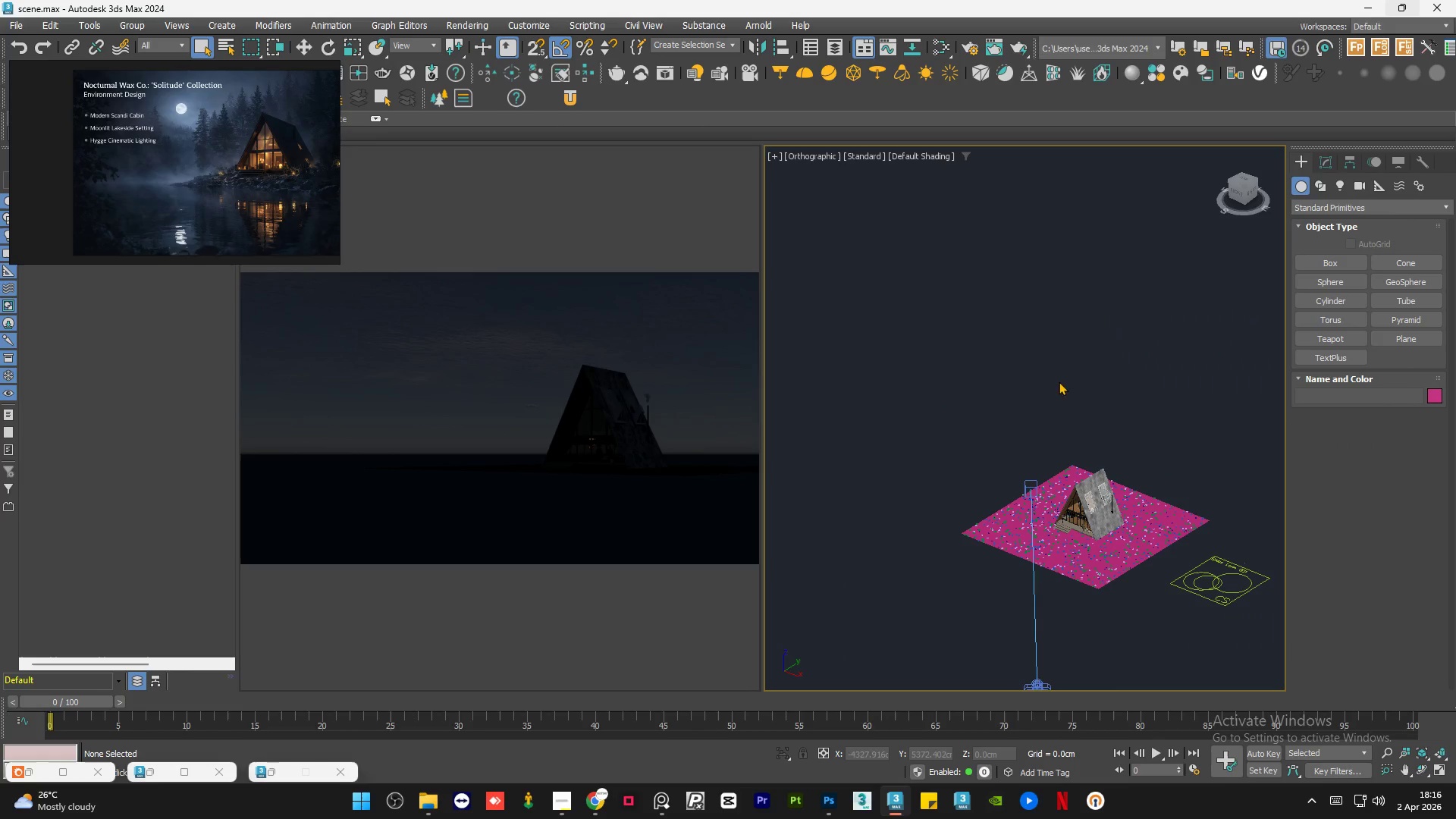 
hold_key(key=AltLeft, duration=1.5)
 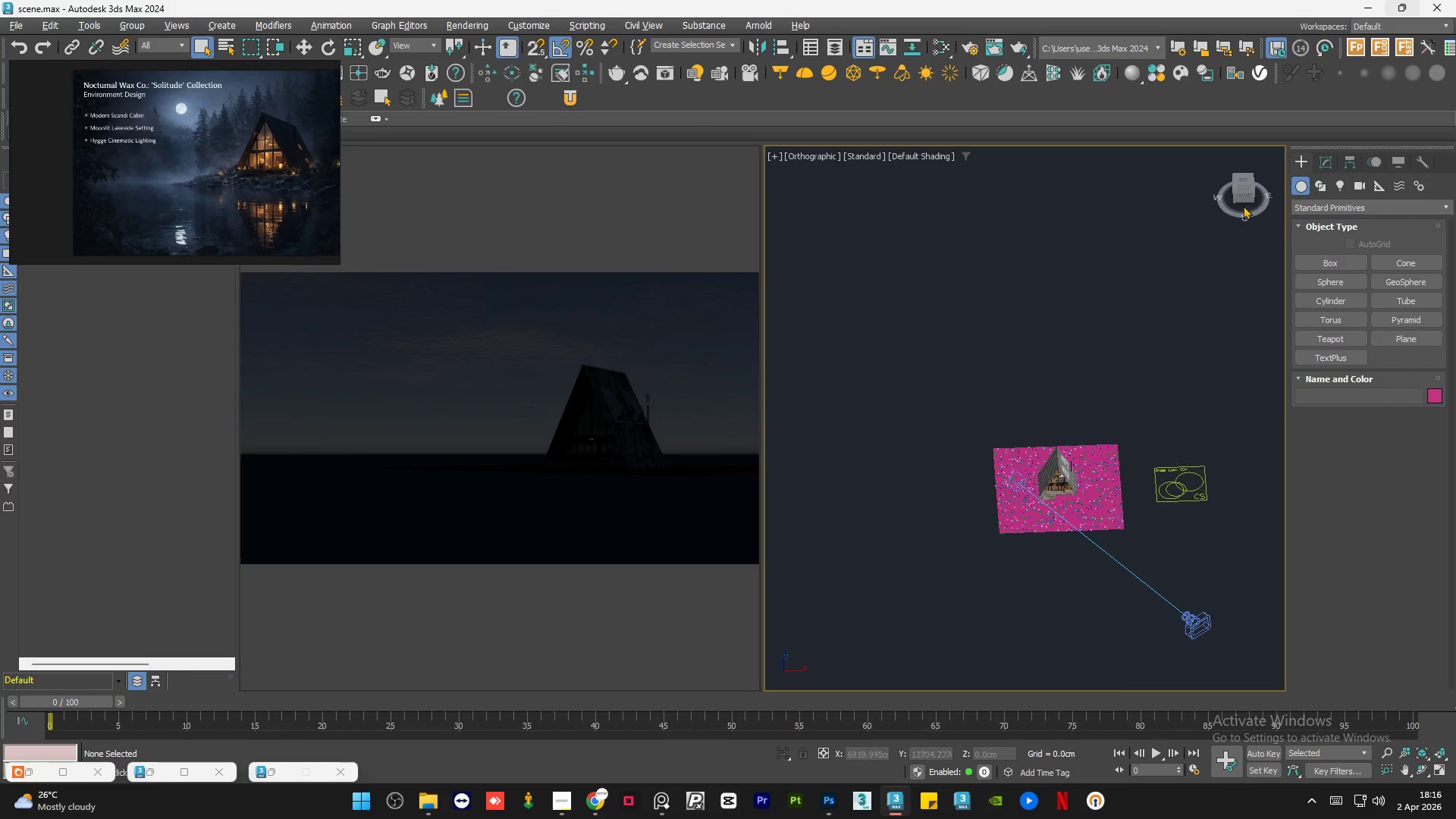 
scroll: coordinate [983, 446], scroll_direction: down, amount: 1.0
 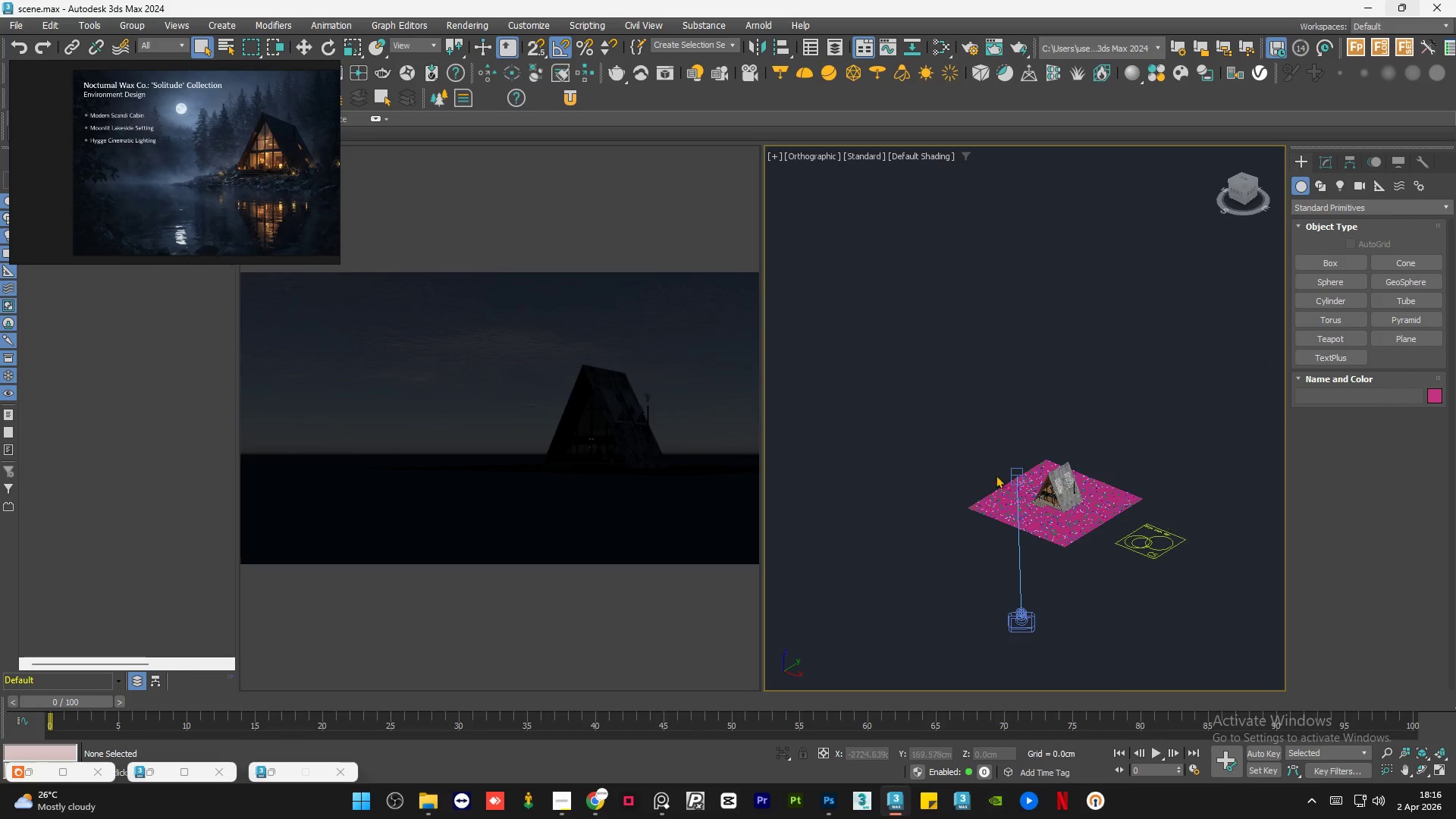 
key(Alt+AltLeft)
 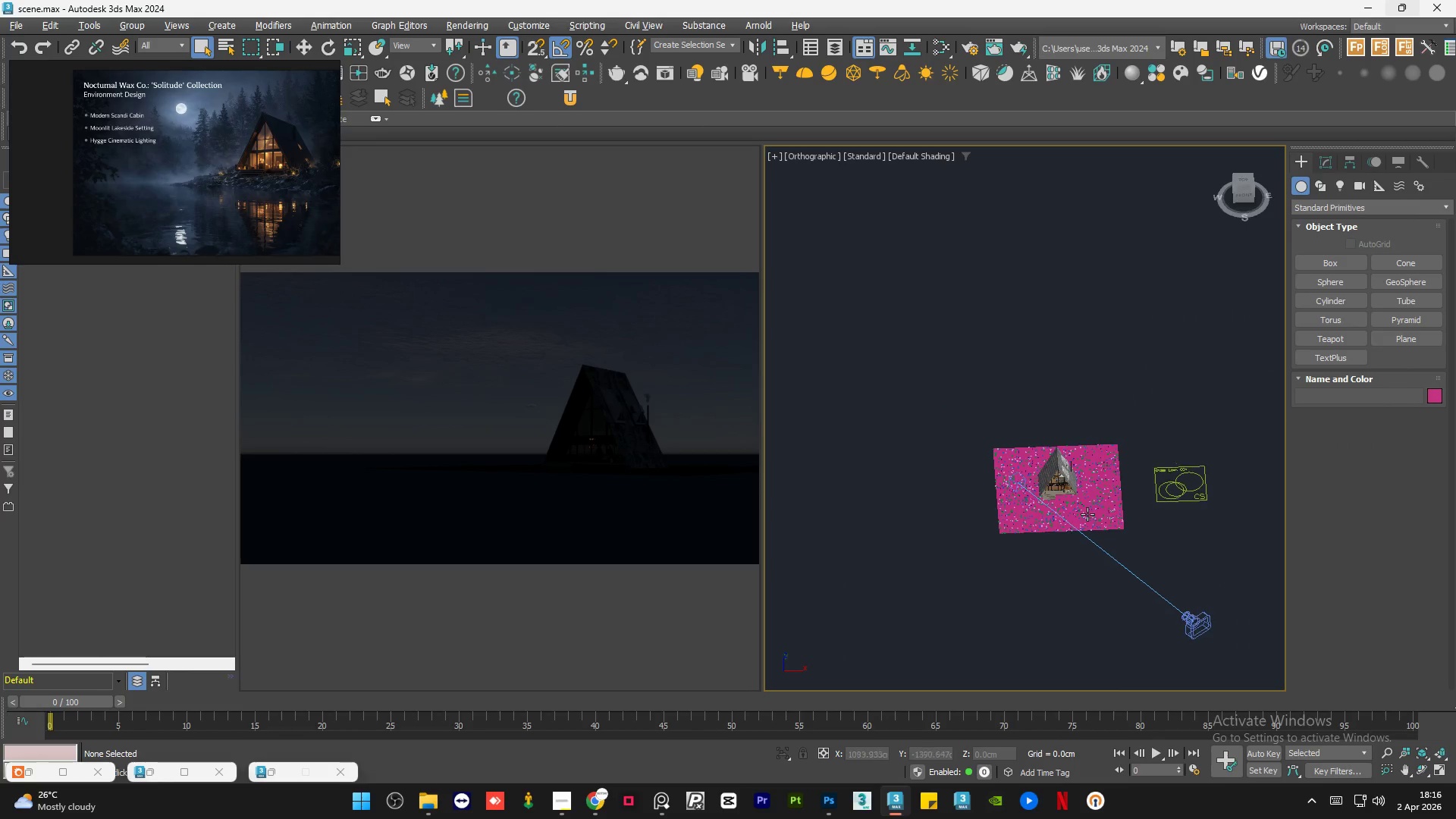 
key(Alt+AltLeft)
 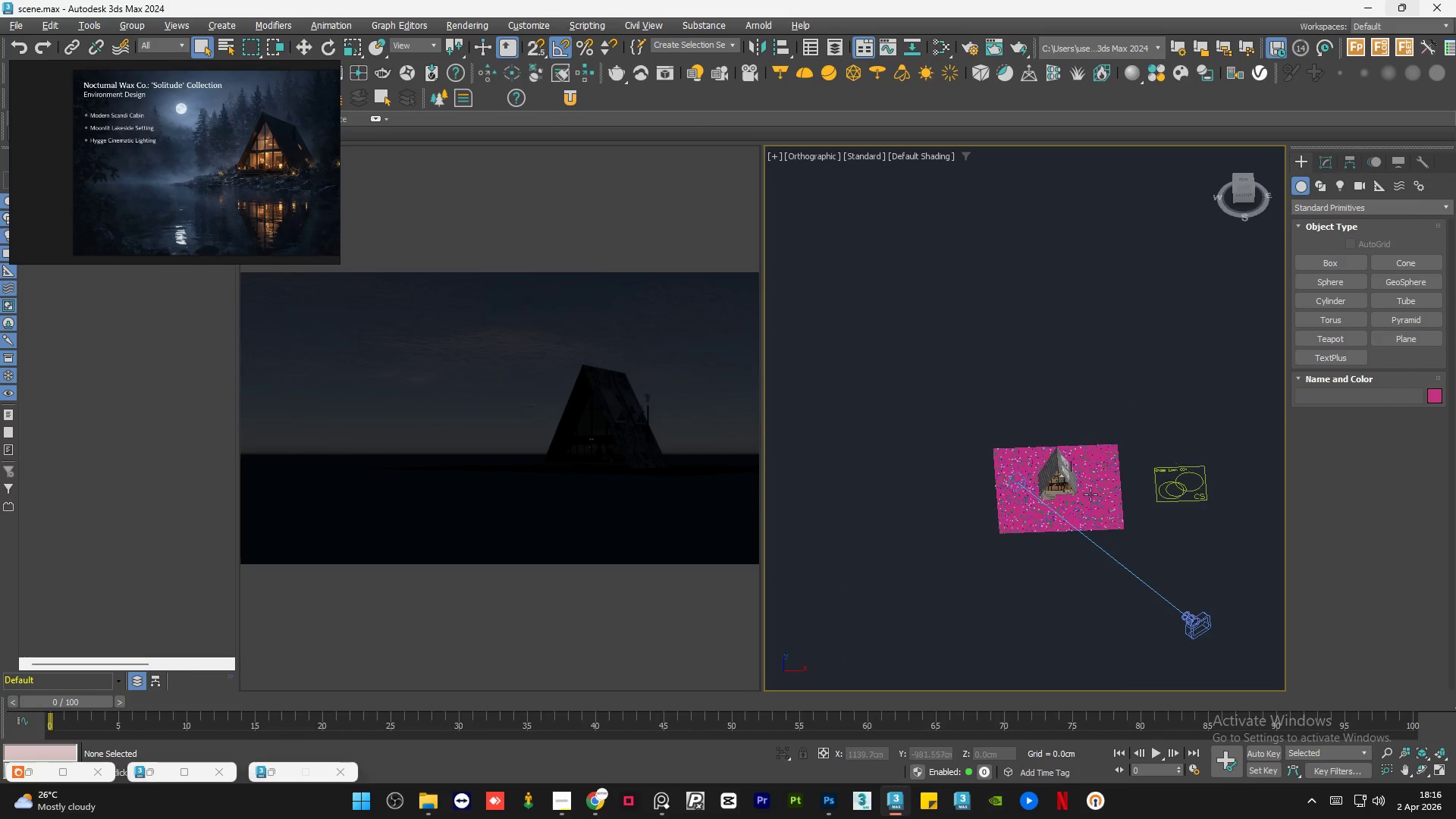 
key(Alt+AltLeft)
 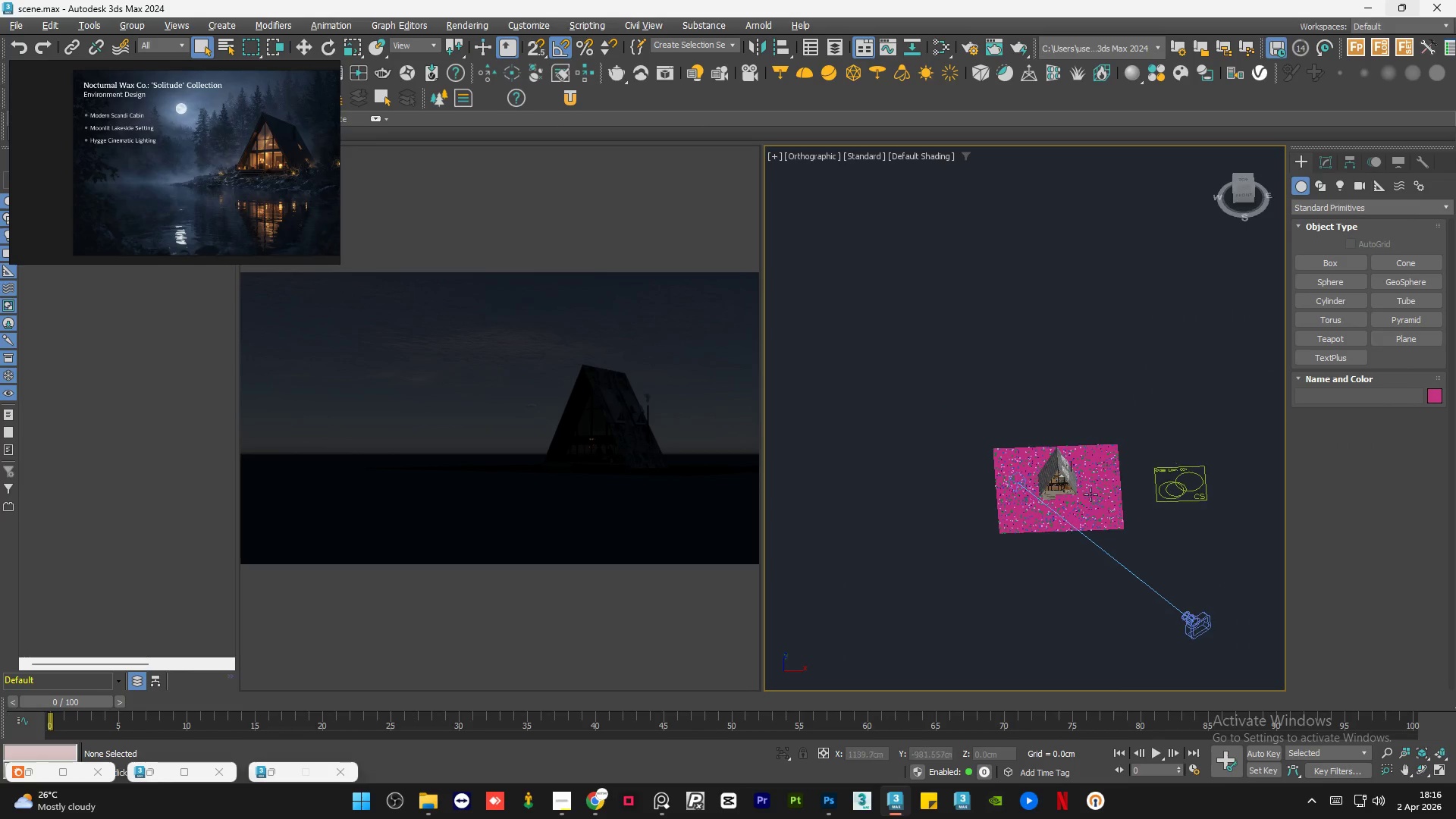 
key(Alt+AltLeft)
 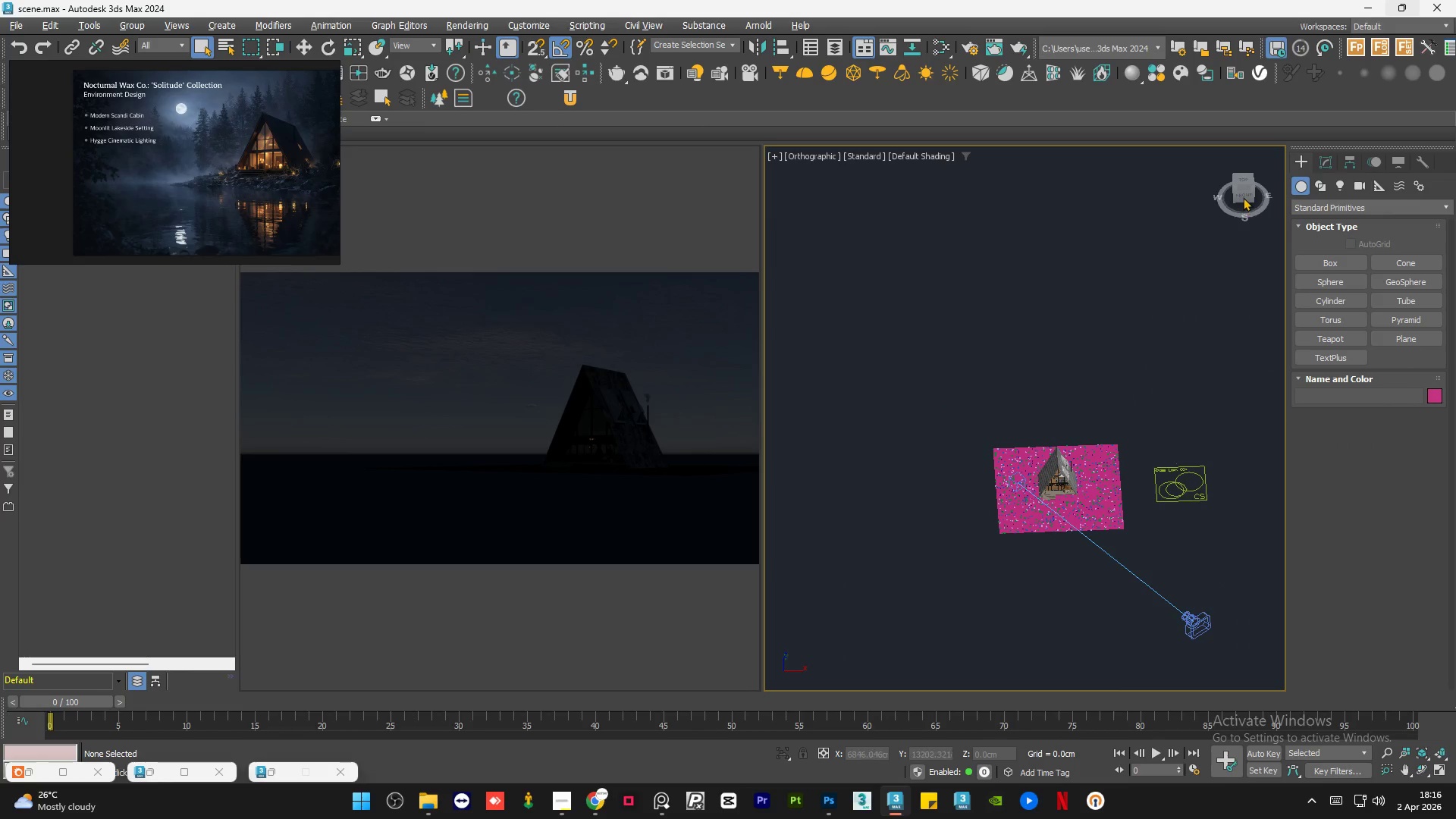 
left_click([1242, 194])
 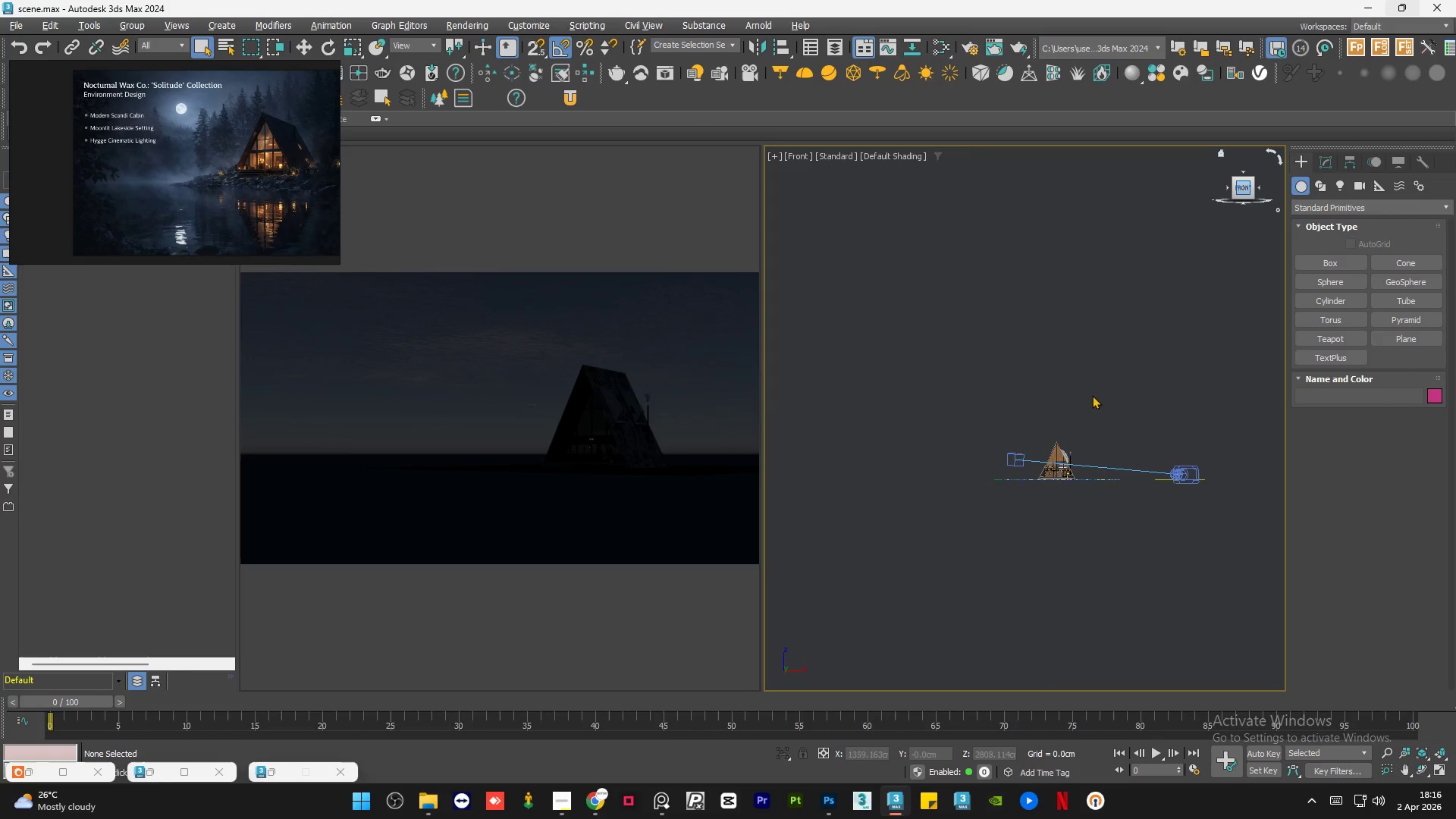 
scroll: coordinate [1059, 465], scroll_direction: up, amount: 14.0
 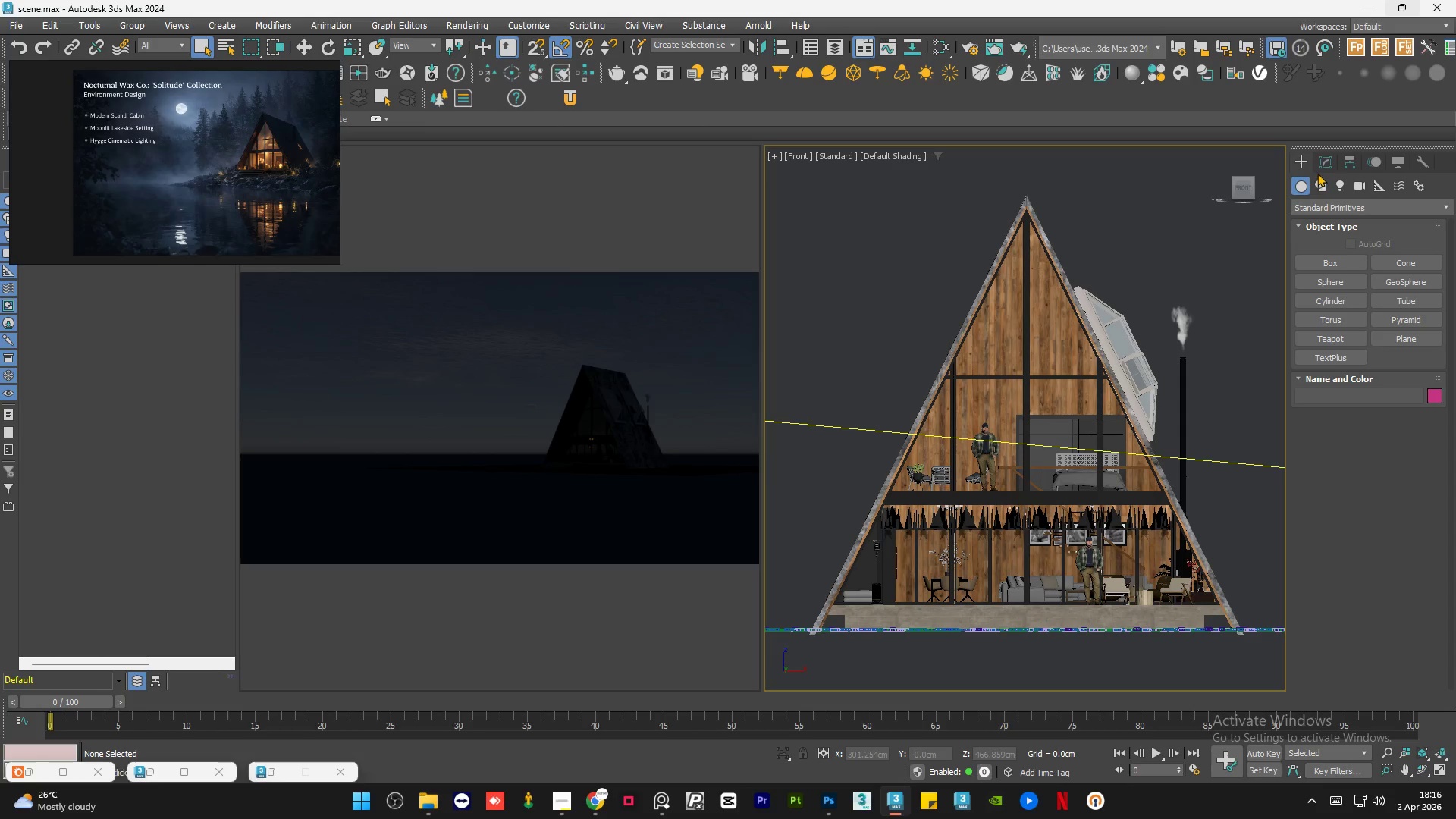 
left_click([1340, 187])
 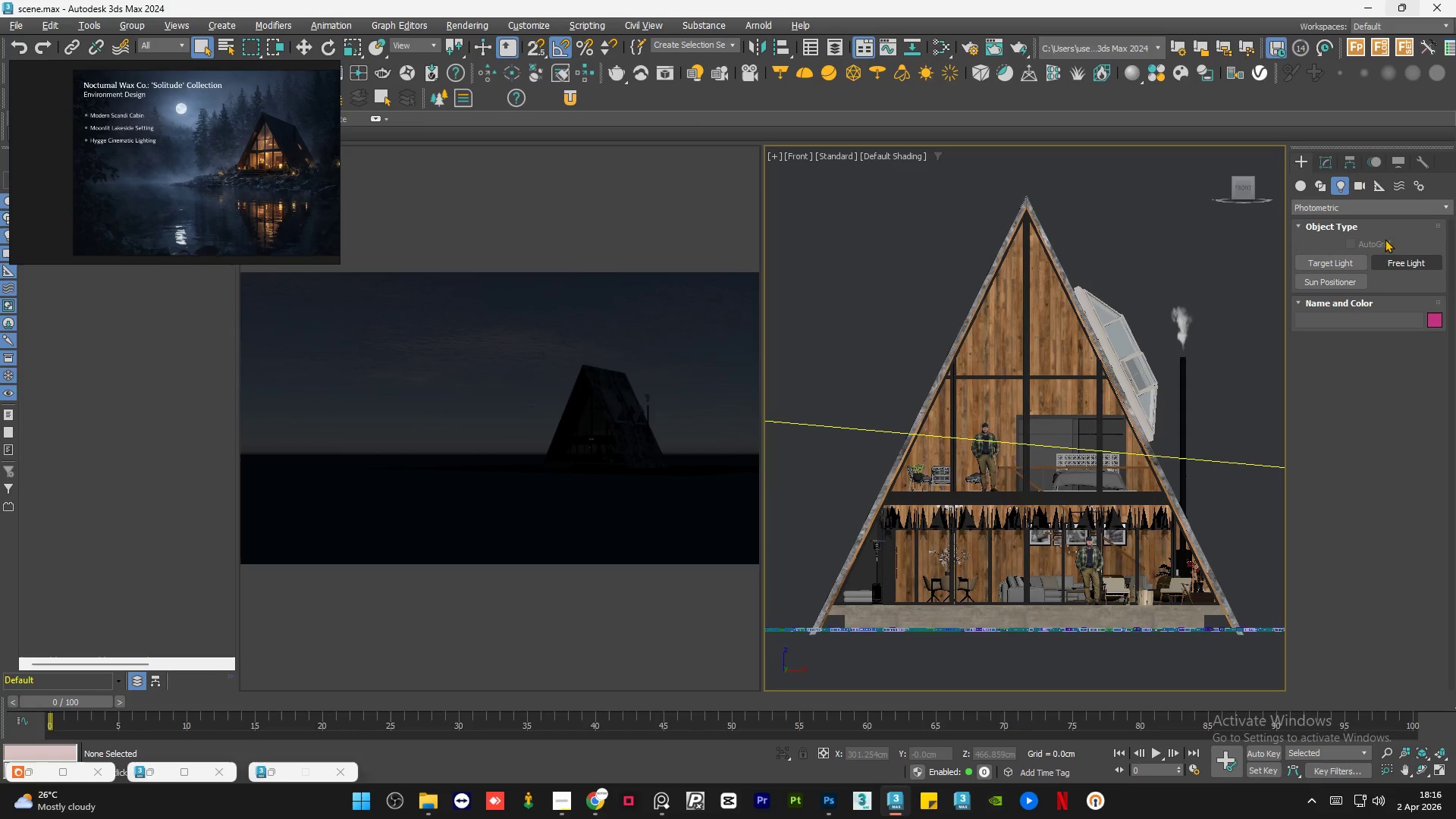 
left_click([1382, 211])
 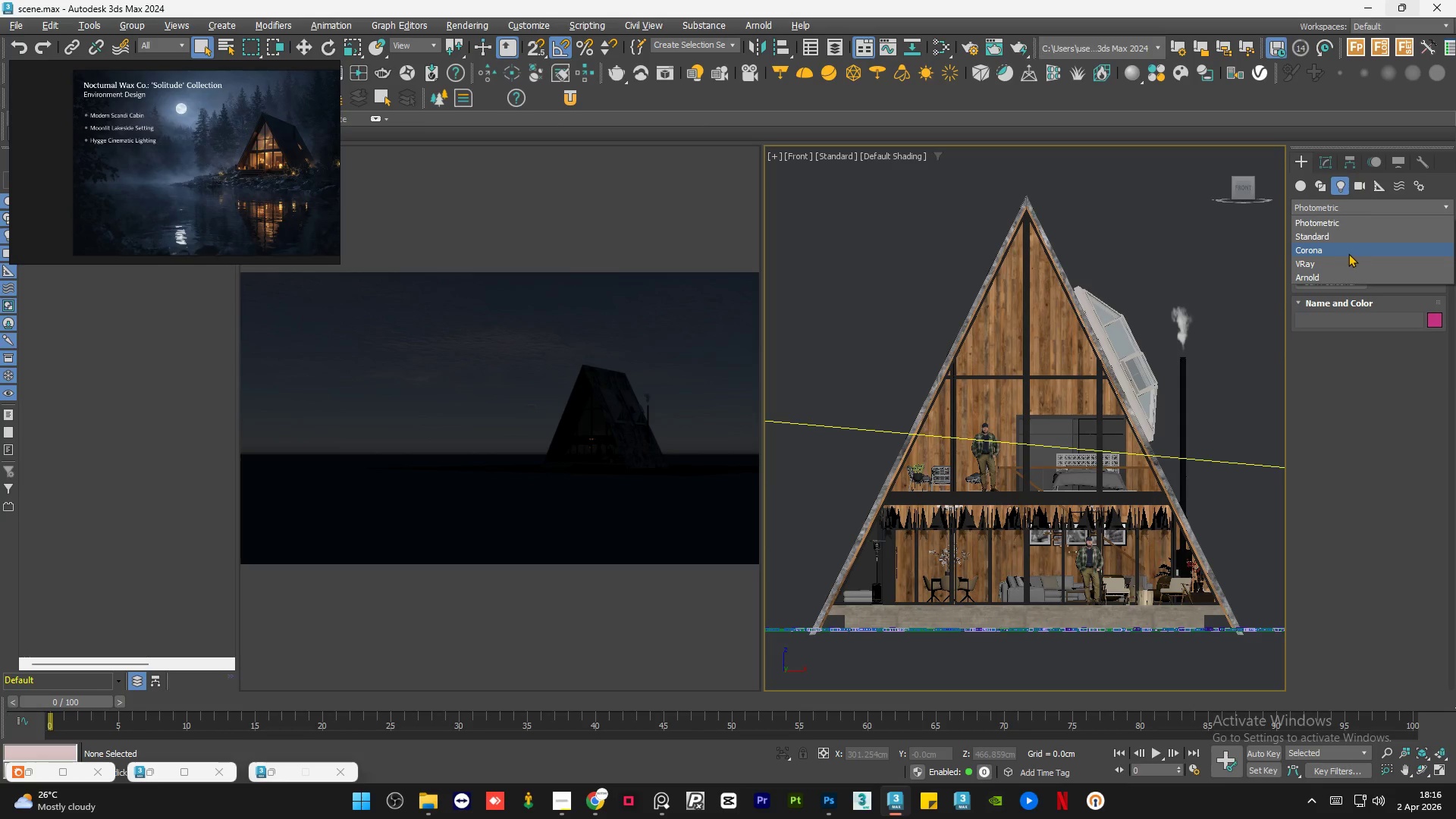 
left_click([1348, 253])
 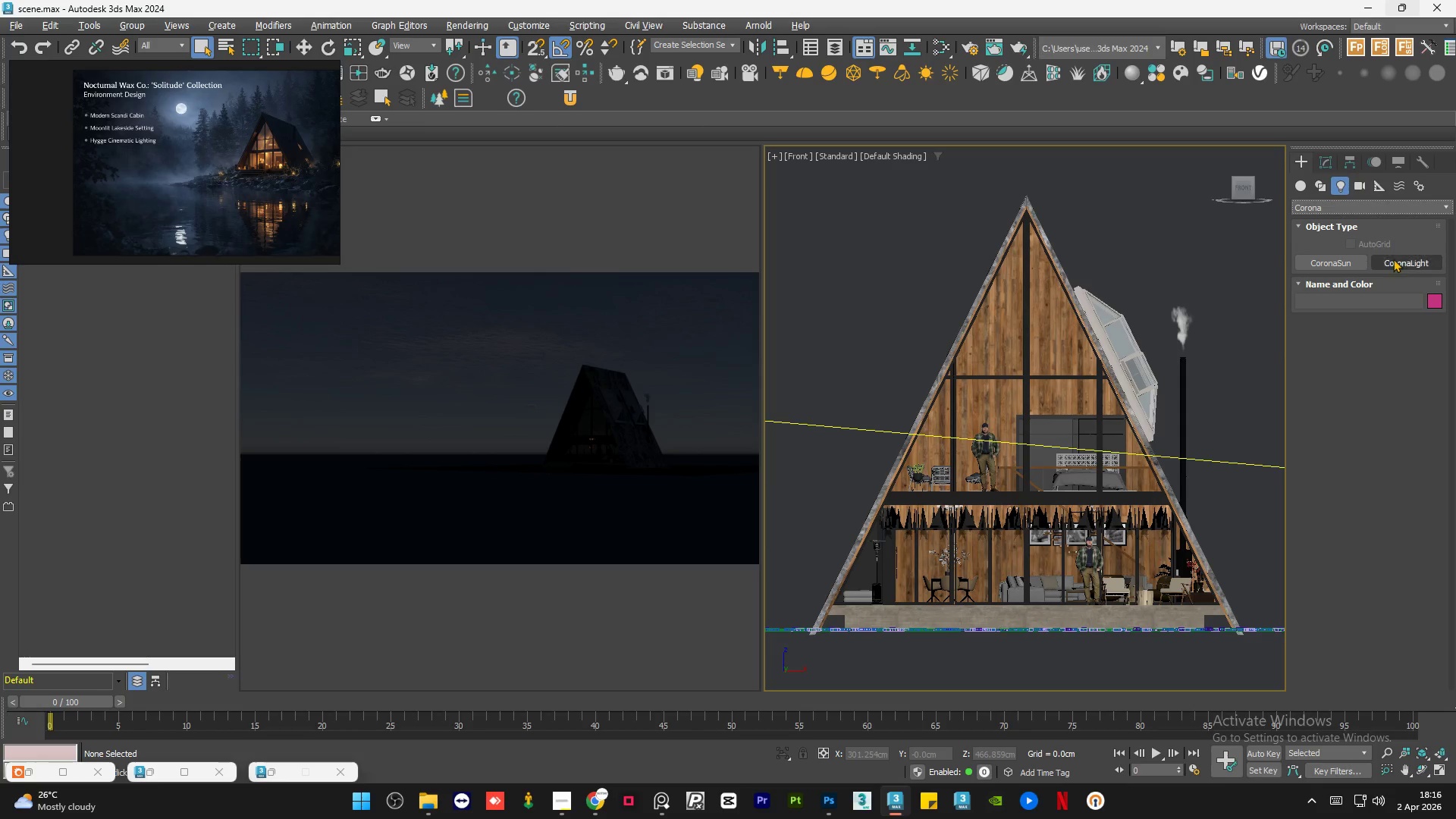 
left_click([1409, 256])
 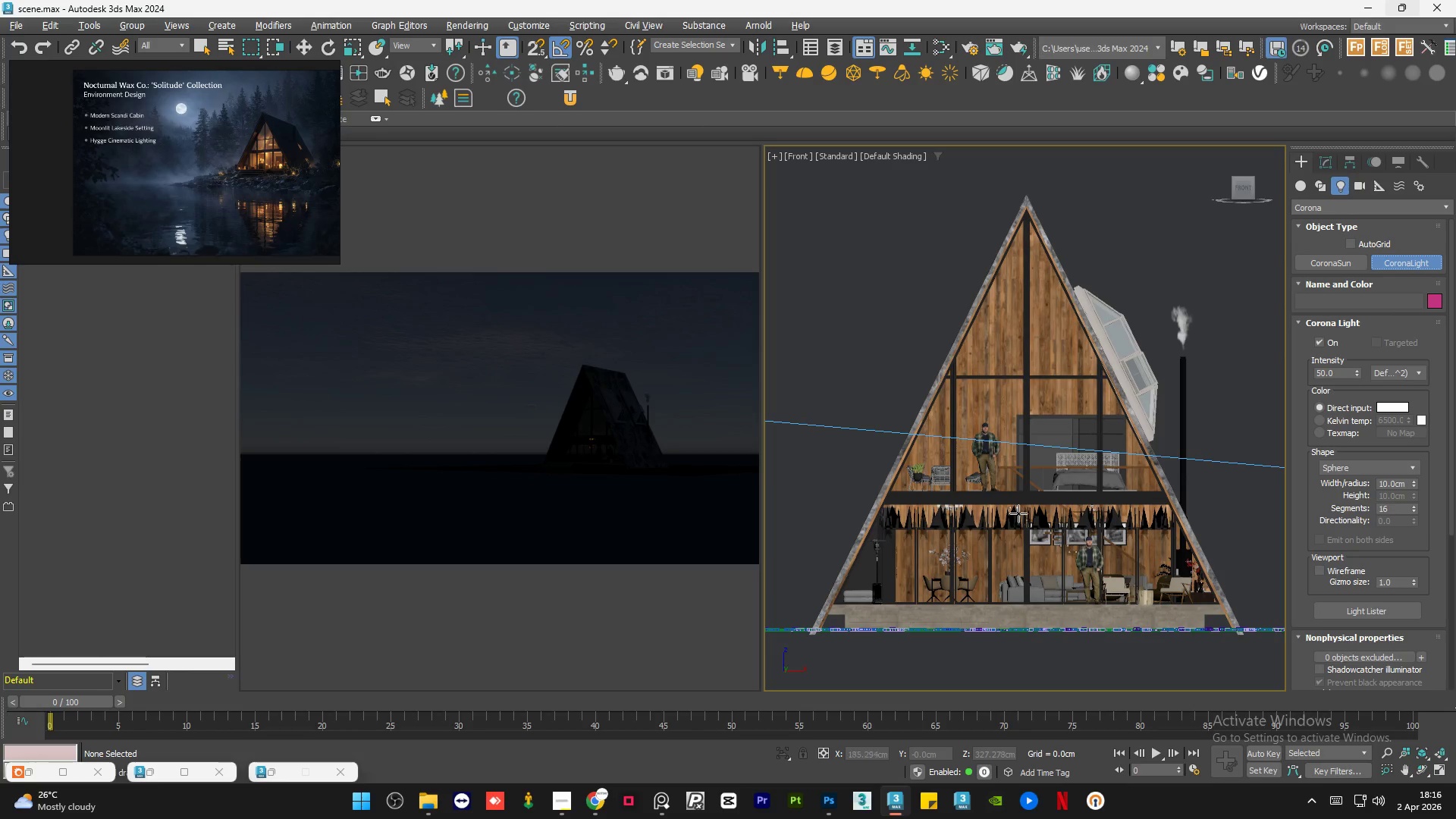 
scroll: coordinate [998, 522], scroll_direction: up, amount: 5.0
 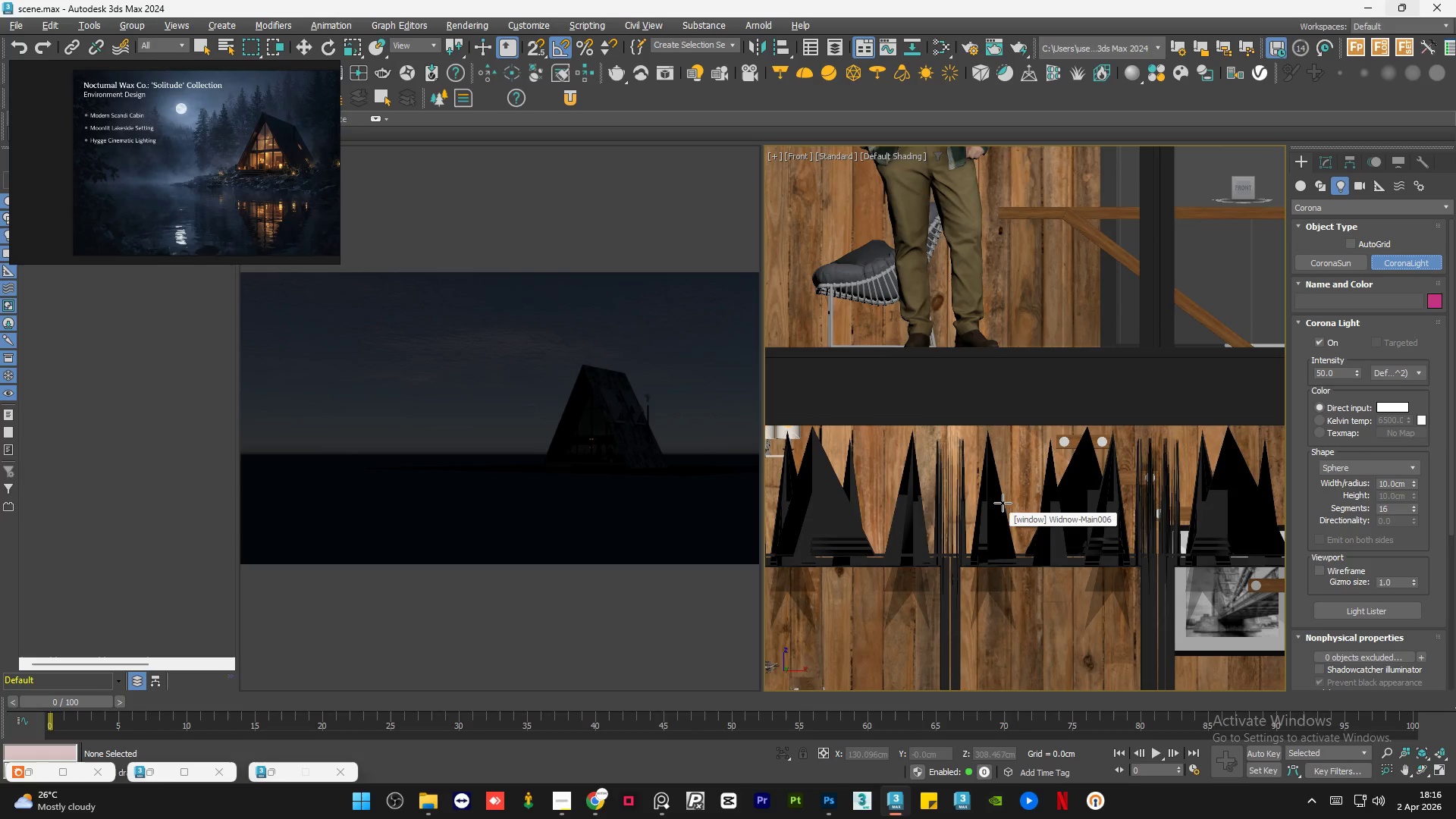 
scroll: coordinate [1013, 488], scroll_direction: down, amount: 4.0
 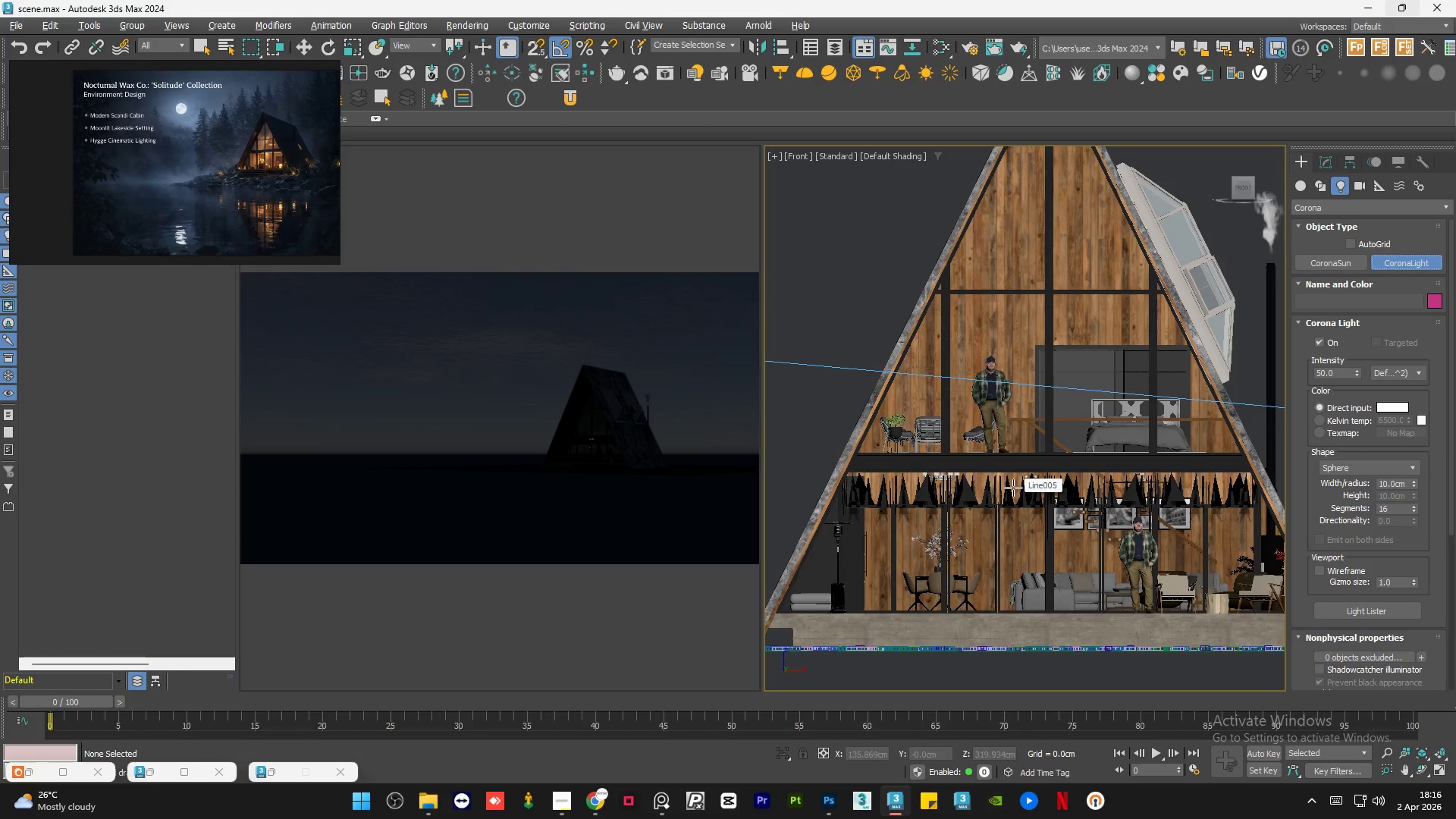 
hold_key(key=AltLeft, duration=1.53)
 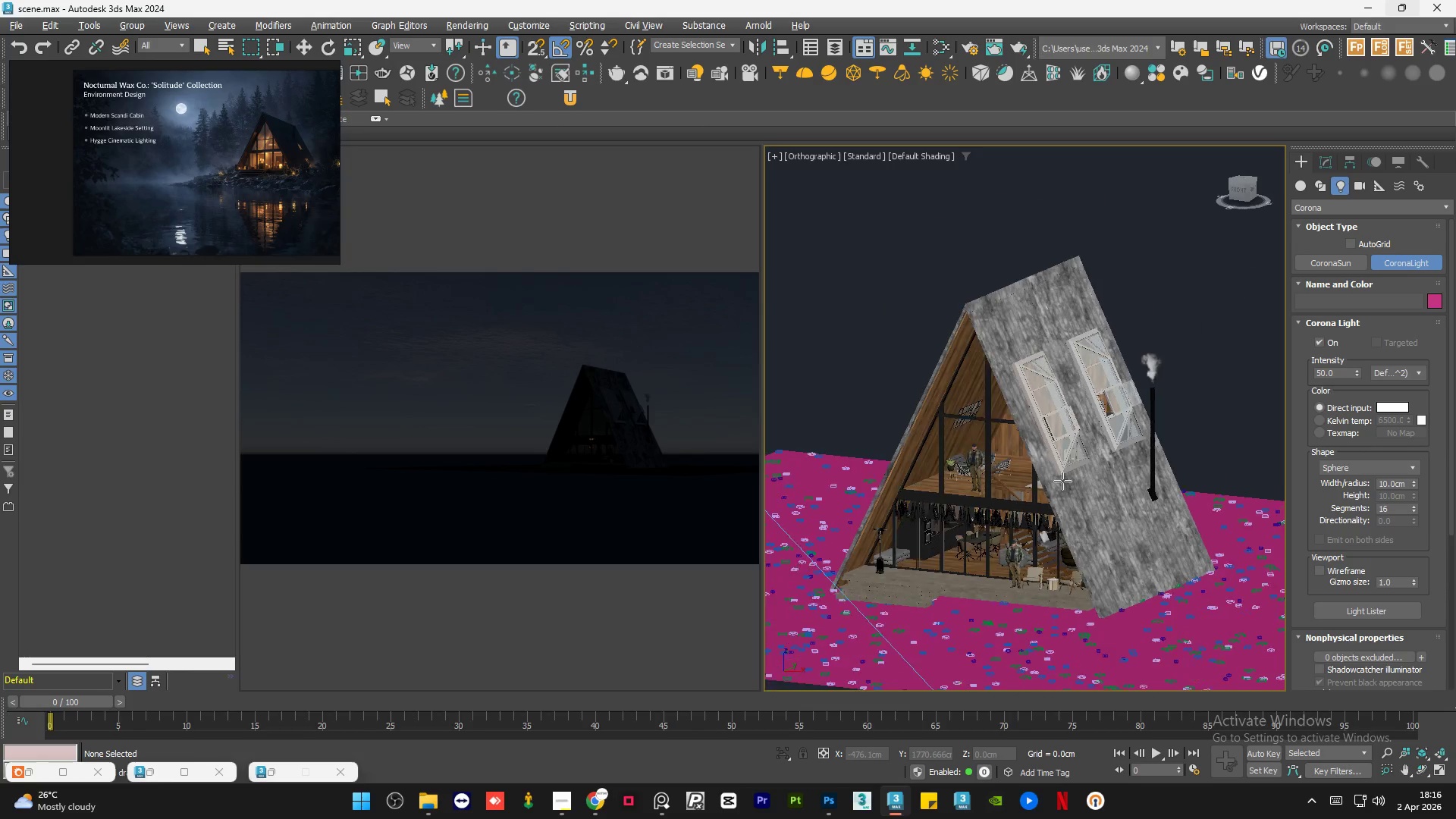 
key(Alt+AltLeft)
 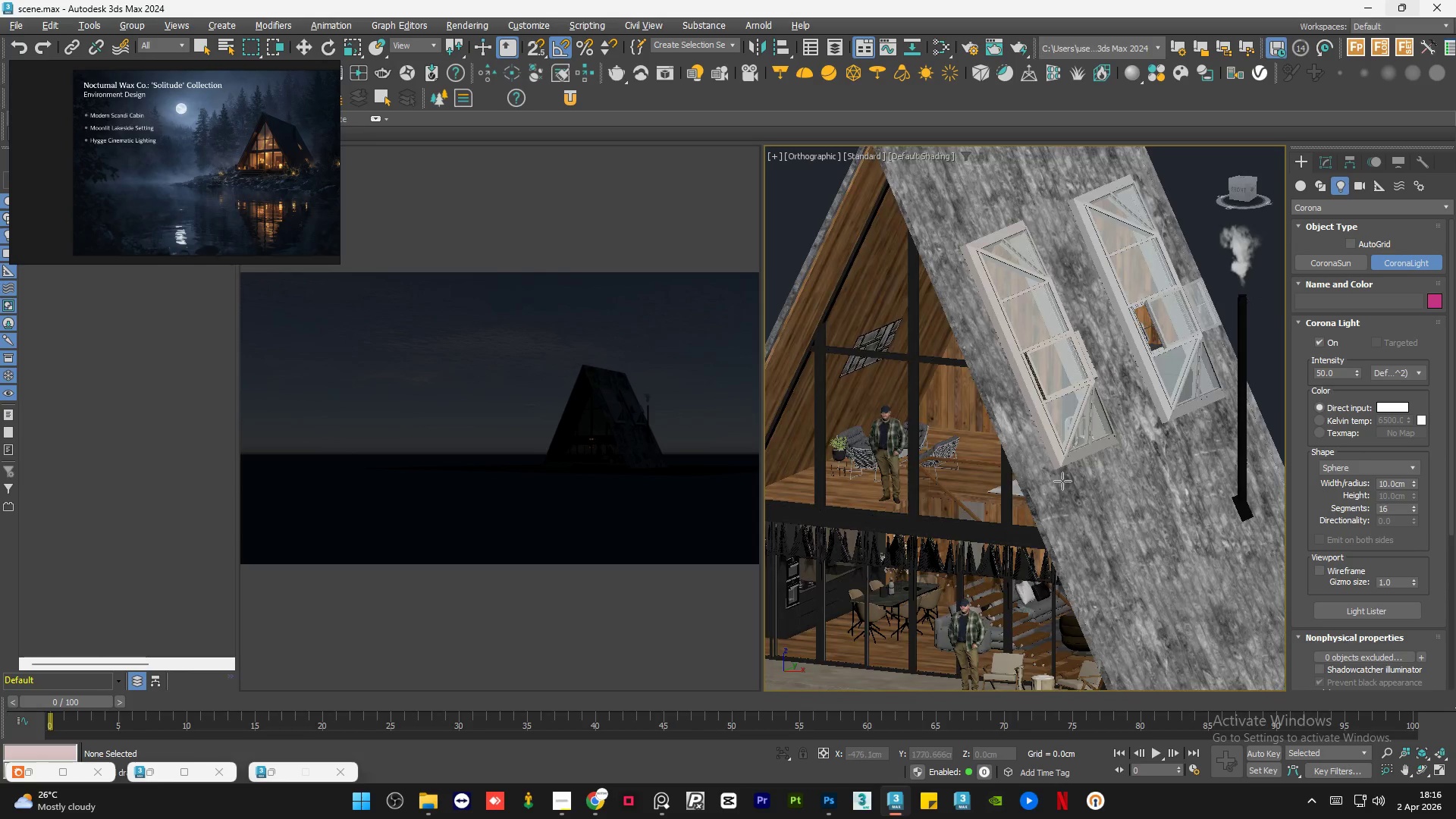 
hold_key(key=AltLeft, duration=0.72)
 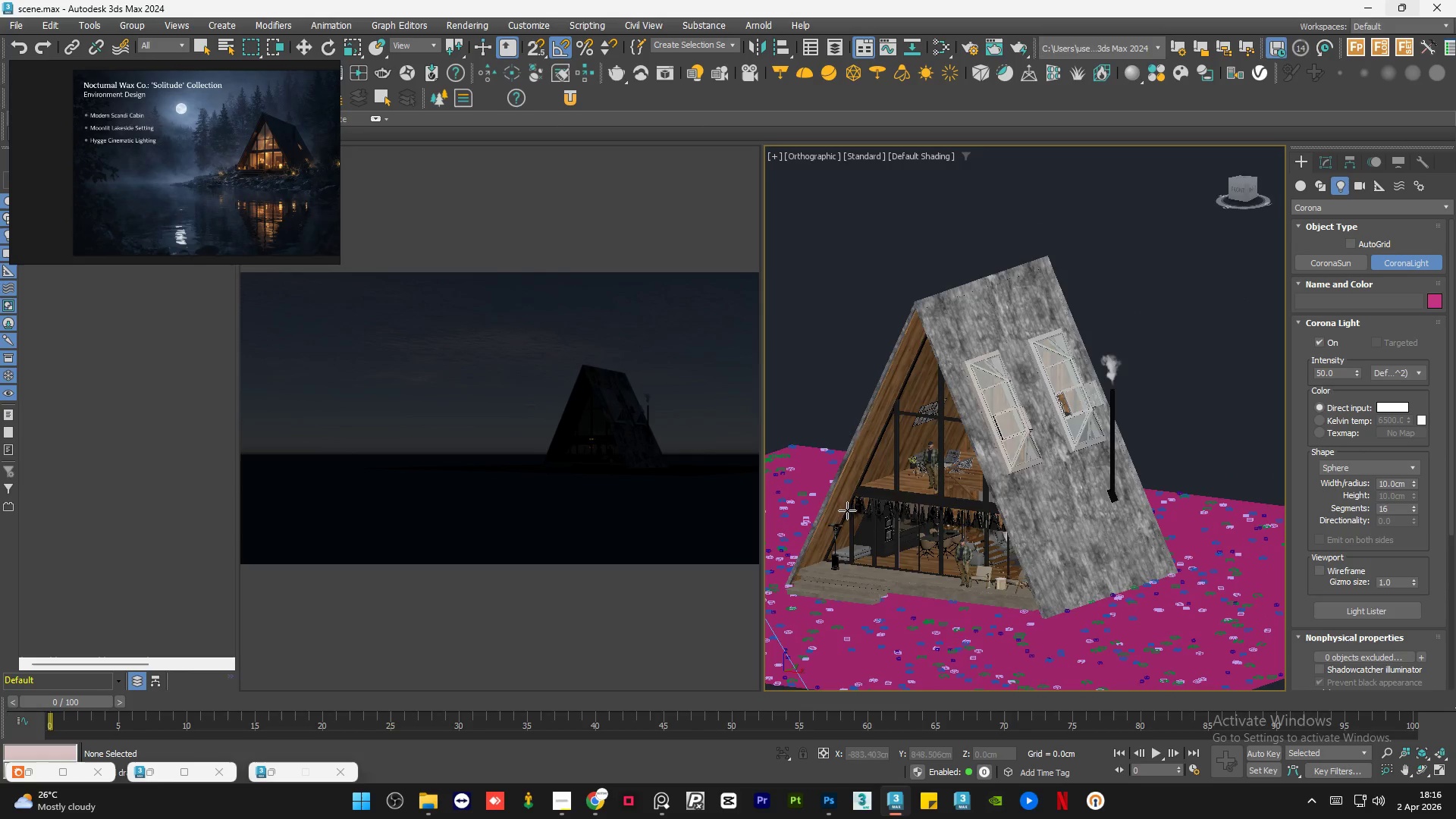 
scroll: coordinate [1062, 481], scroll_direction: down, amount: 2.0
 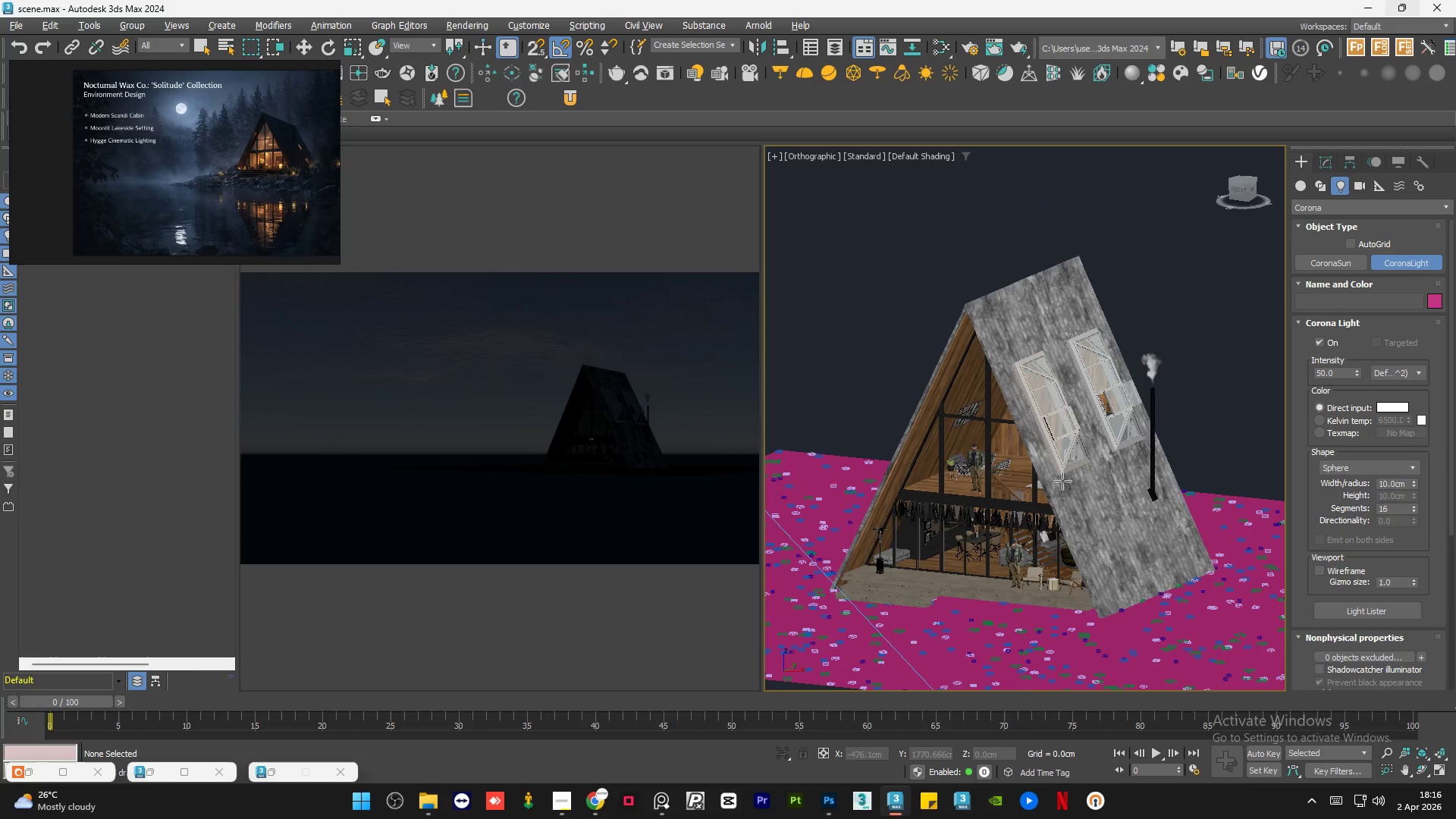 
scroll: coordinate [922, 513], scroll_direction: up, amount: 10.0
 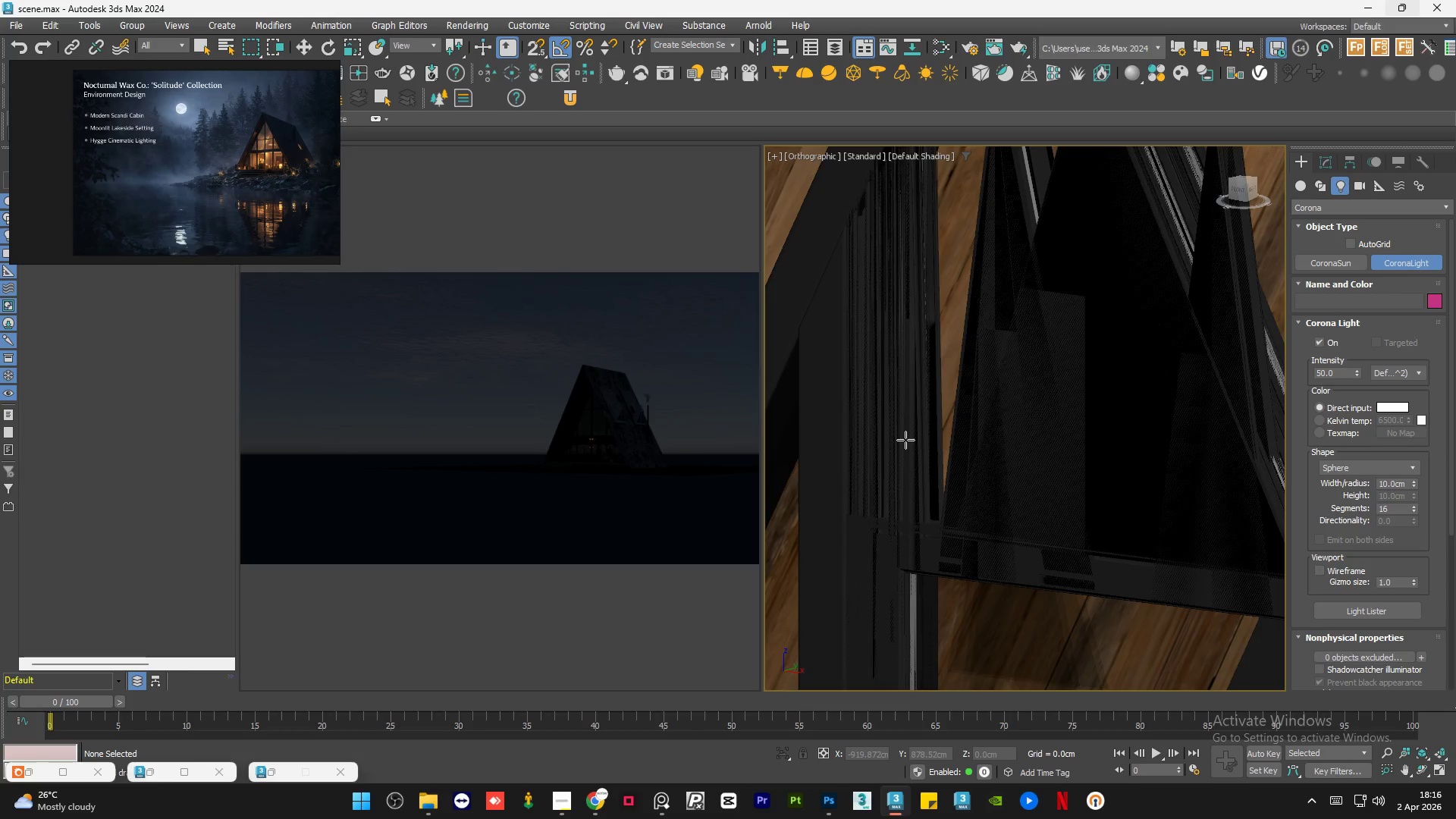 
scroll: coordinate [878, 422], scroll_direction: down, amount: 7.0
 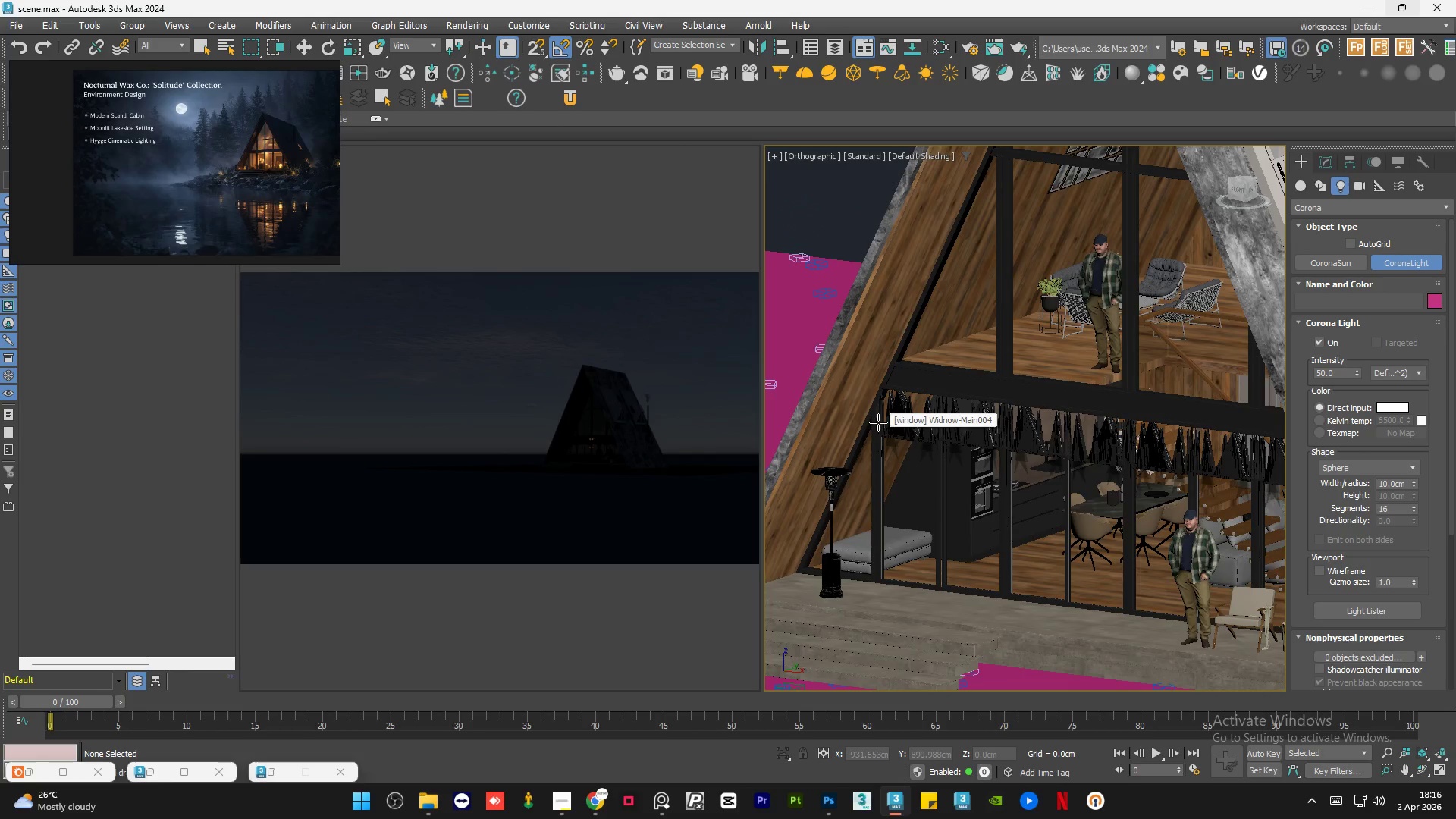 
hold_key(key=AltLeft, duration=0.94)
 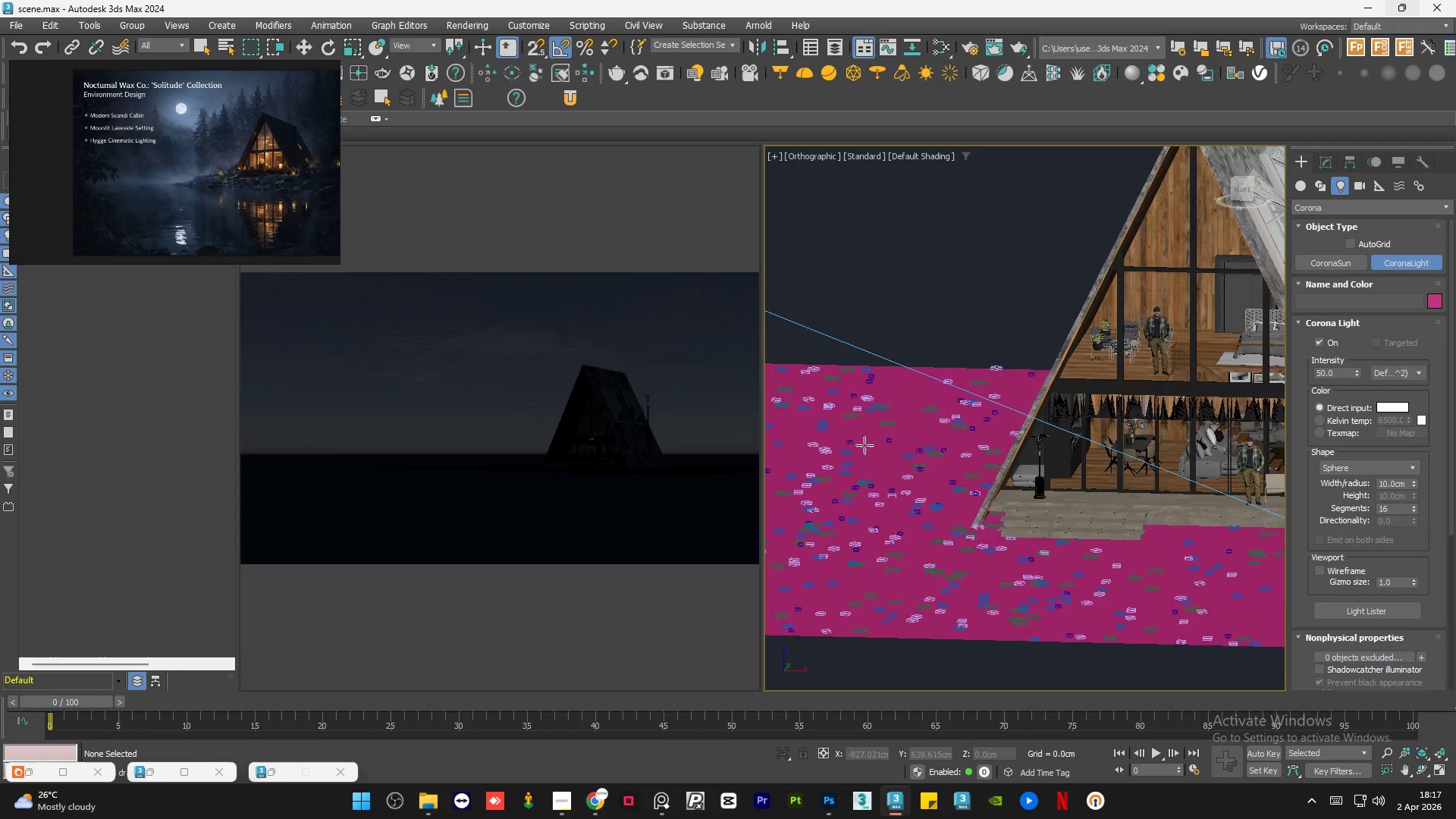 
scroll: coordinate [878, 425], scroll_direction: down, amount: 2.0
 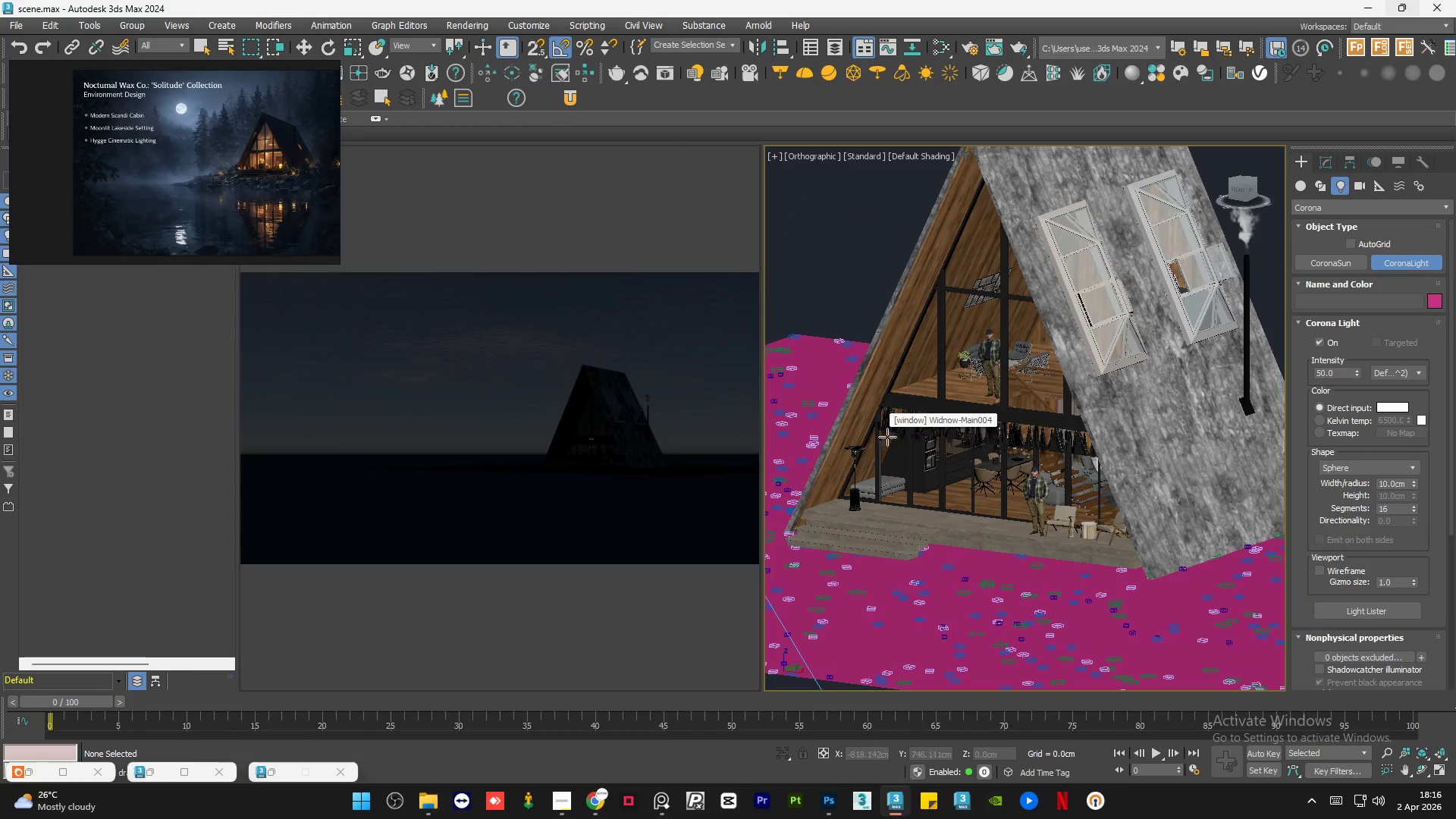 
hold_key(key=AltLeft, duration=0.8)
 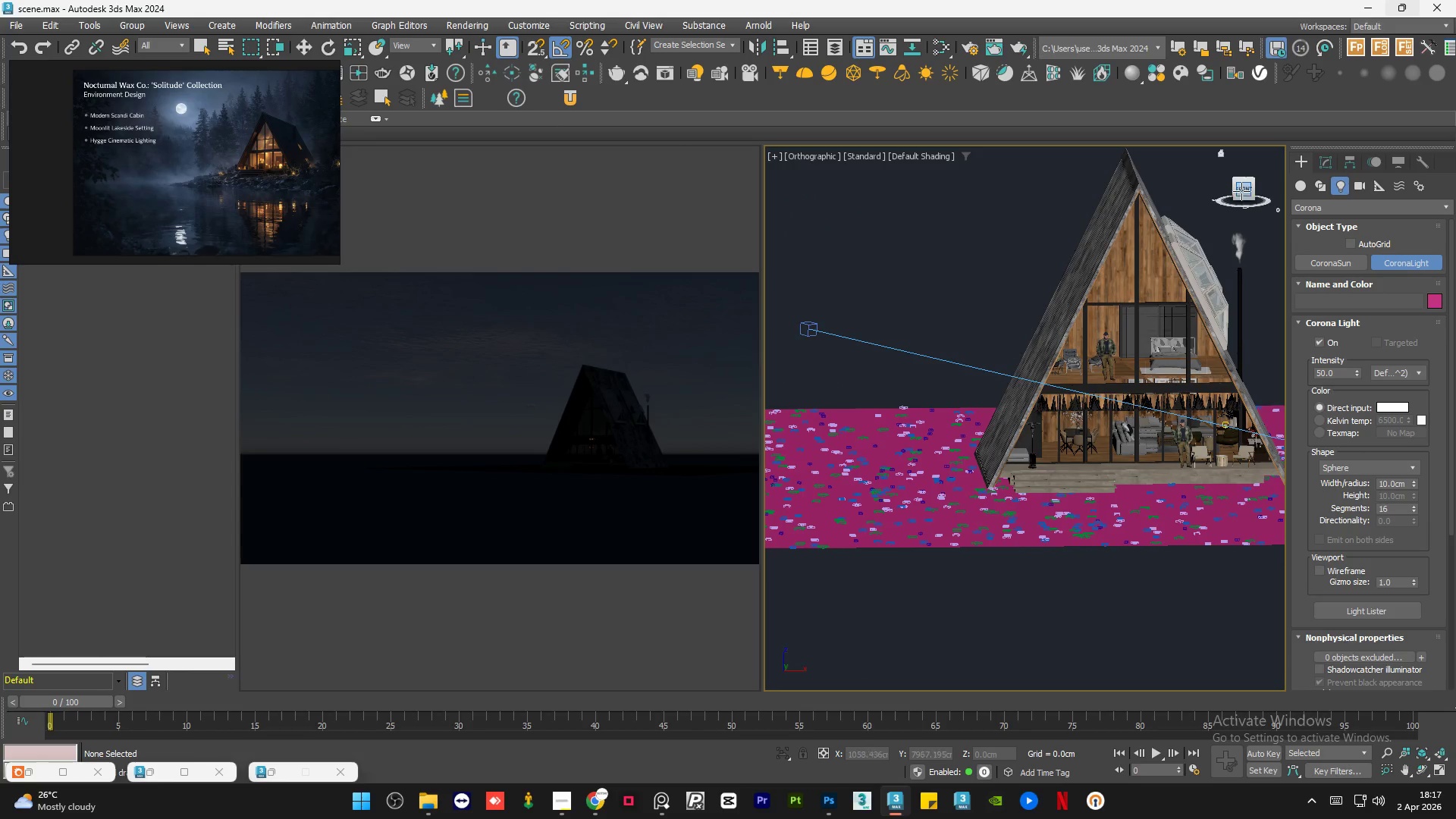 
scroll: coordinate [864, 445], scroll_direction: down, amount: 1.0
 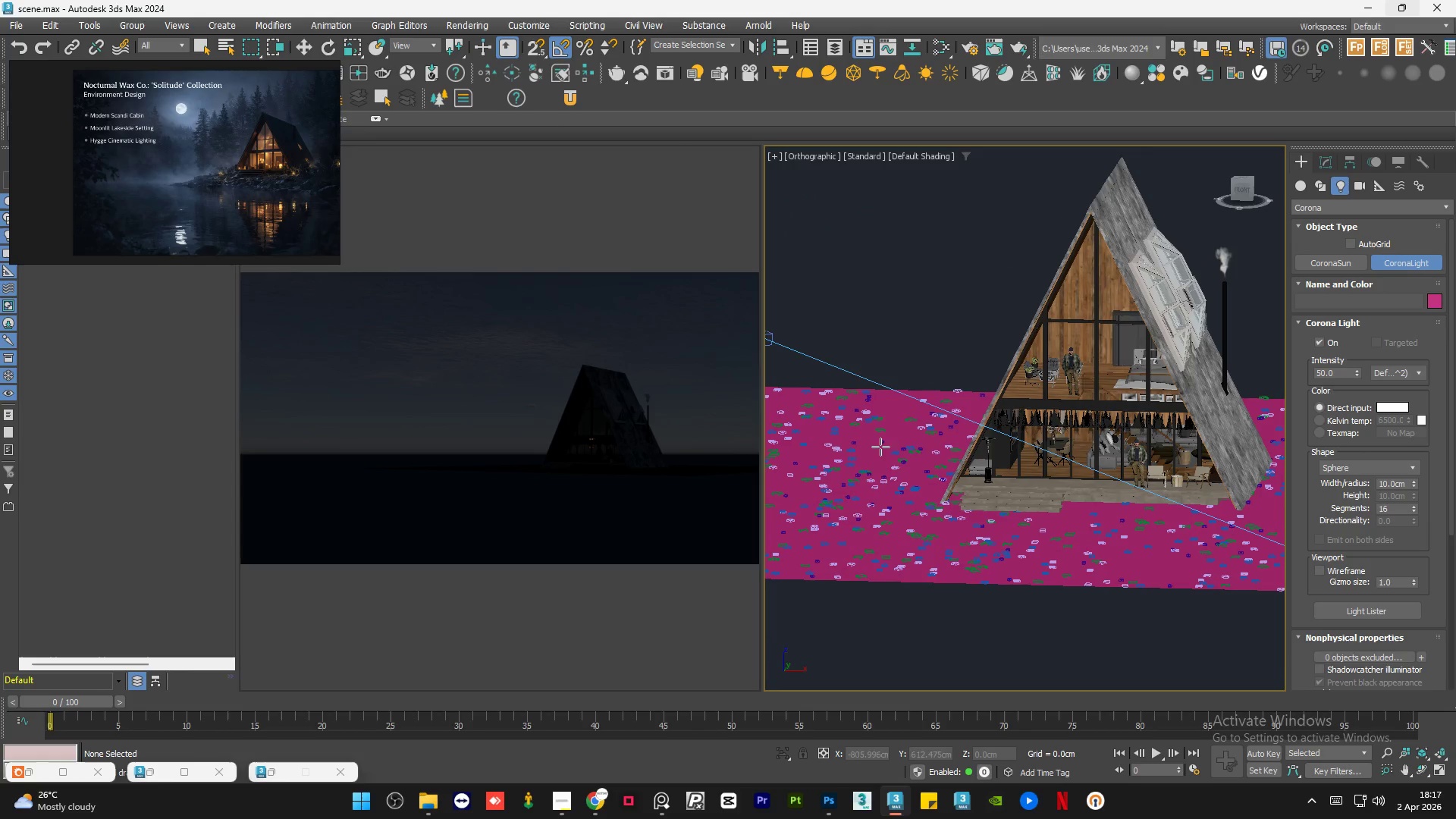 
left_click([1242, 190])
 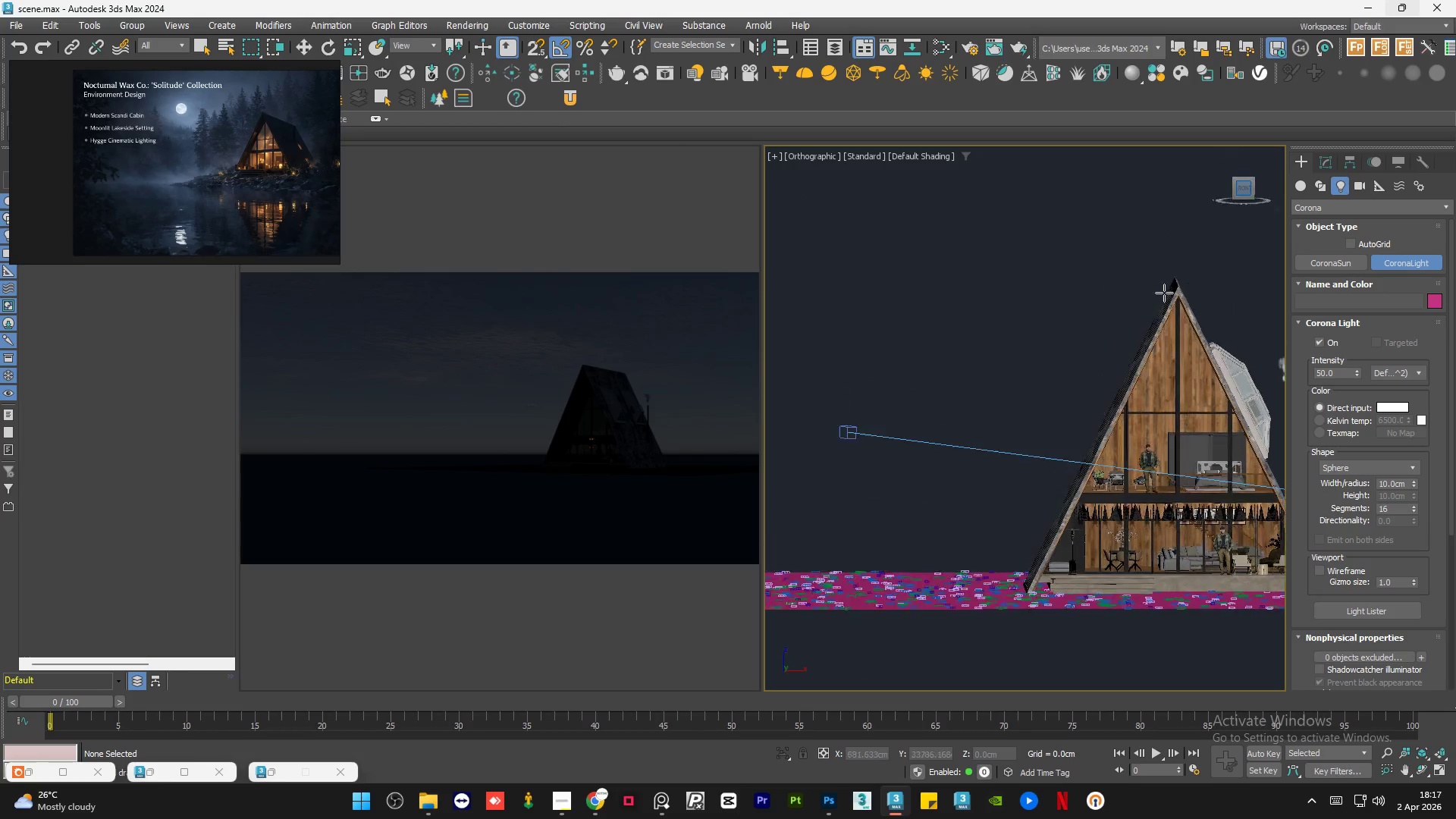 
scroll: coordinate [1090, 480], scroll_direction: up, amount: 2.0
 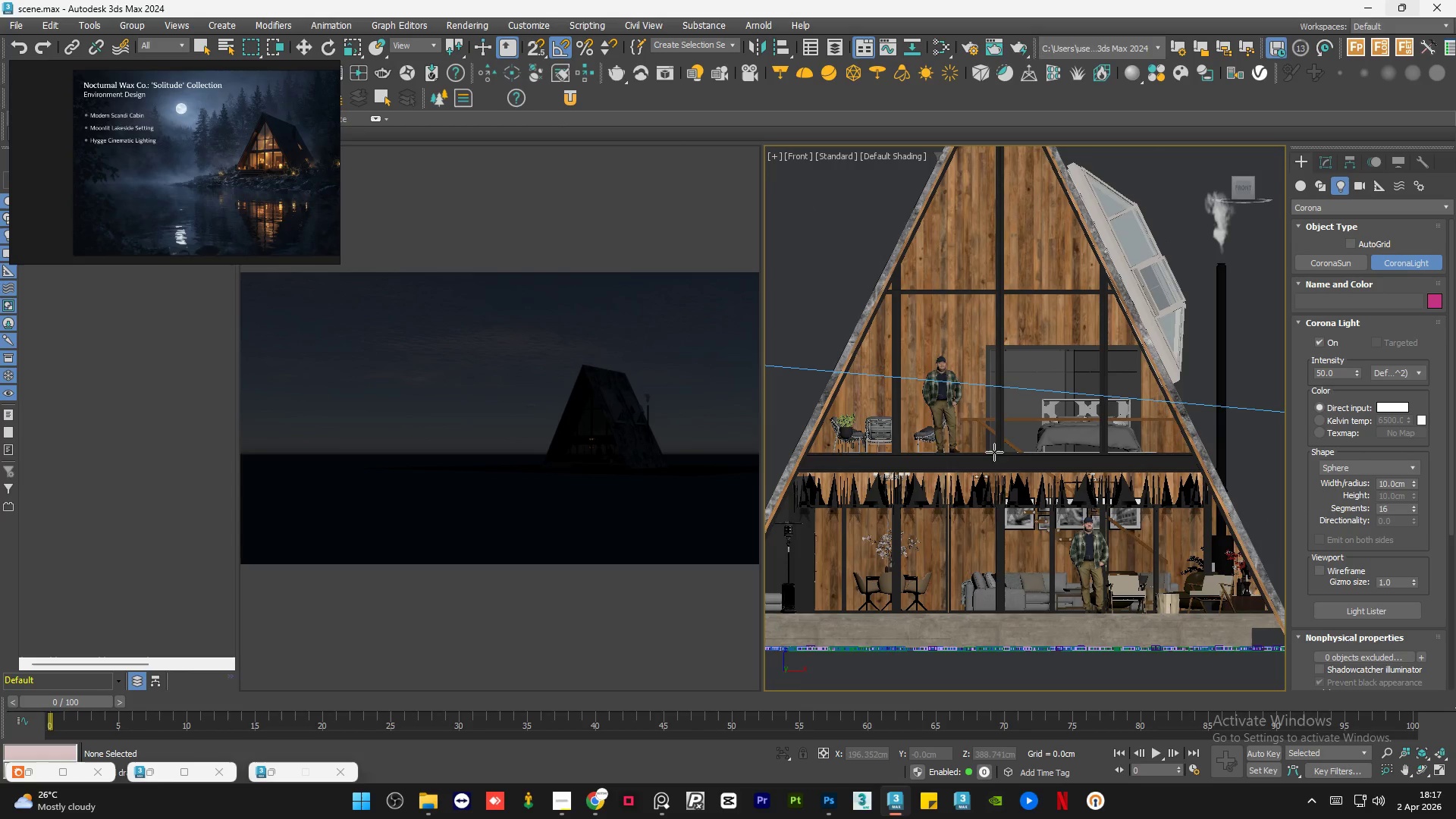 
left_click_drag(start_coordinate=[994, 441], to_coordinate=[1021, 363])
 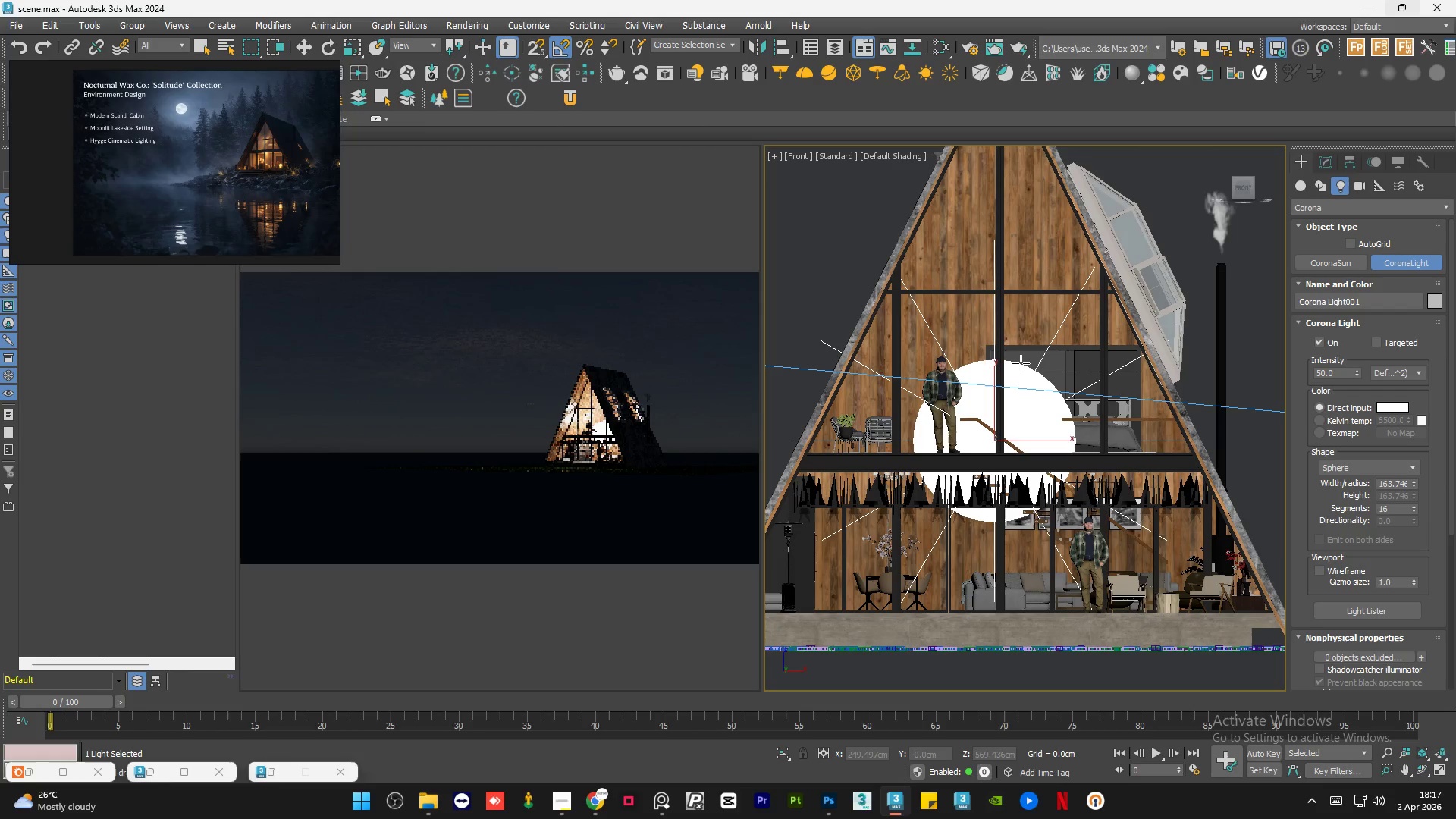 
key(W)
 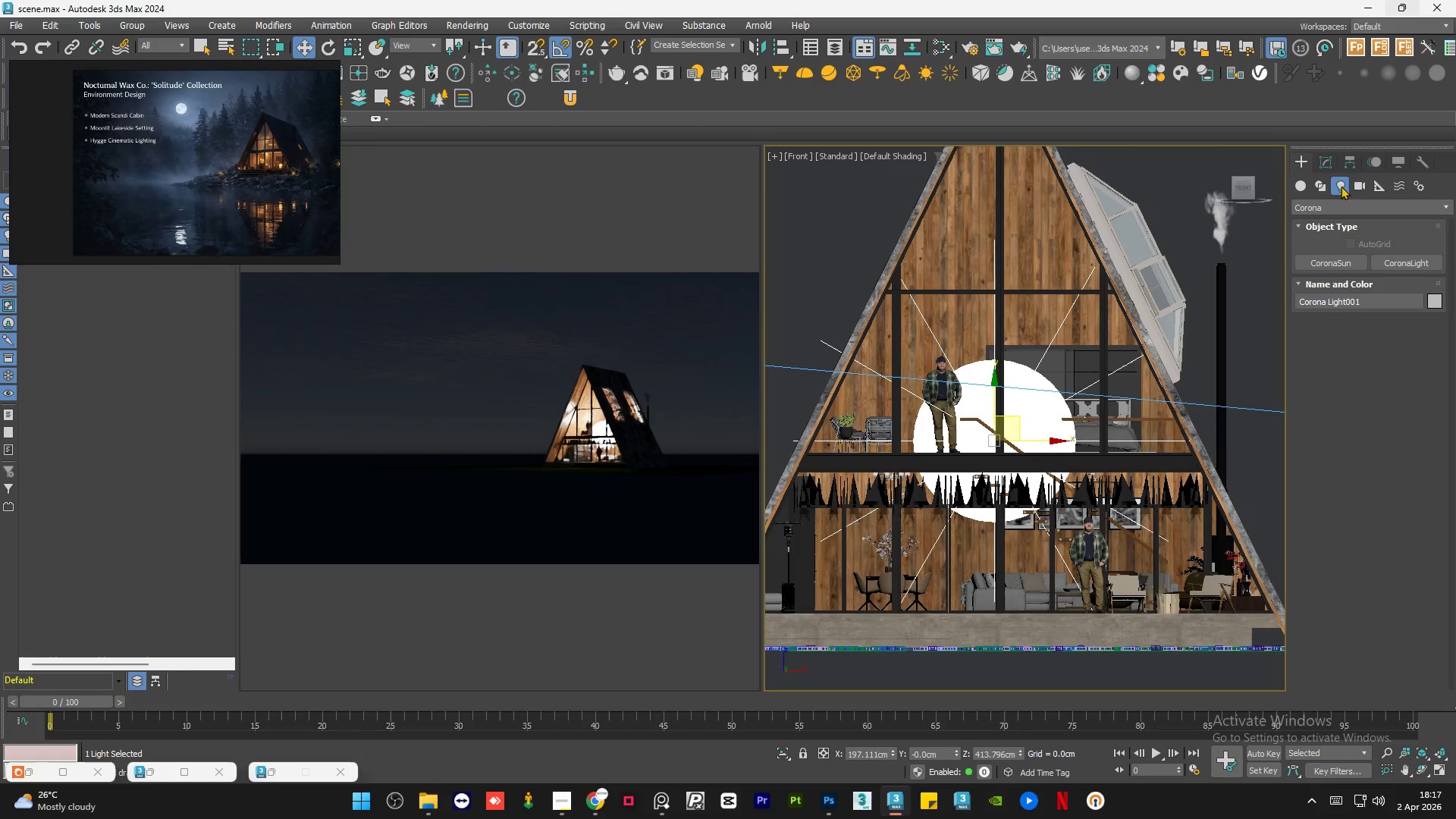 
left_click([1330, 167])
 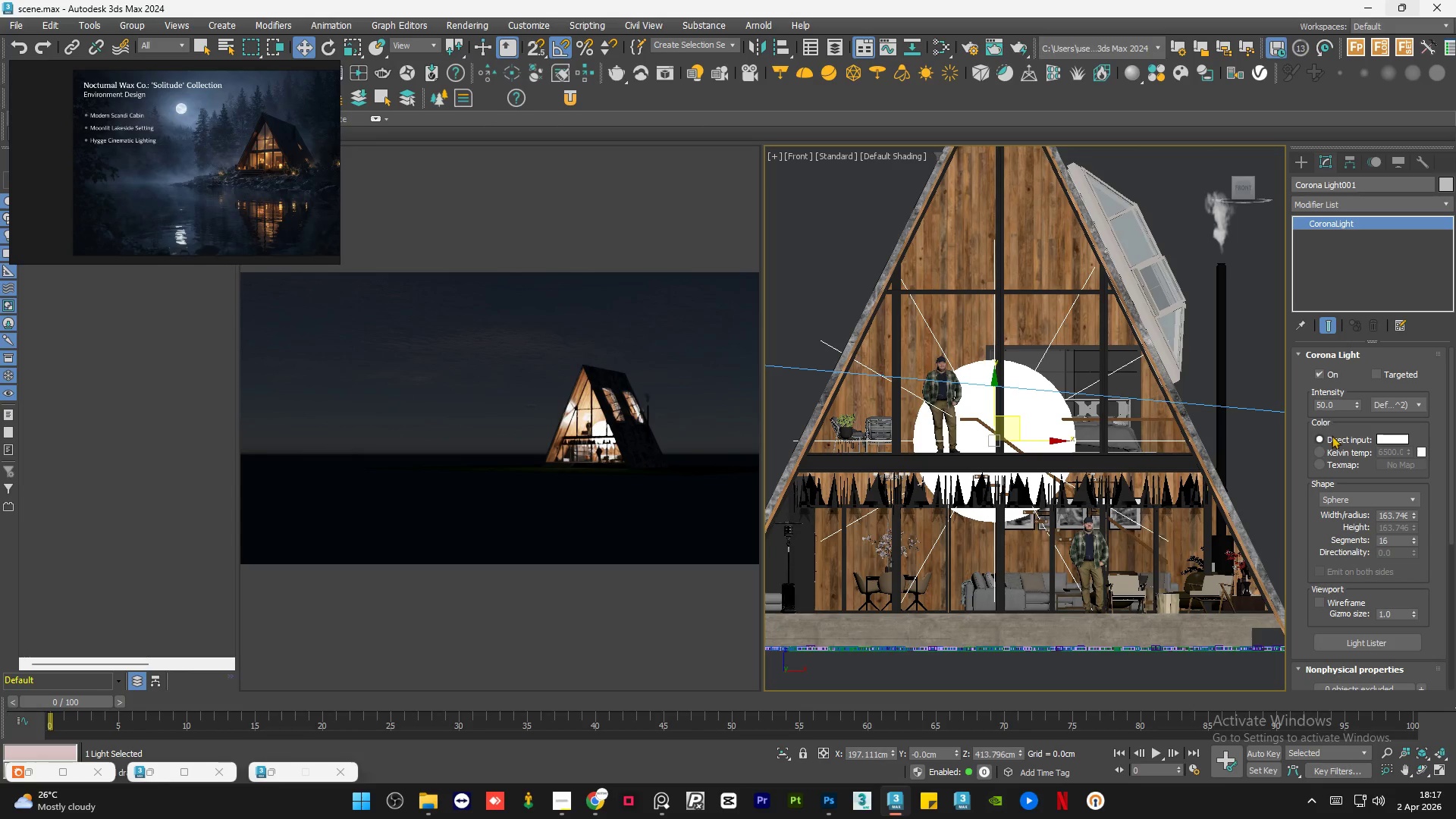 
left_click([1337, 455])
 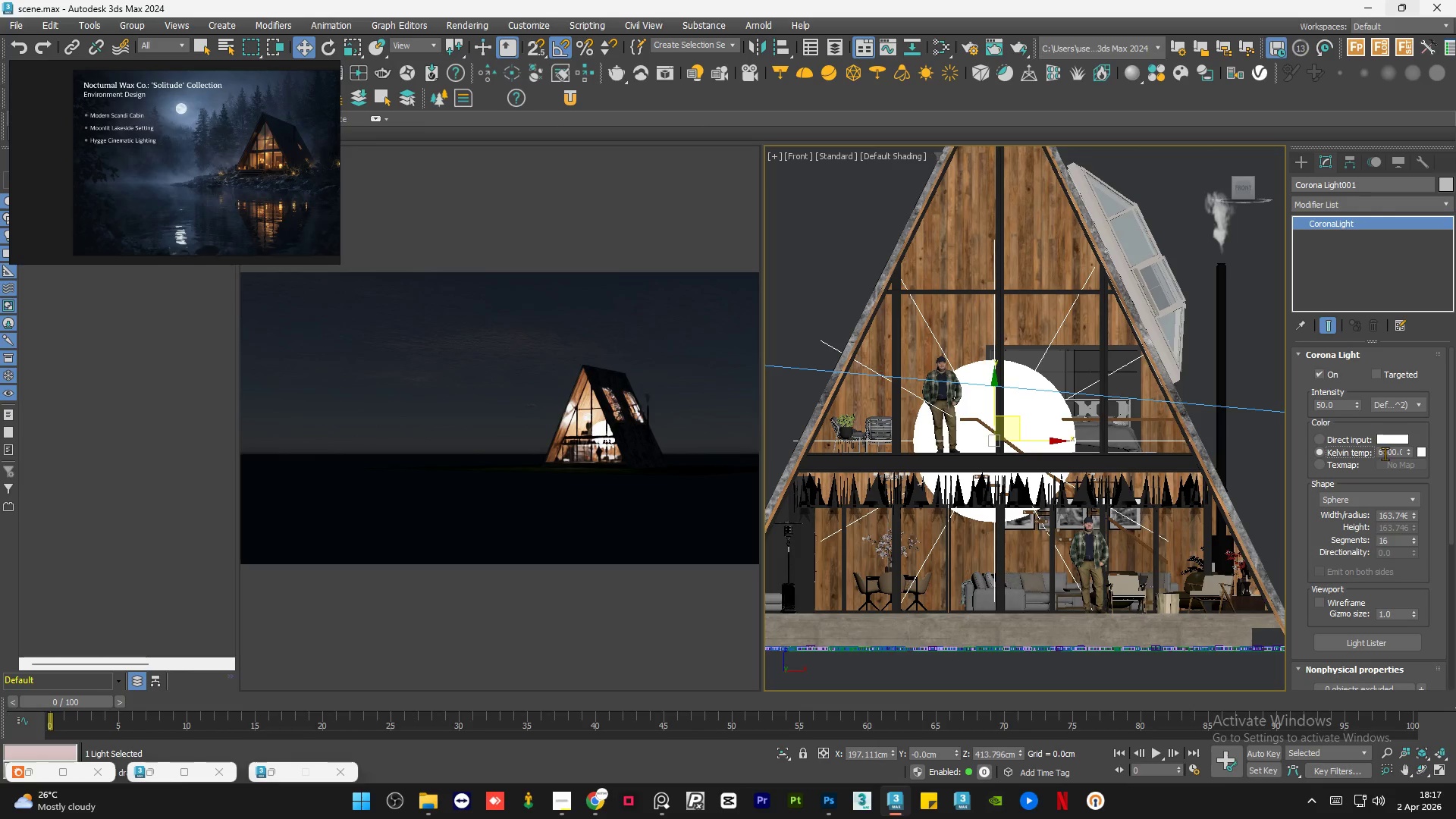 
double_click([1395, 450])
 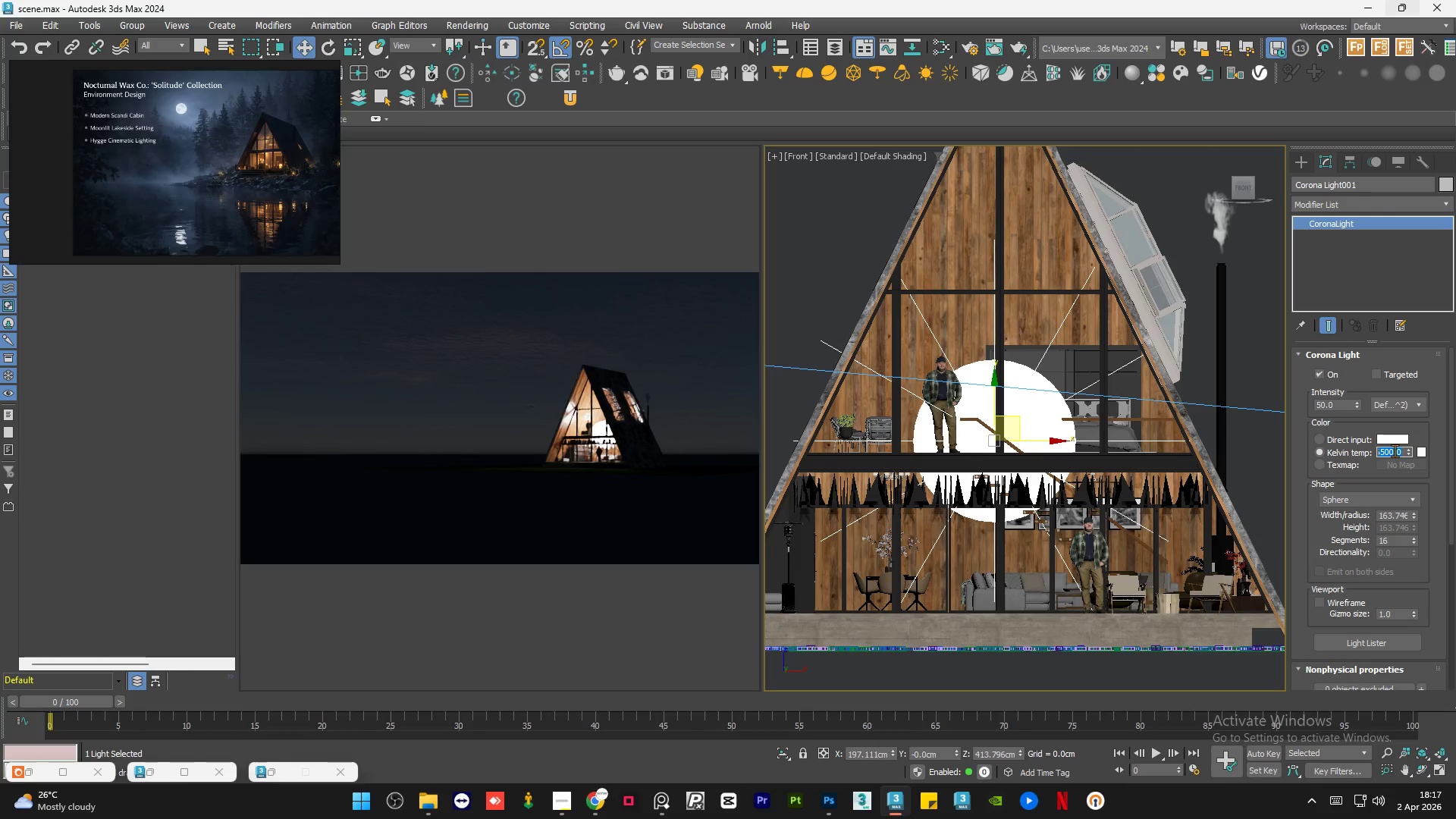 
key(Numpad3)
 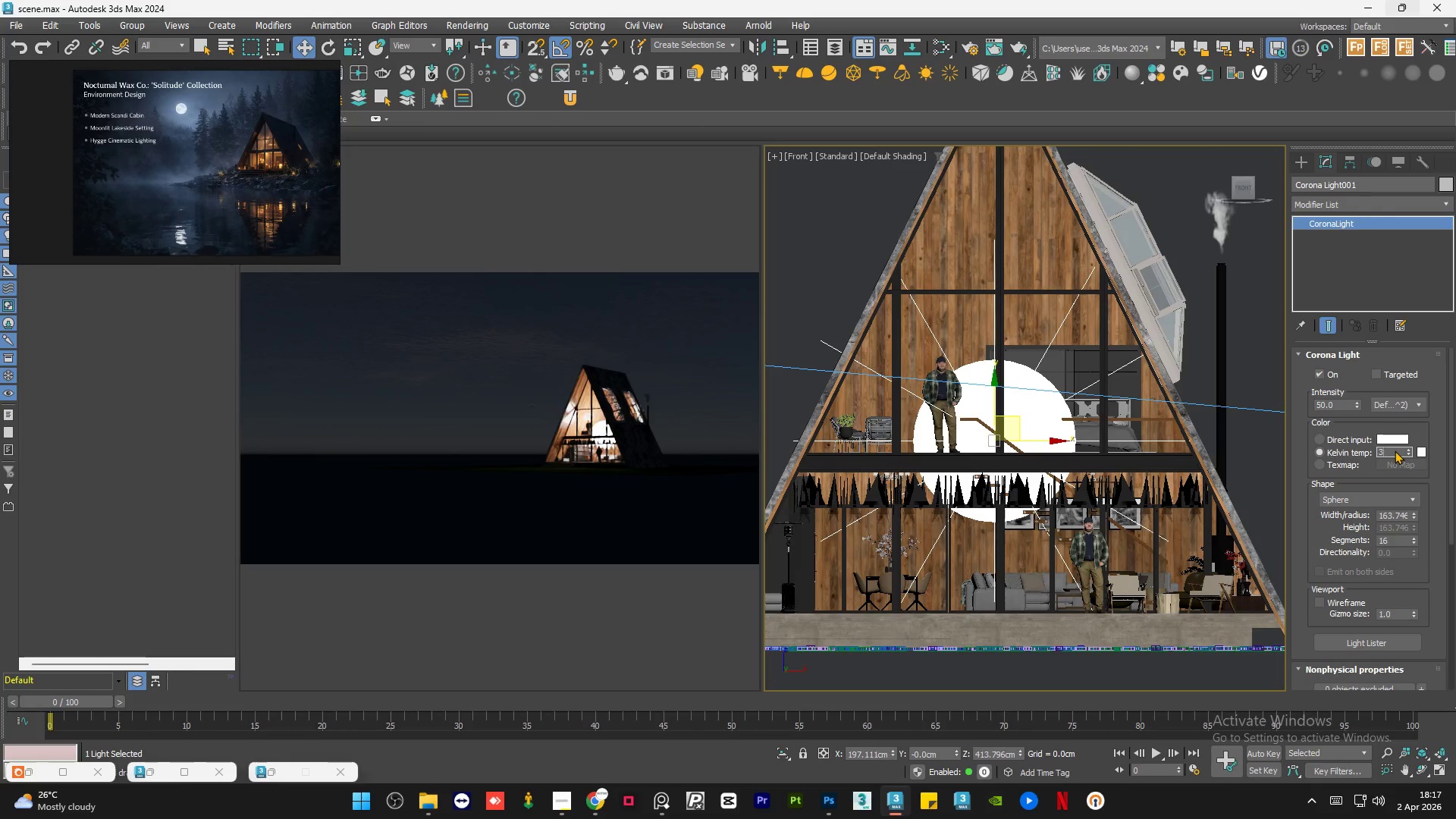 
key(Numpad0)
 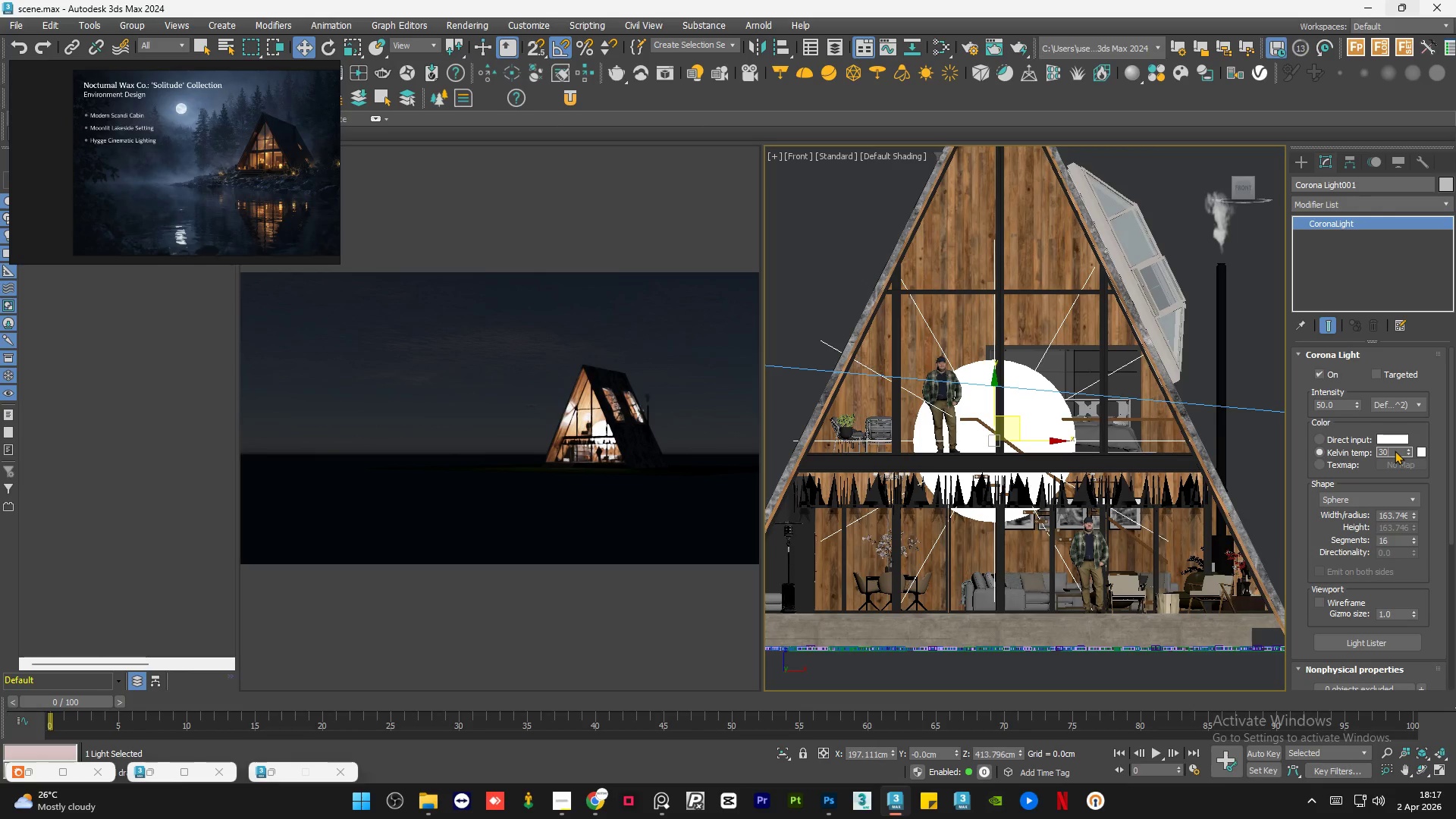 
key(Numpad0)
 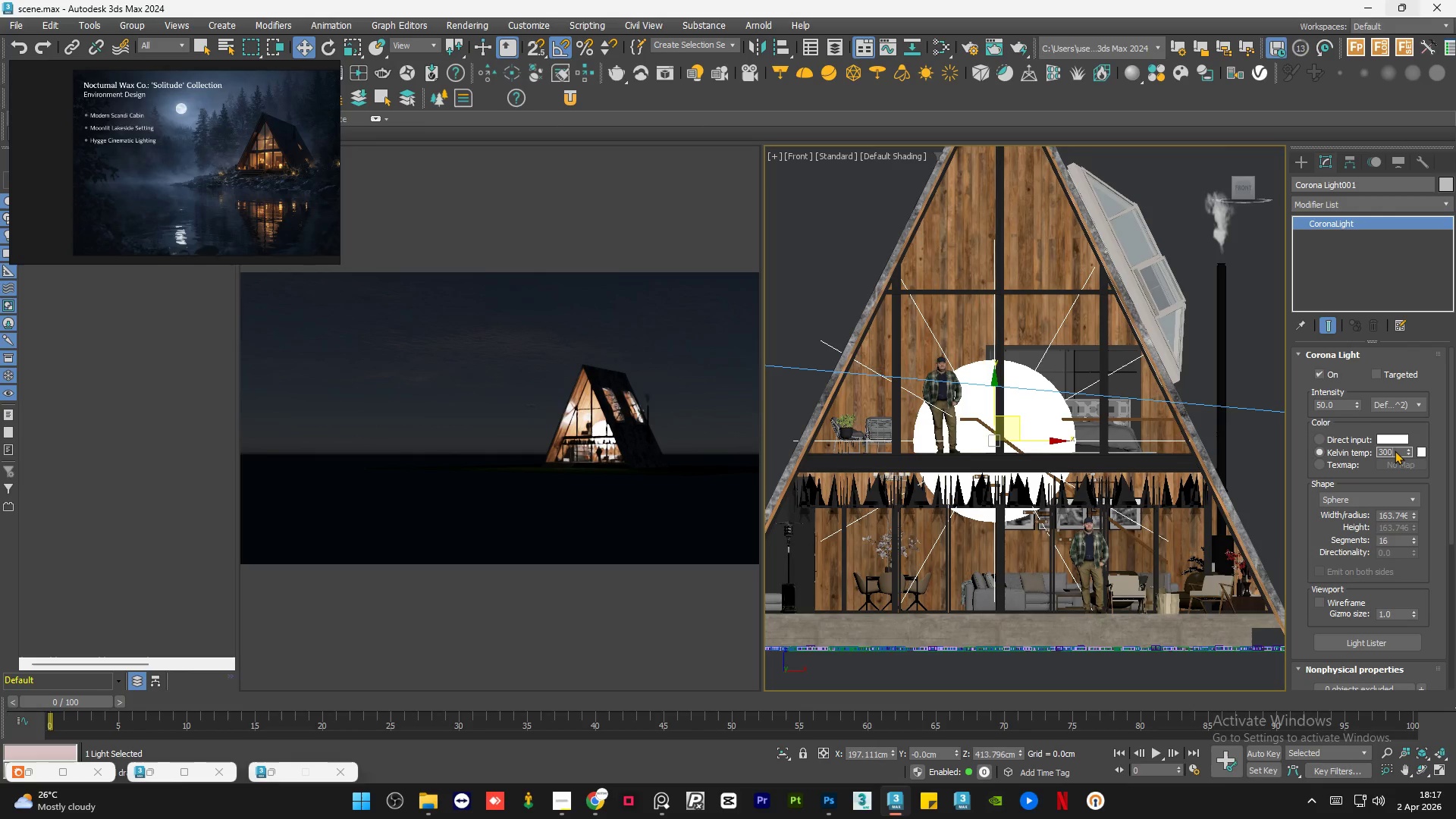 
key(Numpad0)
 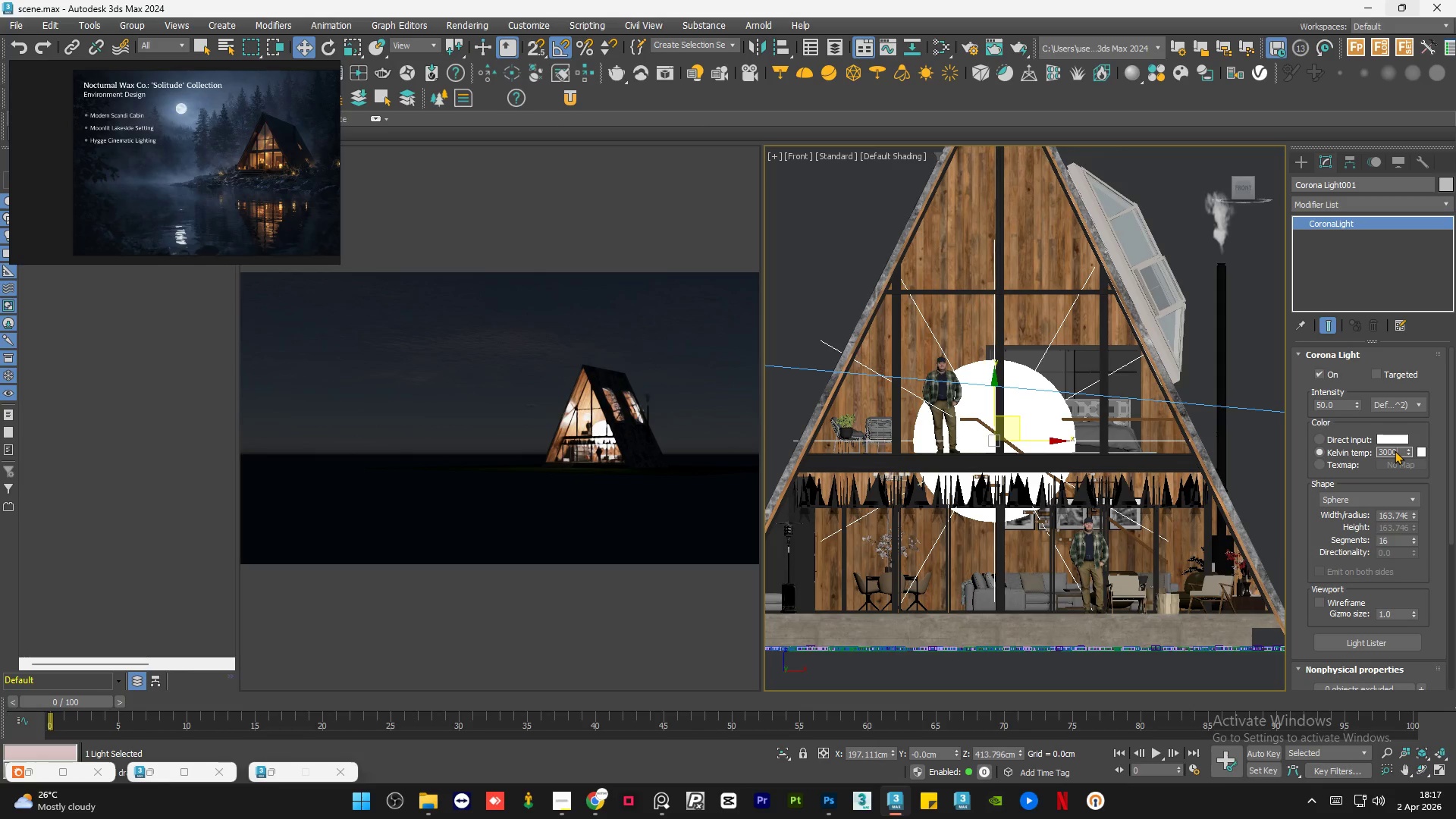 
key(NumpadEnter)
 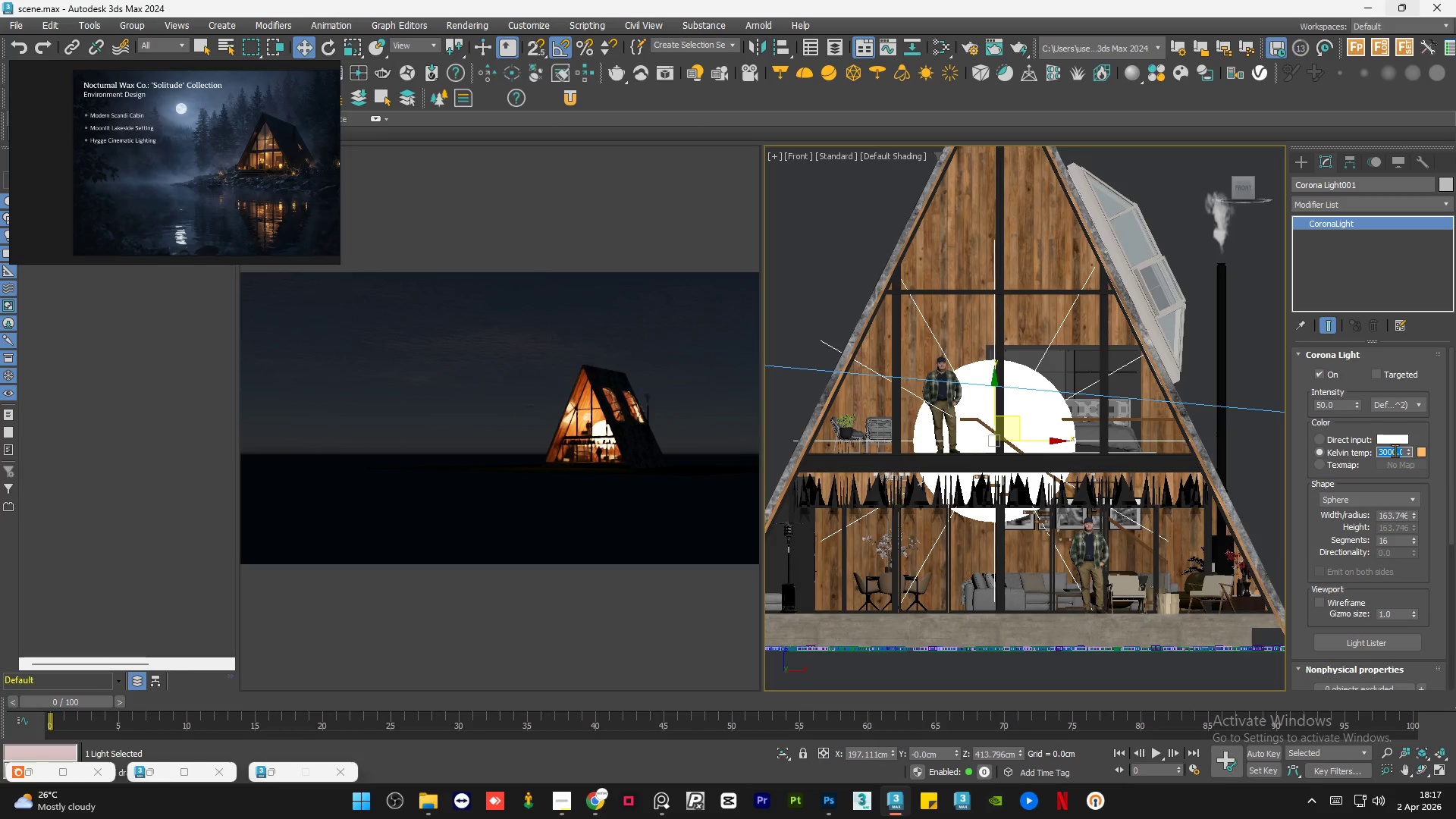 
left_click_drag(start_coordinate=[1452, 465], to_coordinate=[1448, 643])
 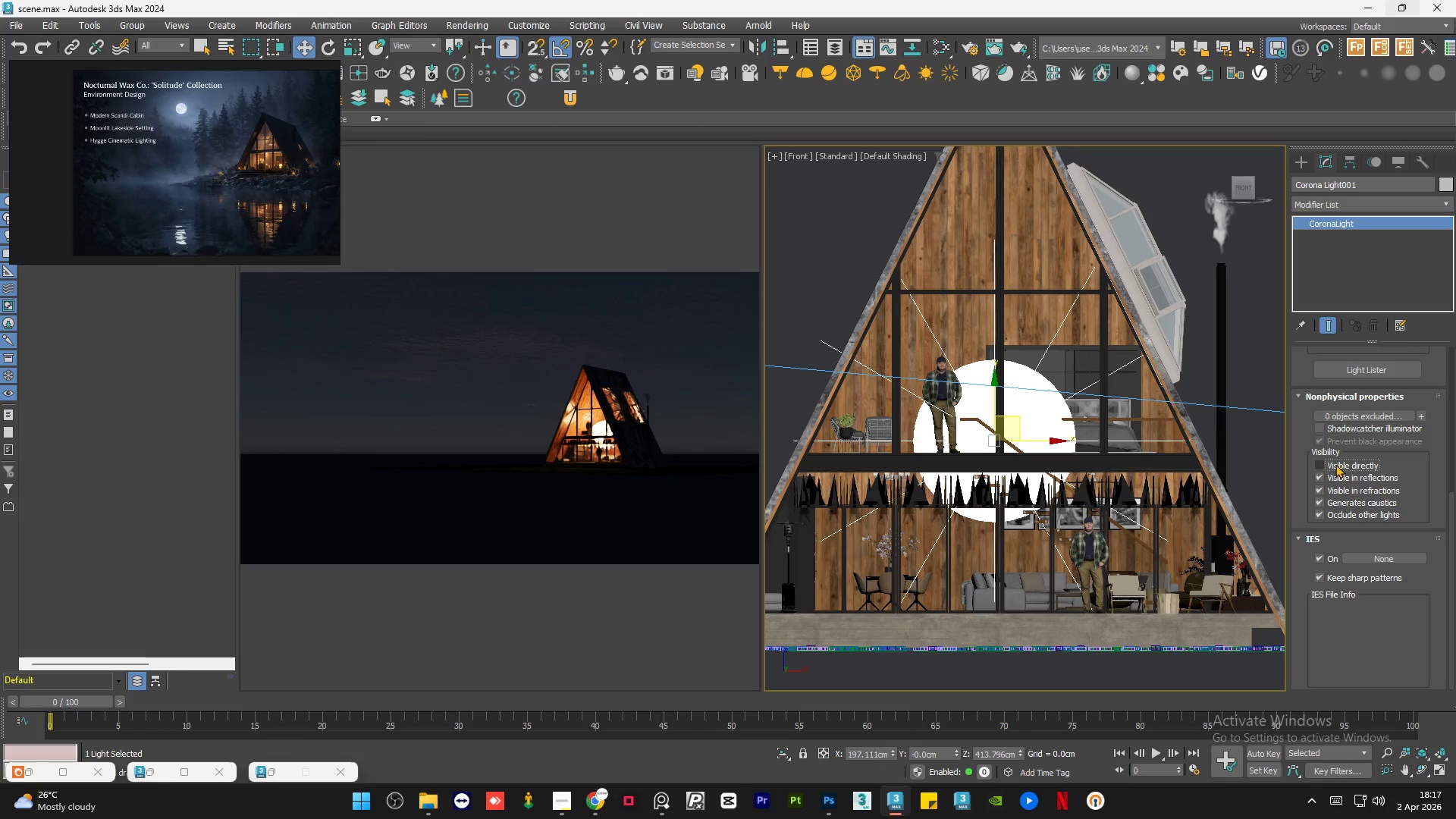 
left_click([1332, 477])
 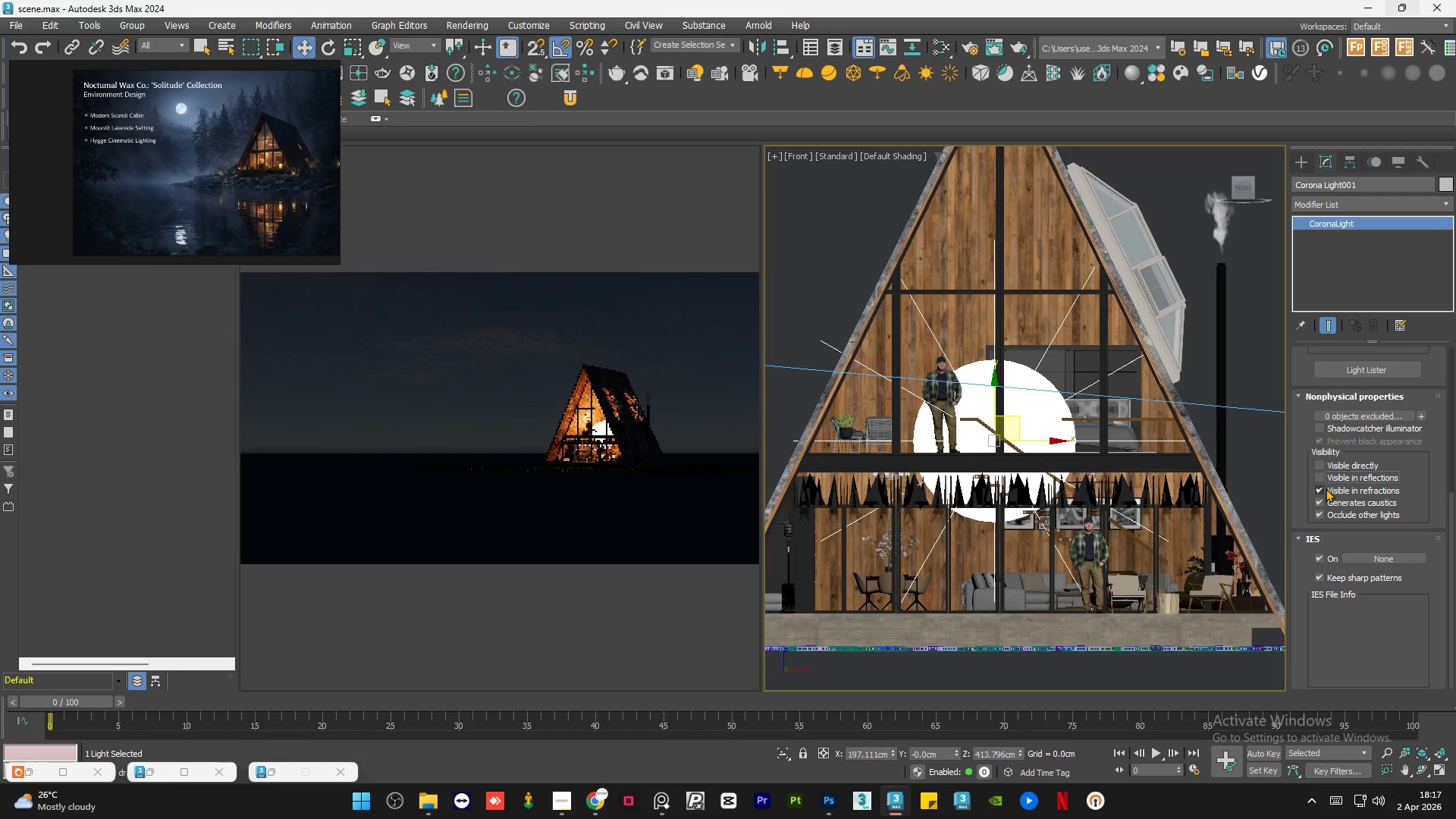 
left_click([1326, 488])
 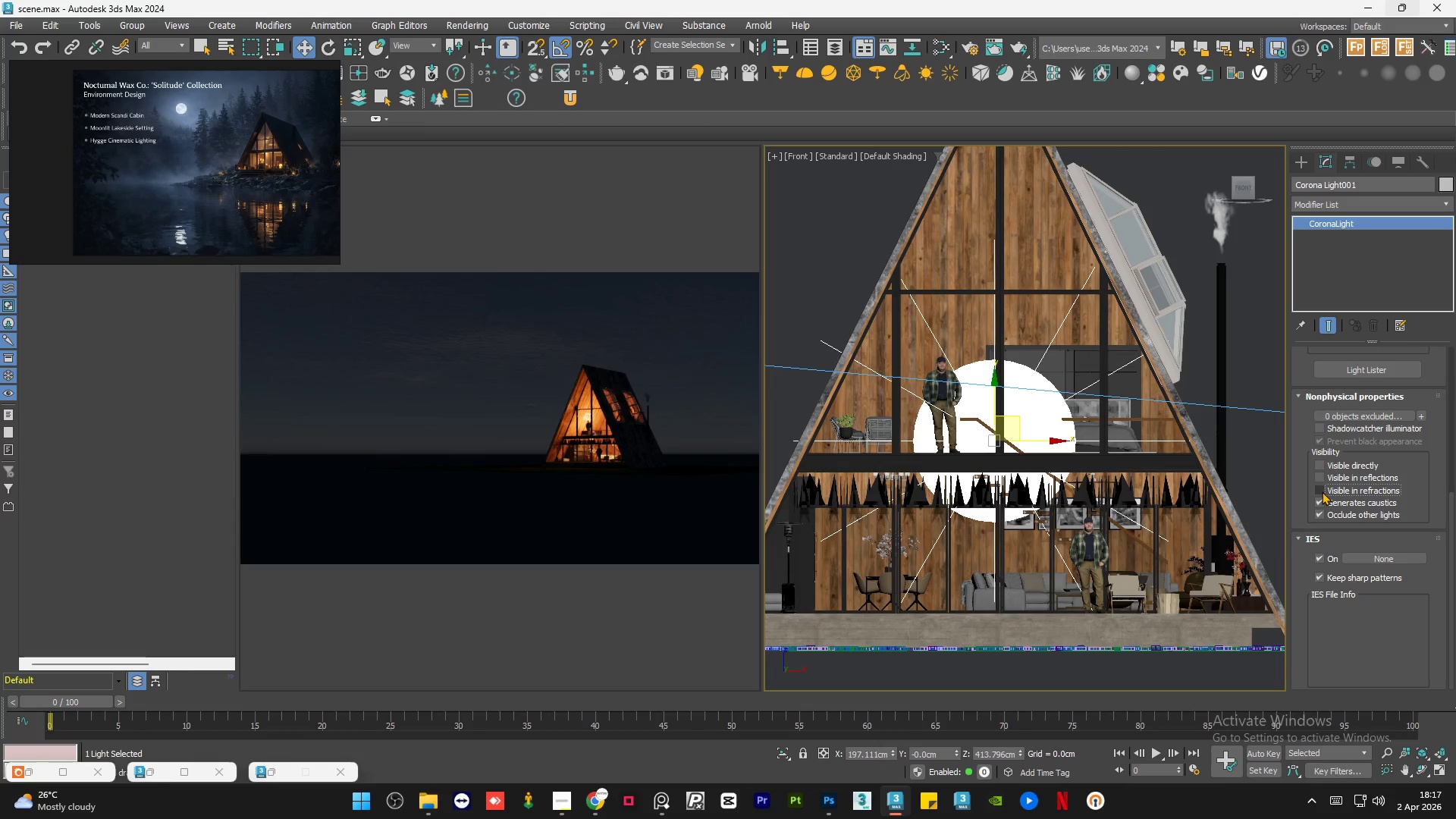 
wait(7.92)
 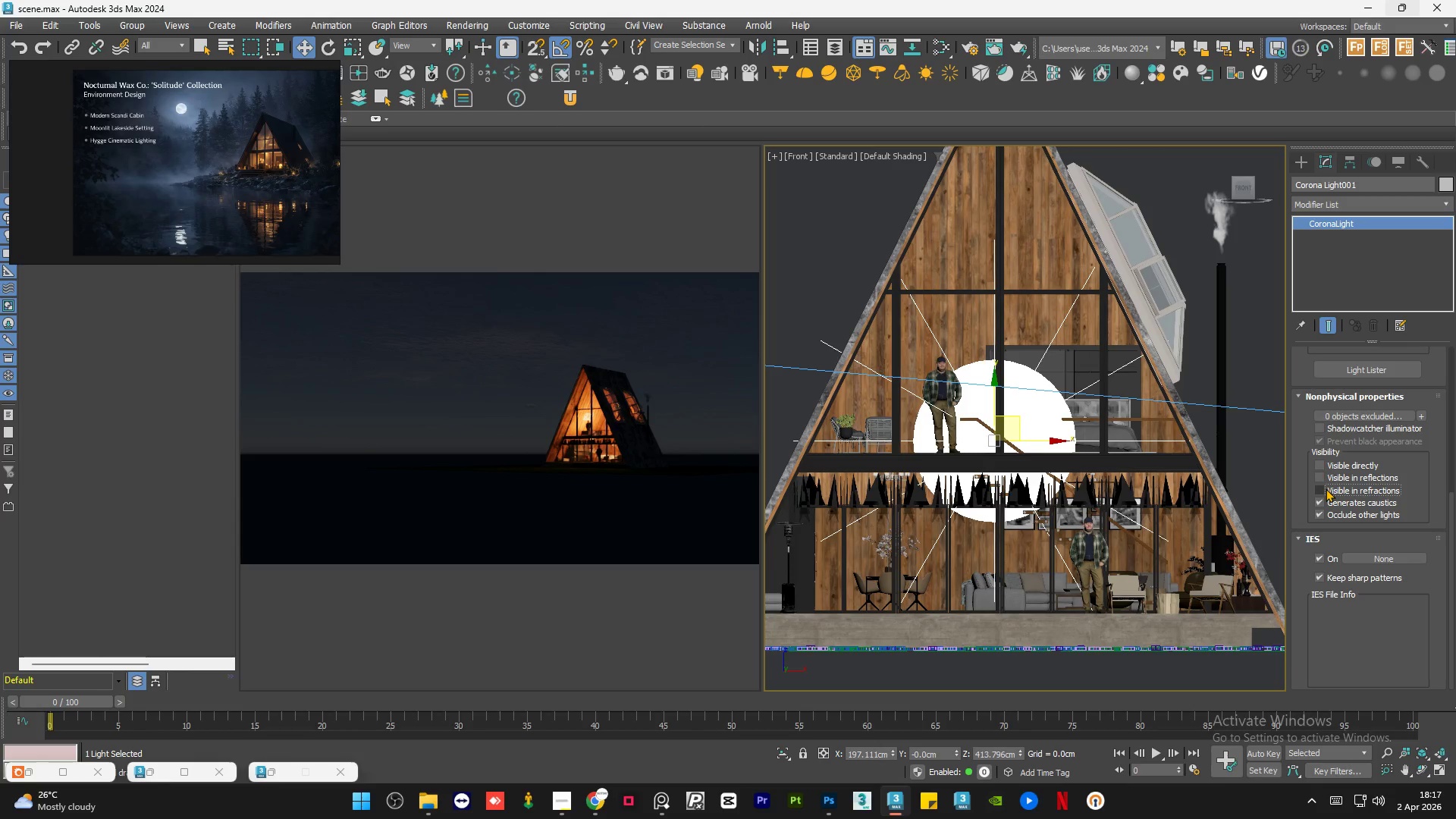 
left_click([1321, 502])
 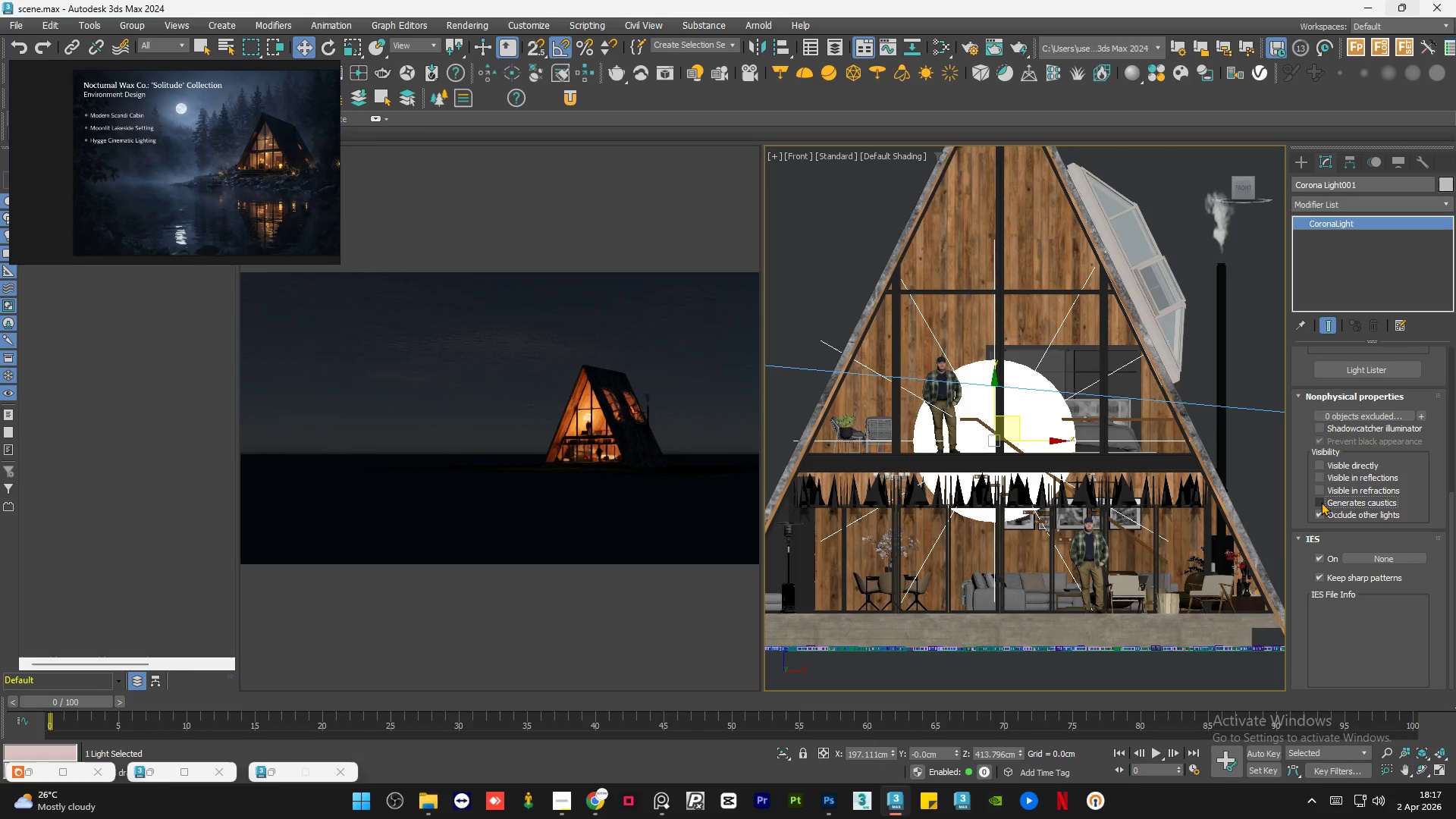 
left_click([1321, 502])
 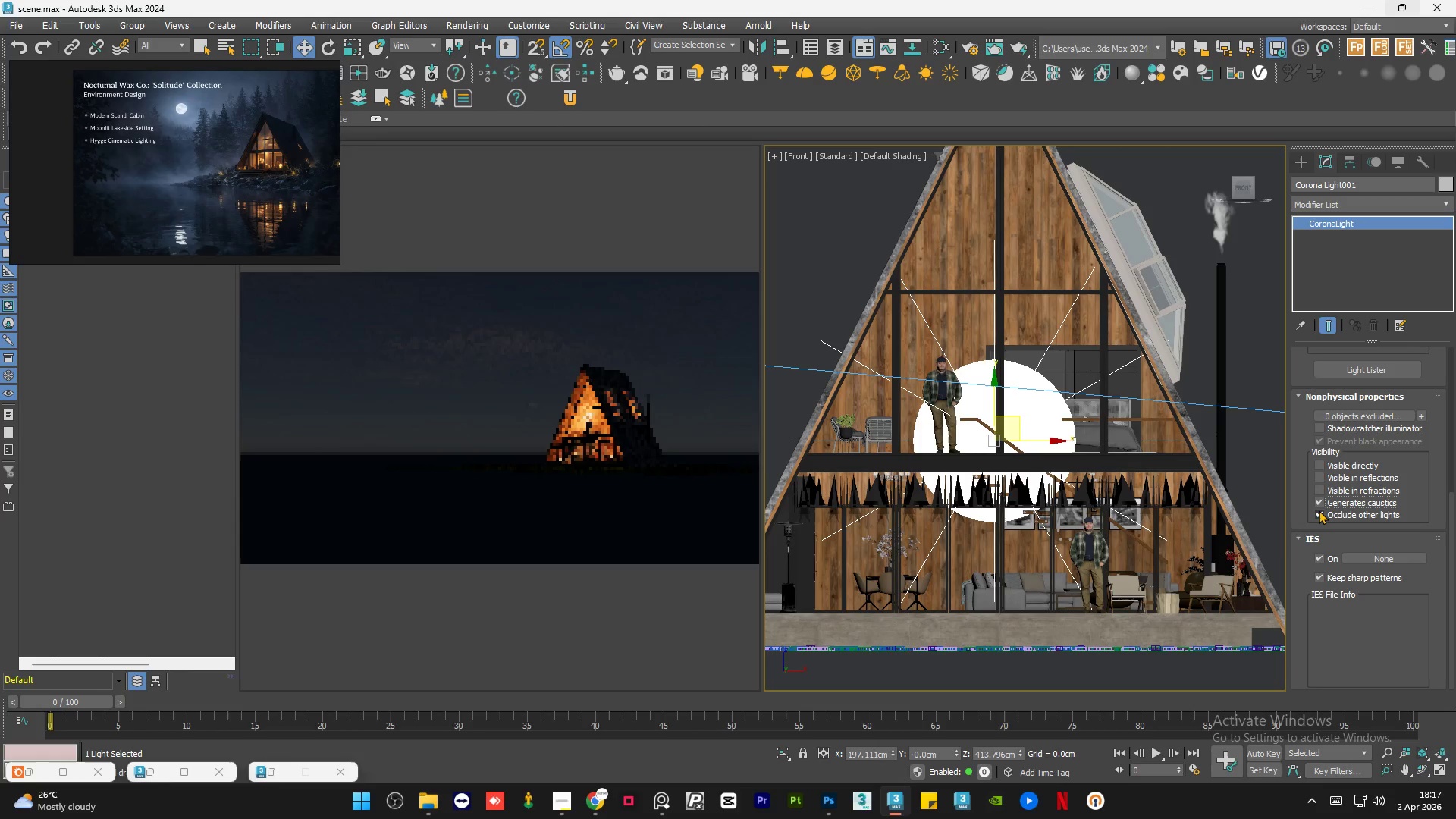 
left_click([1319, 510])
 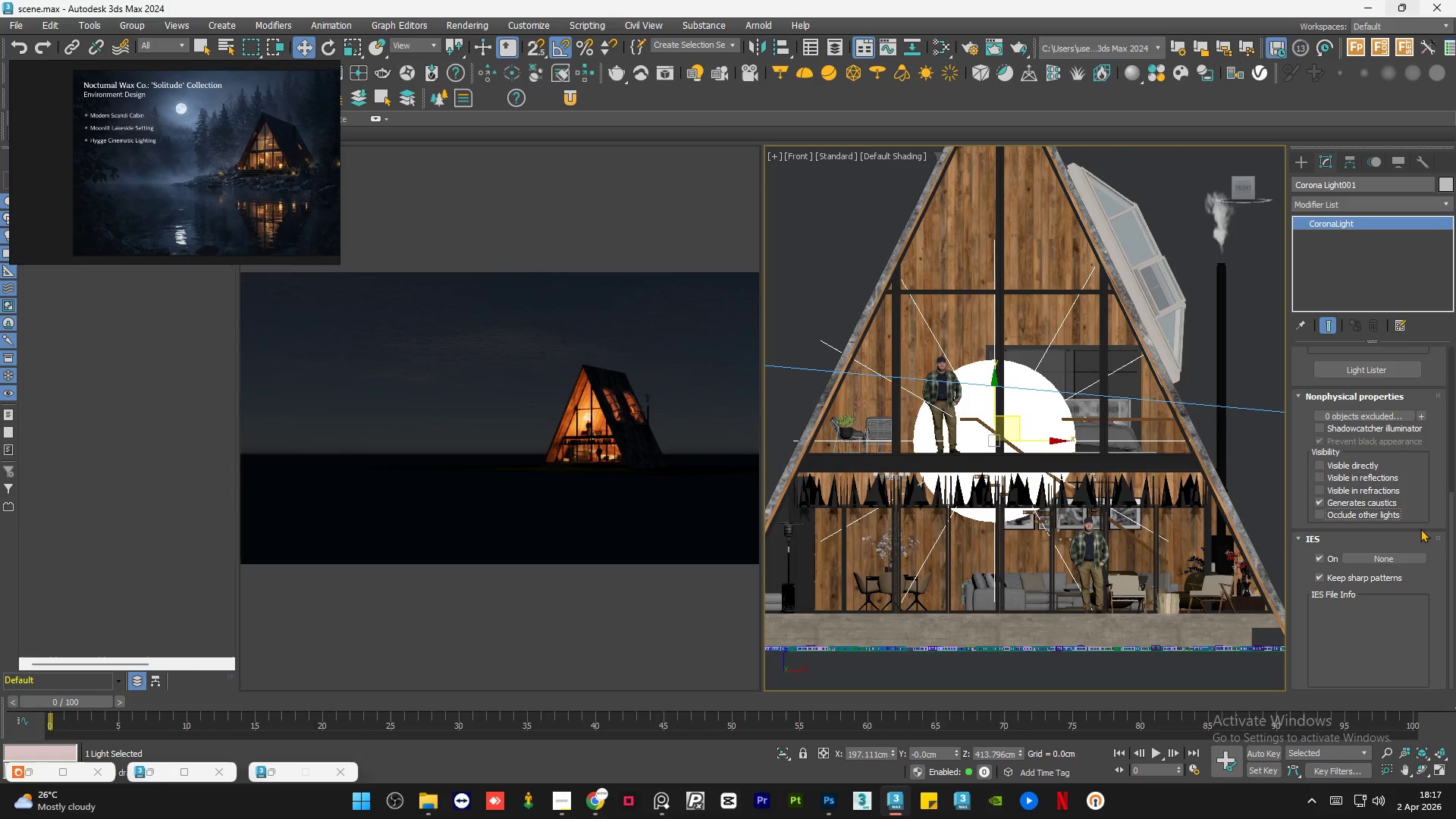 
left_click_drag(start_coordinate=[1451, 571], to_coordinate=[1455, 395])
 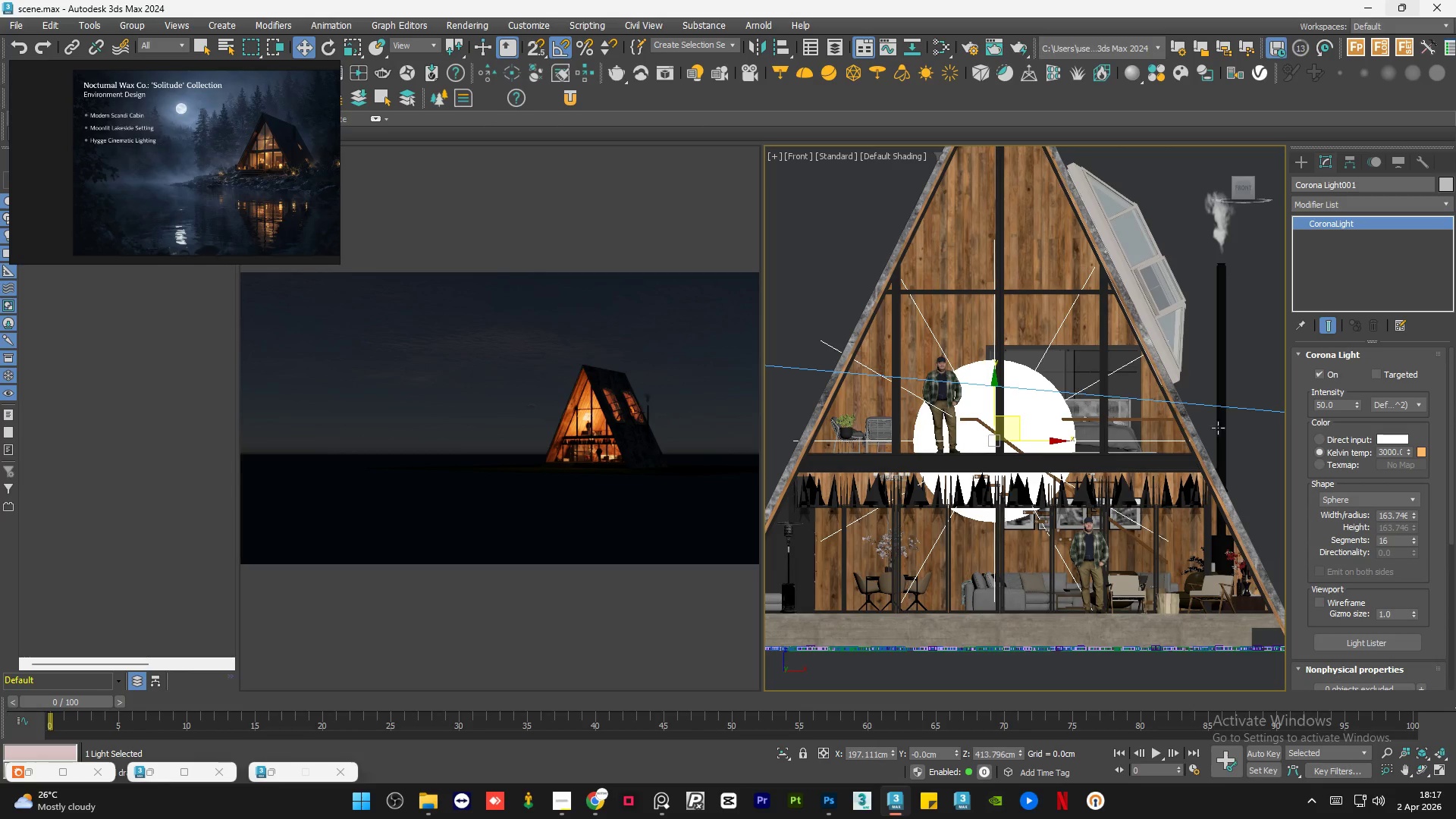 
scroll: coordinate [1059, 424], scroll_direction: down, amount: 2.0
 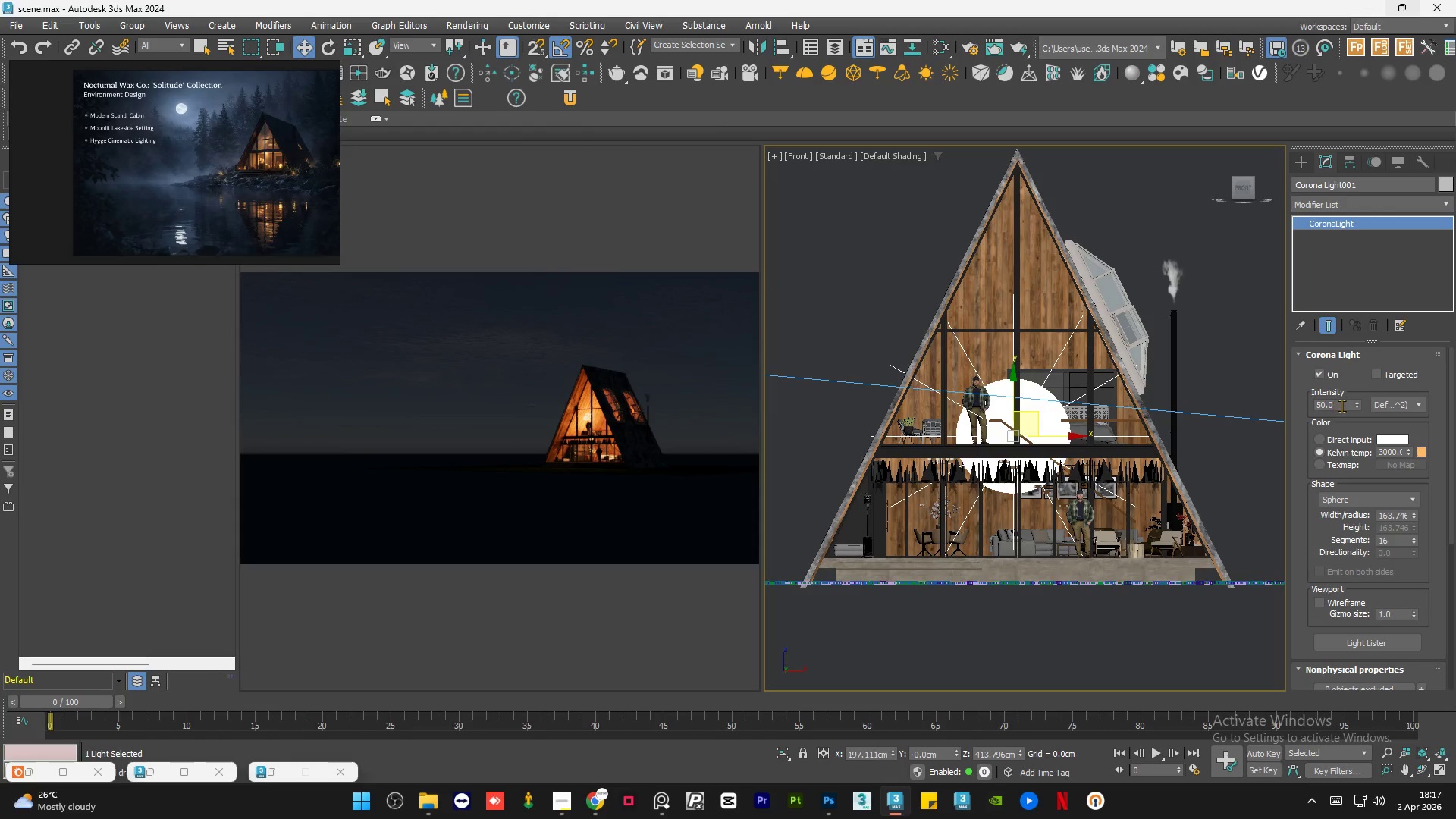 
double_click([1341, 405])
 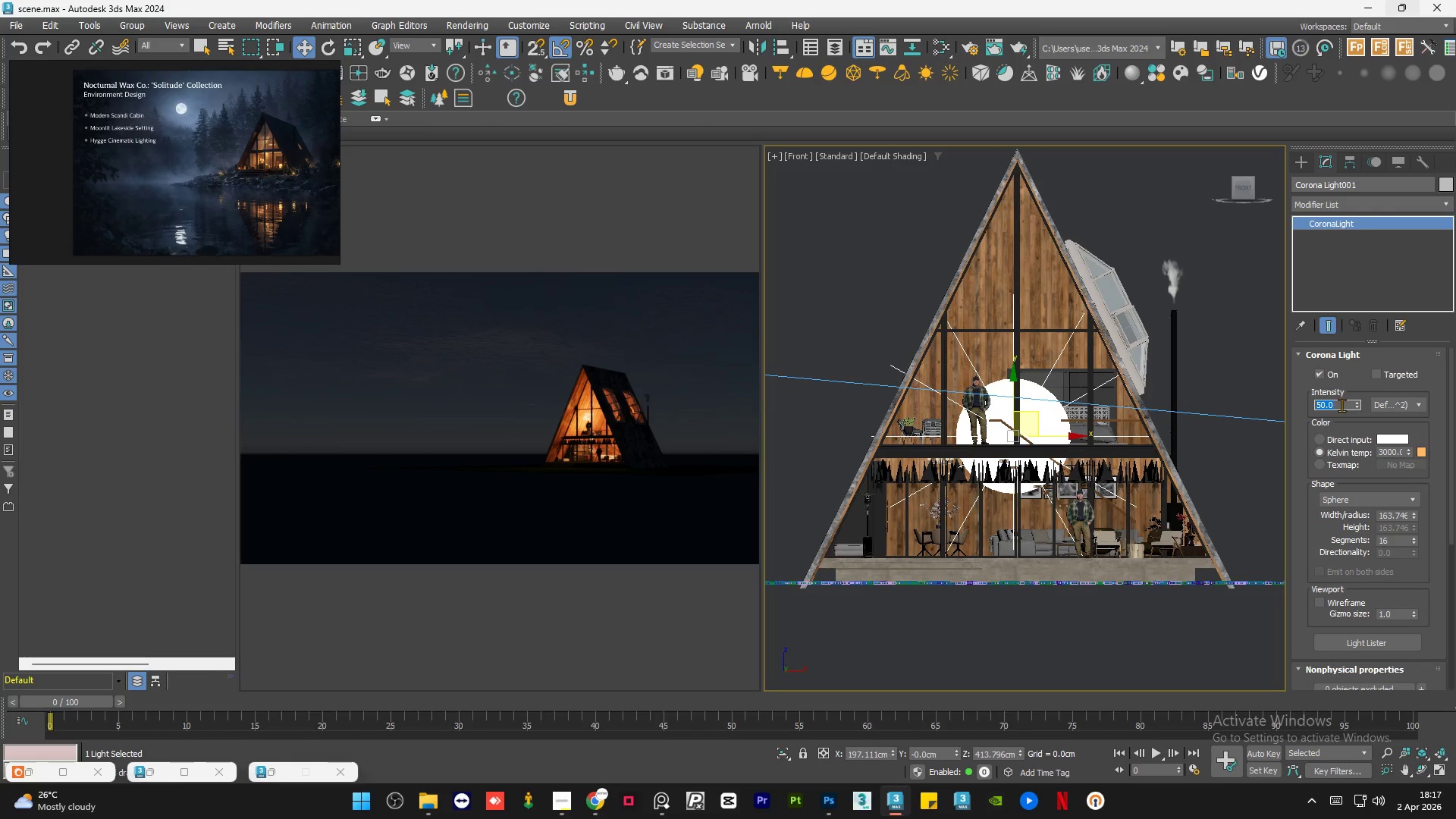 
key(Numpad2)
 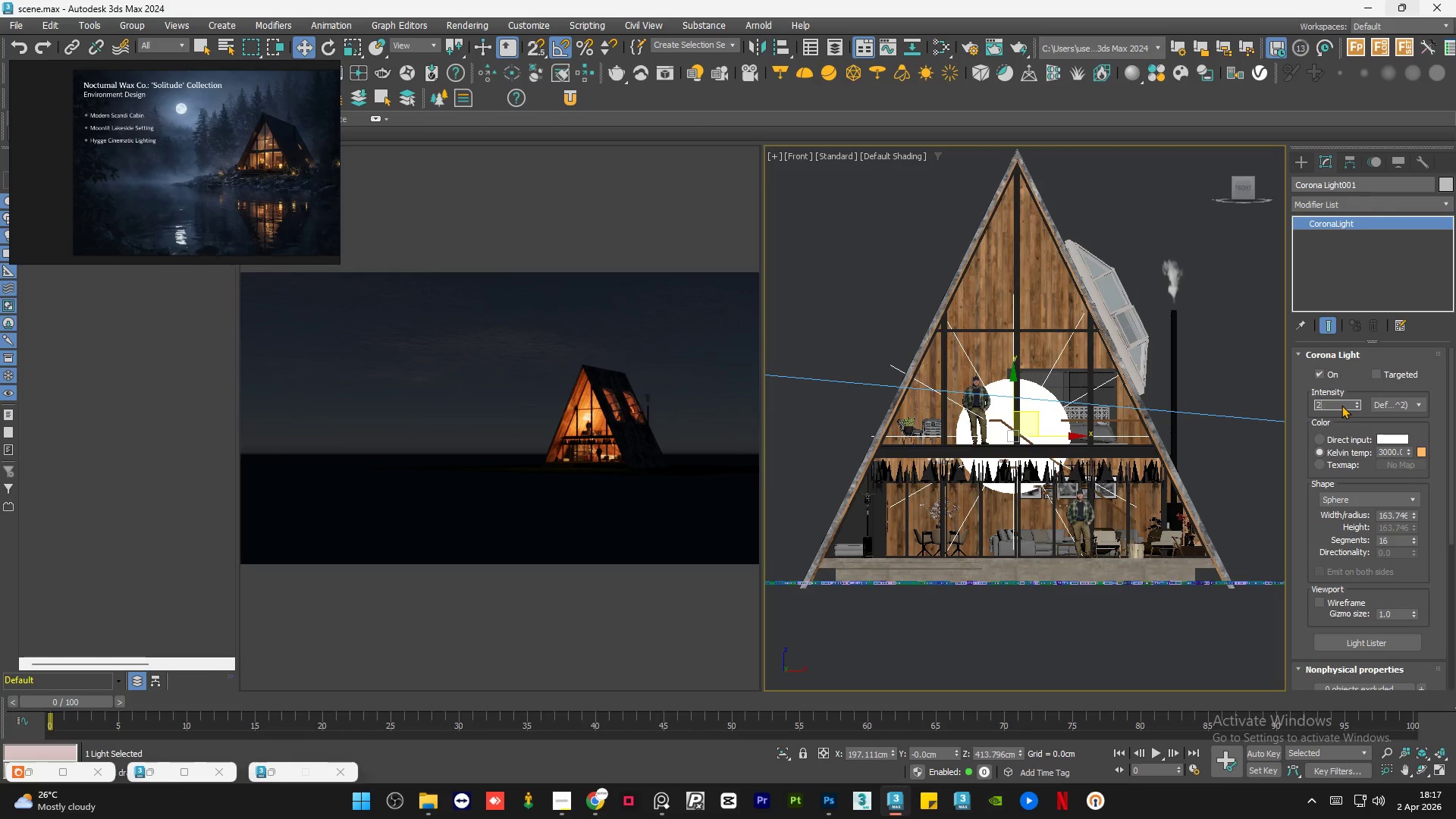 
key(Numpad0)
 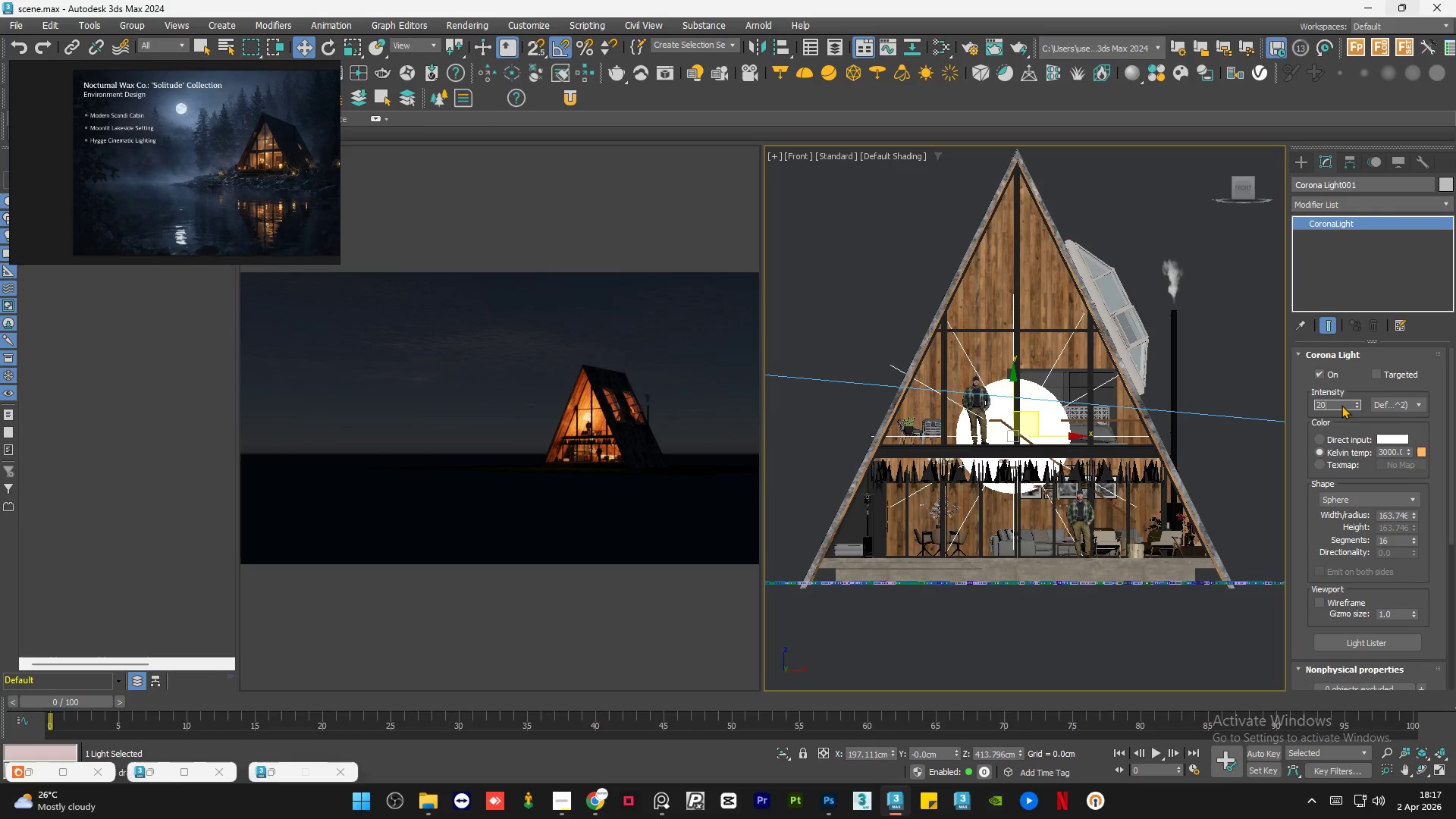 
key(NumpadEnter)
 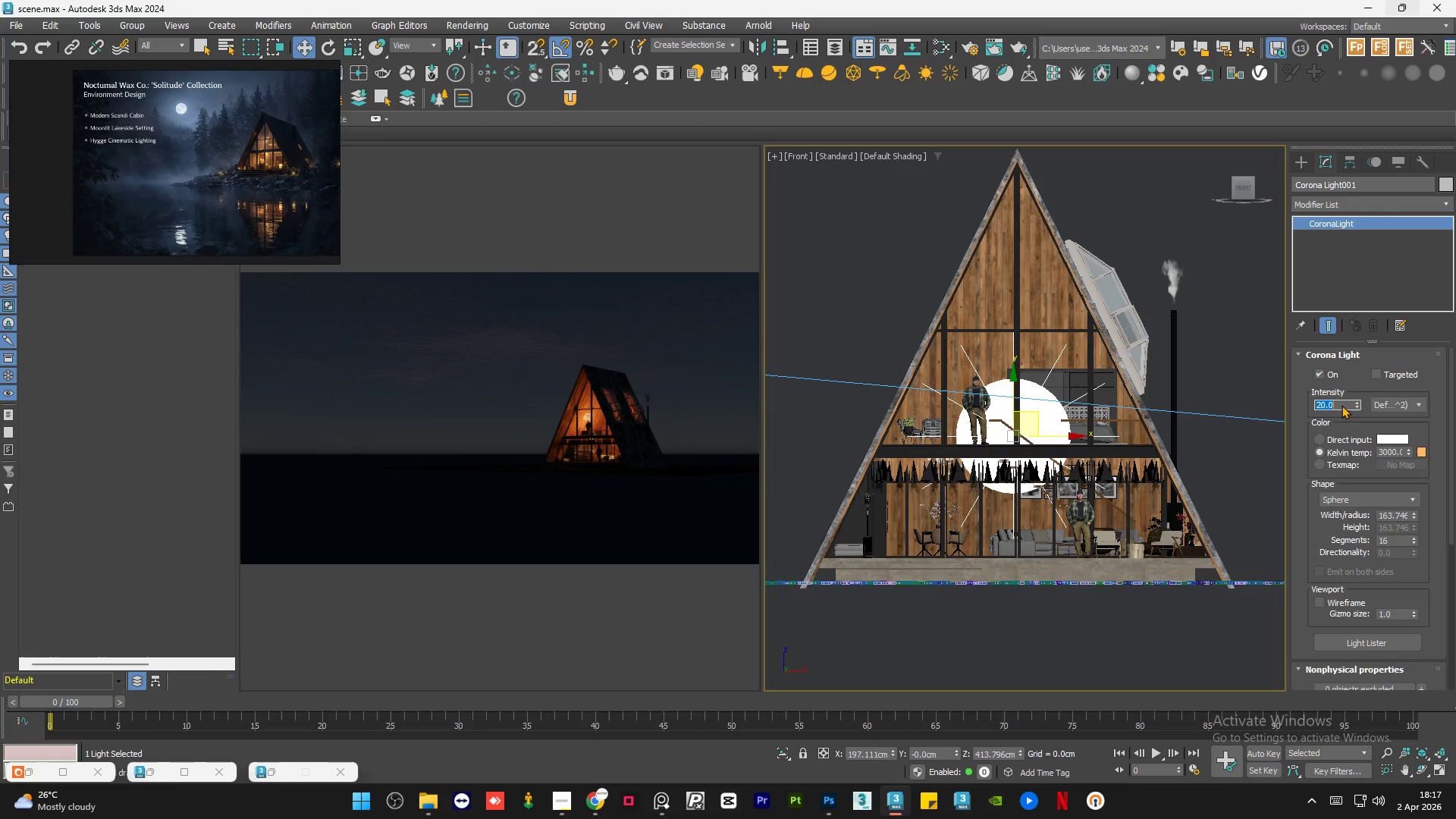 
wait(9.33)
 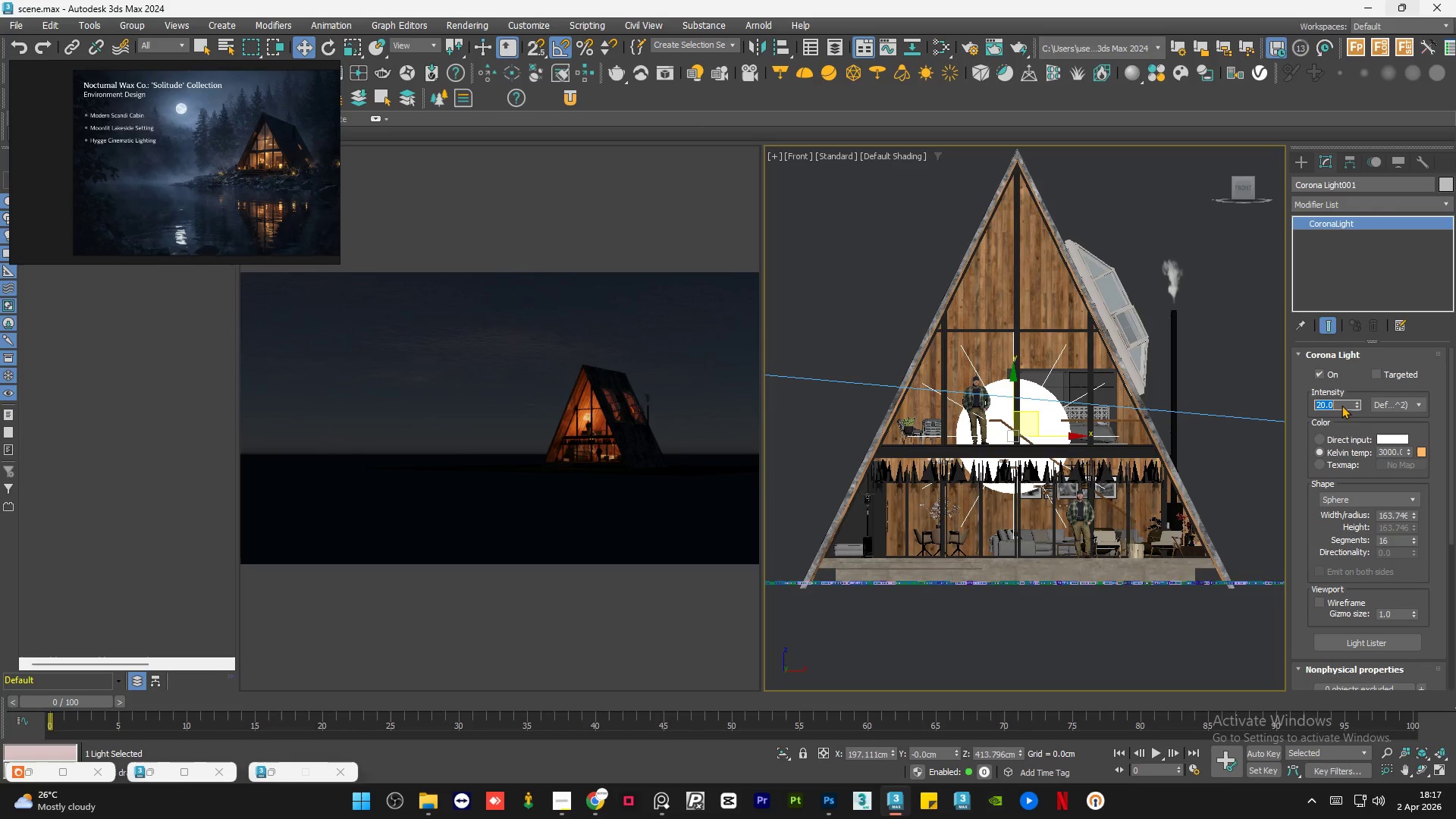 
key(Numpad1)
 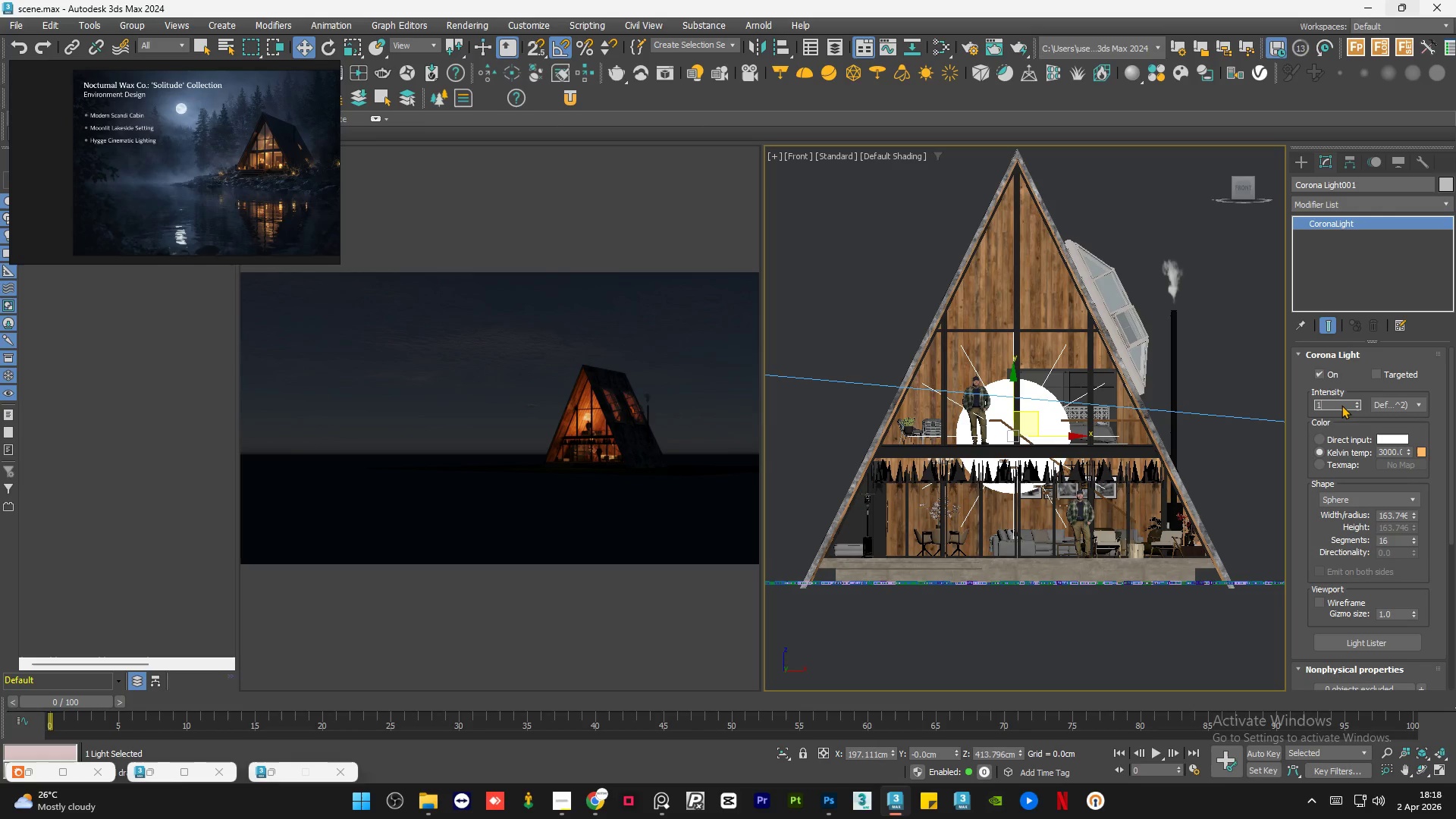 
key(Numpad0)
 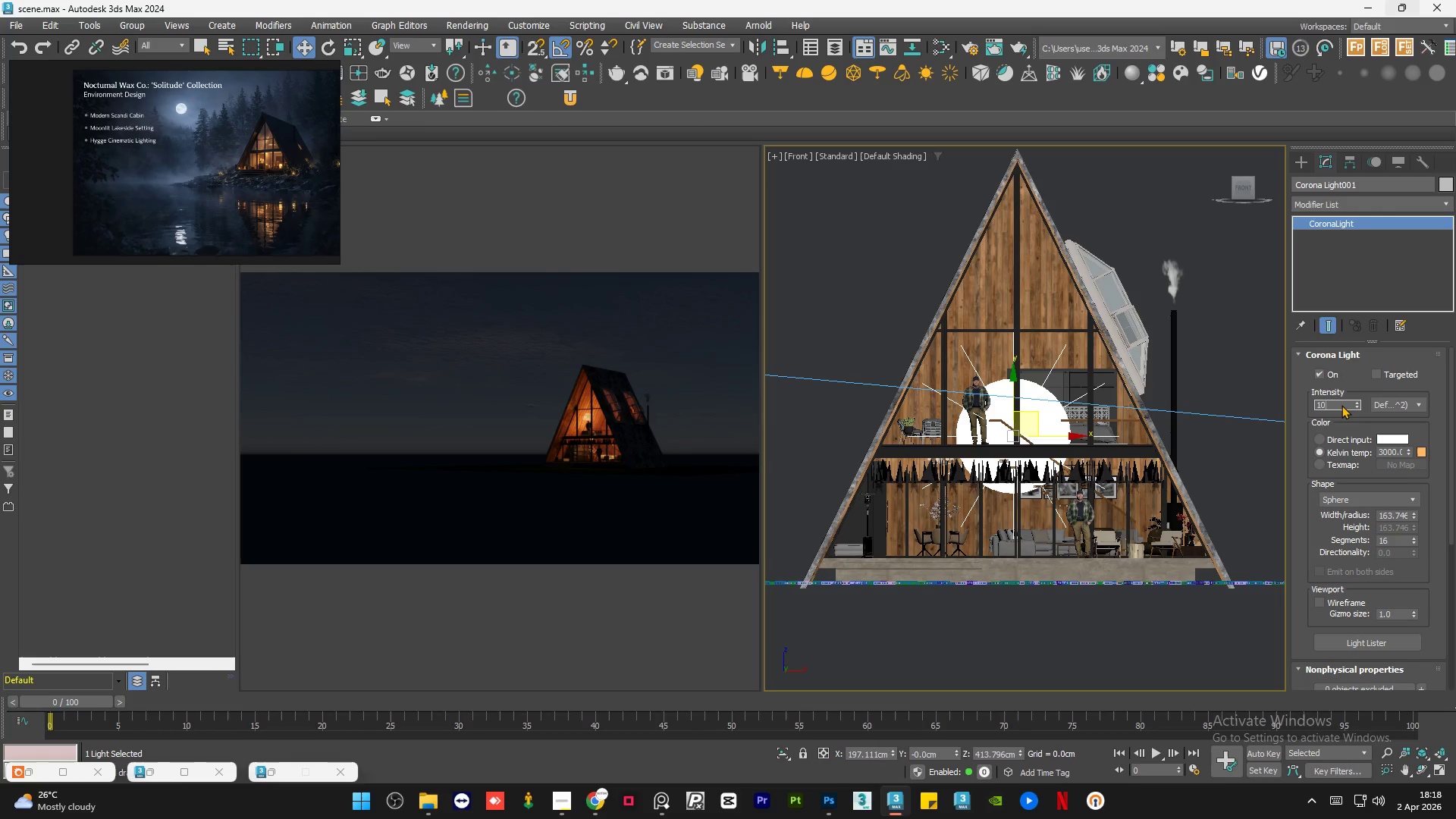 
key(Numpad0)
 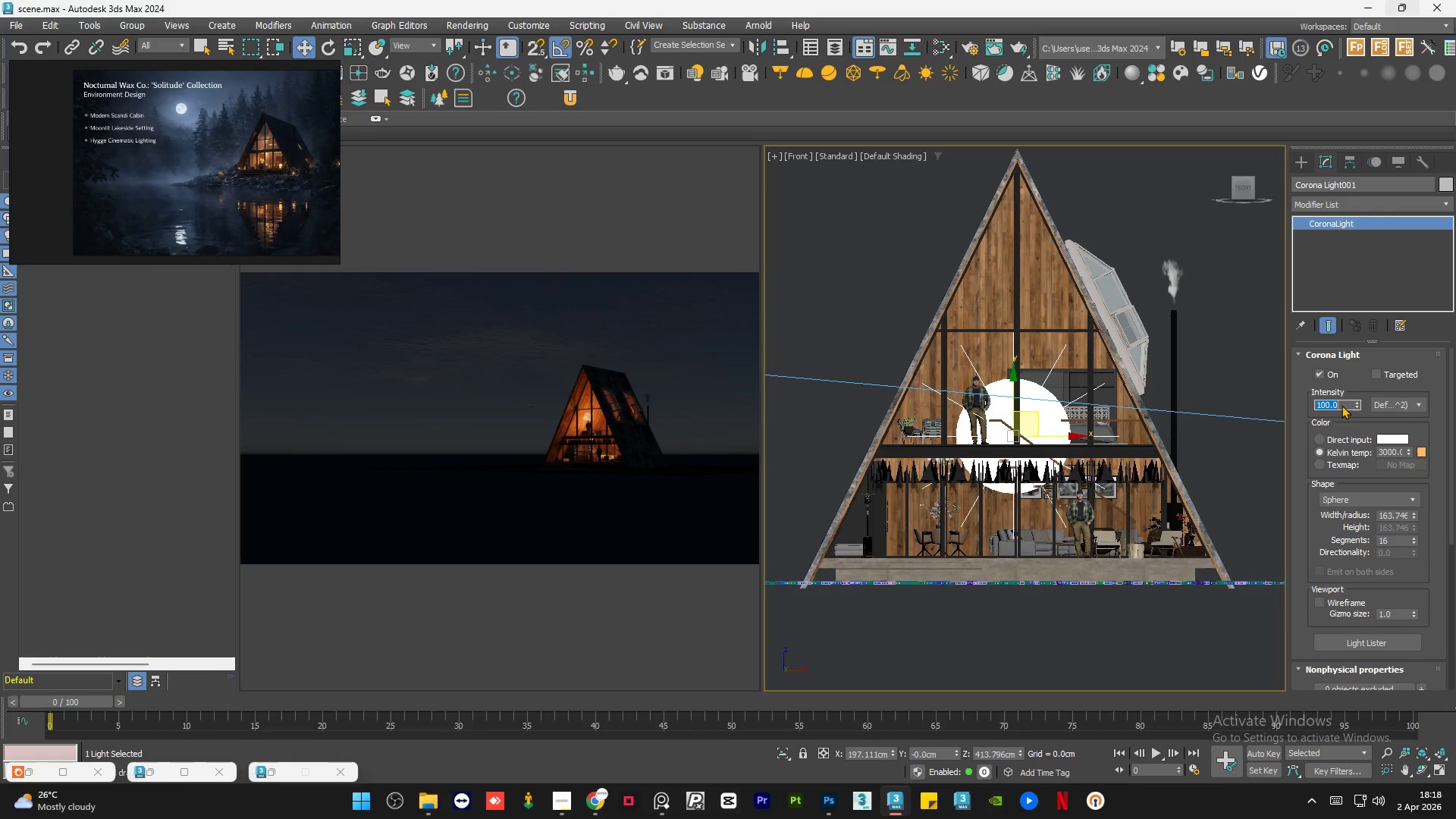 
key(NumpadEnter)
 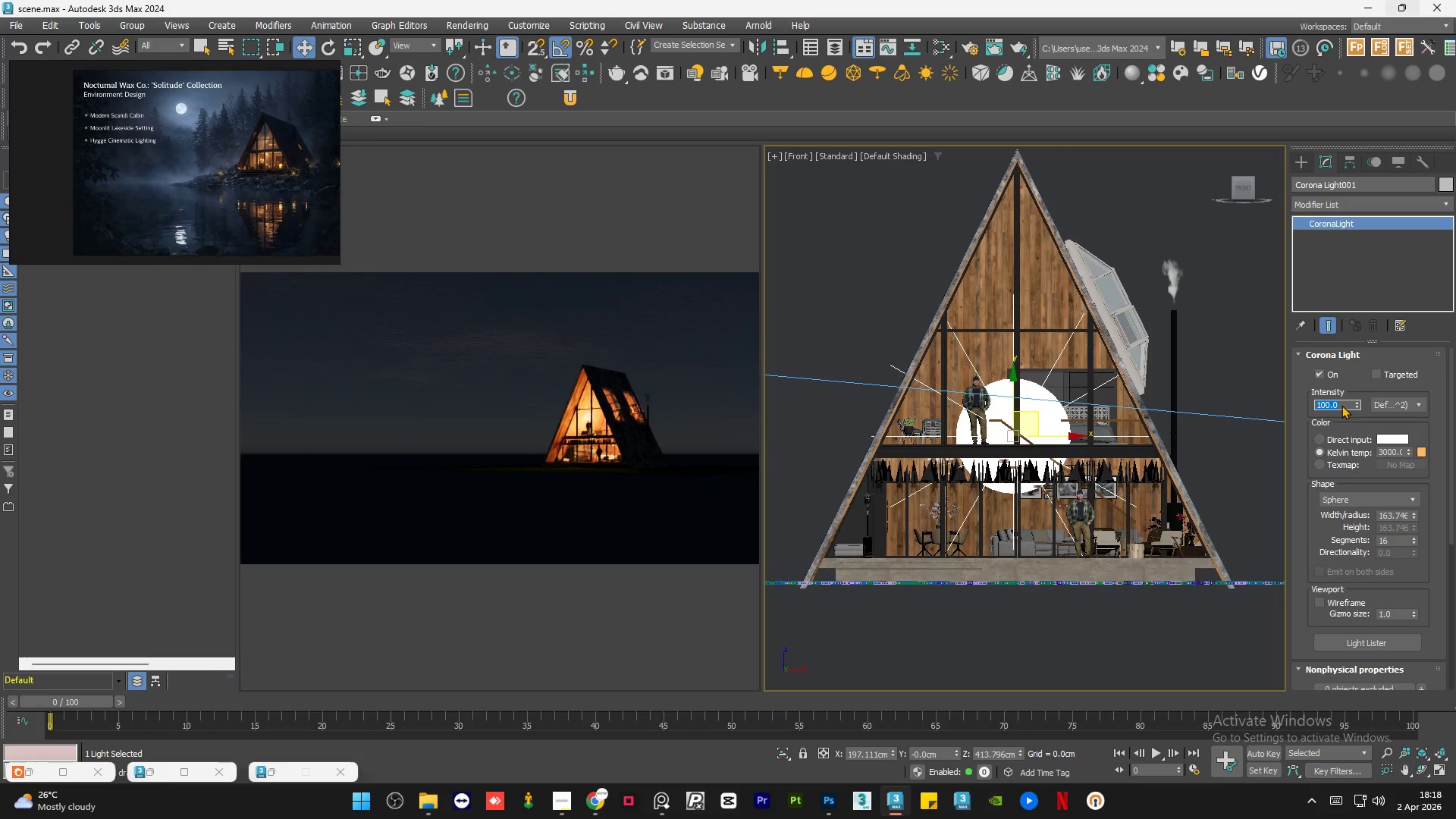 
key(Numpad6)
 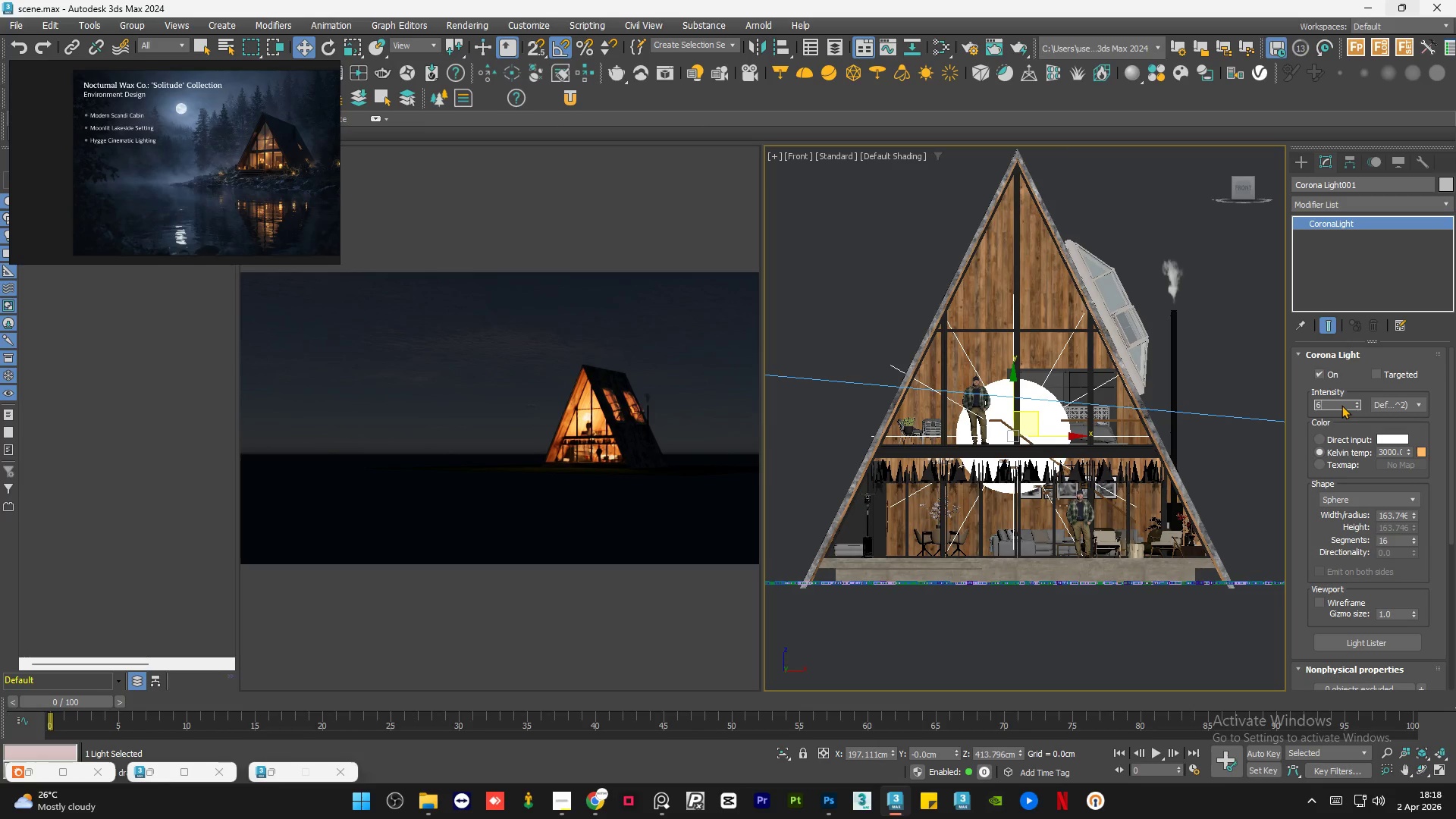 
key(Numpad0)
 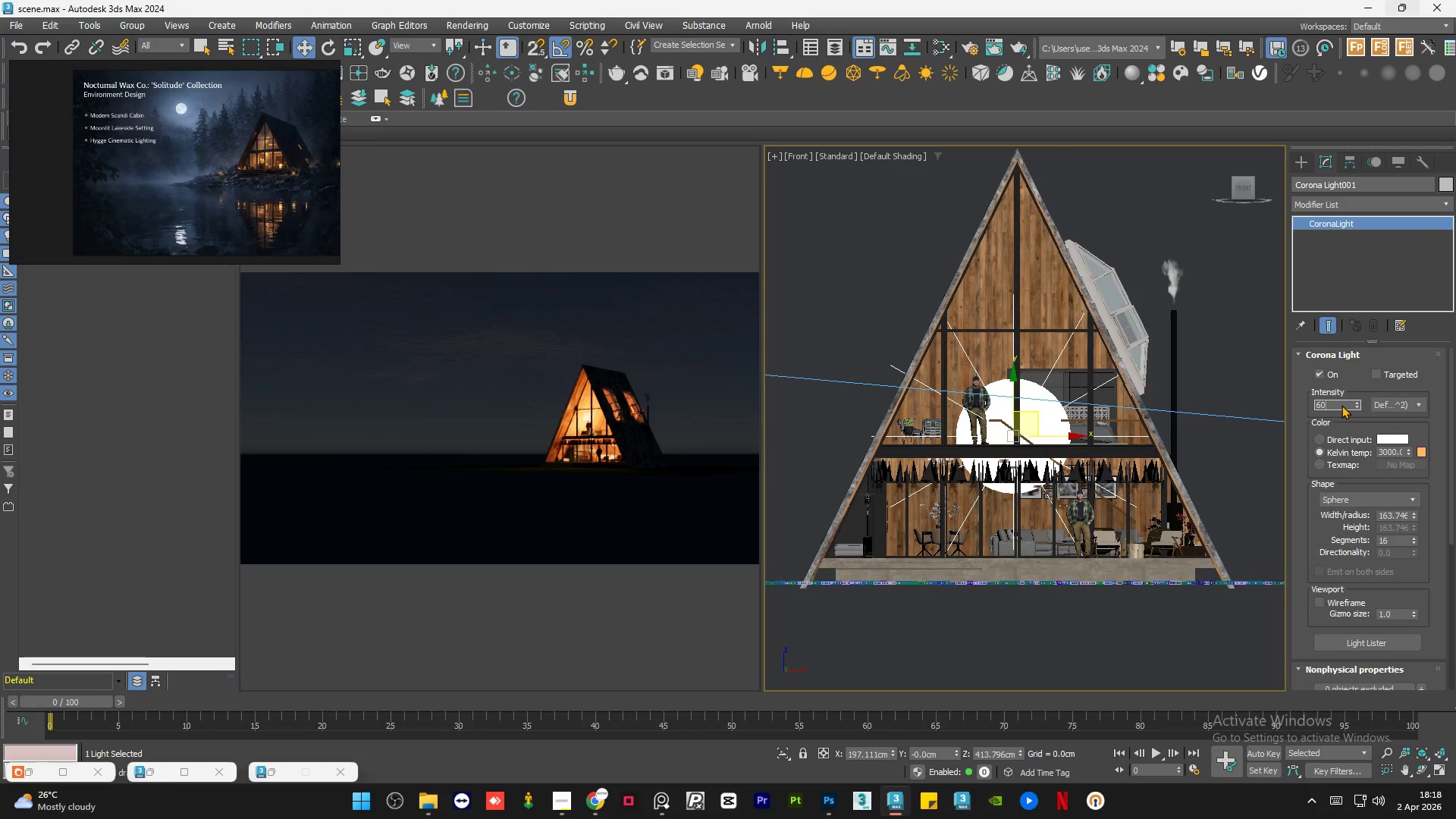 
key(NumpadEnter)
 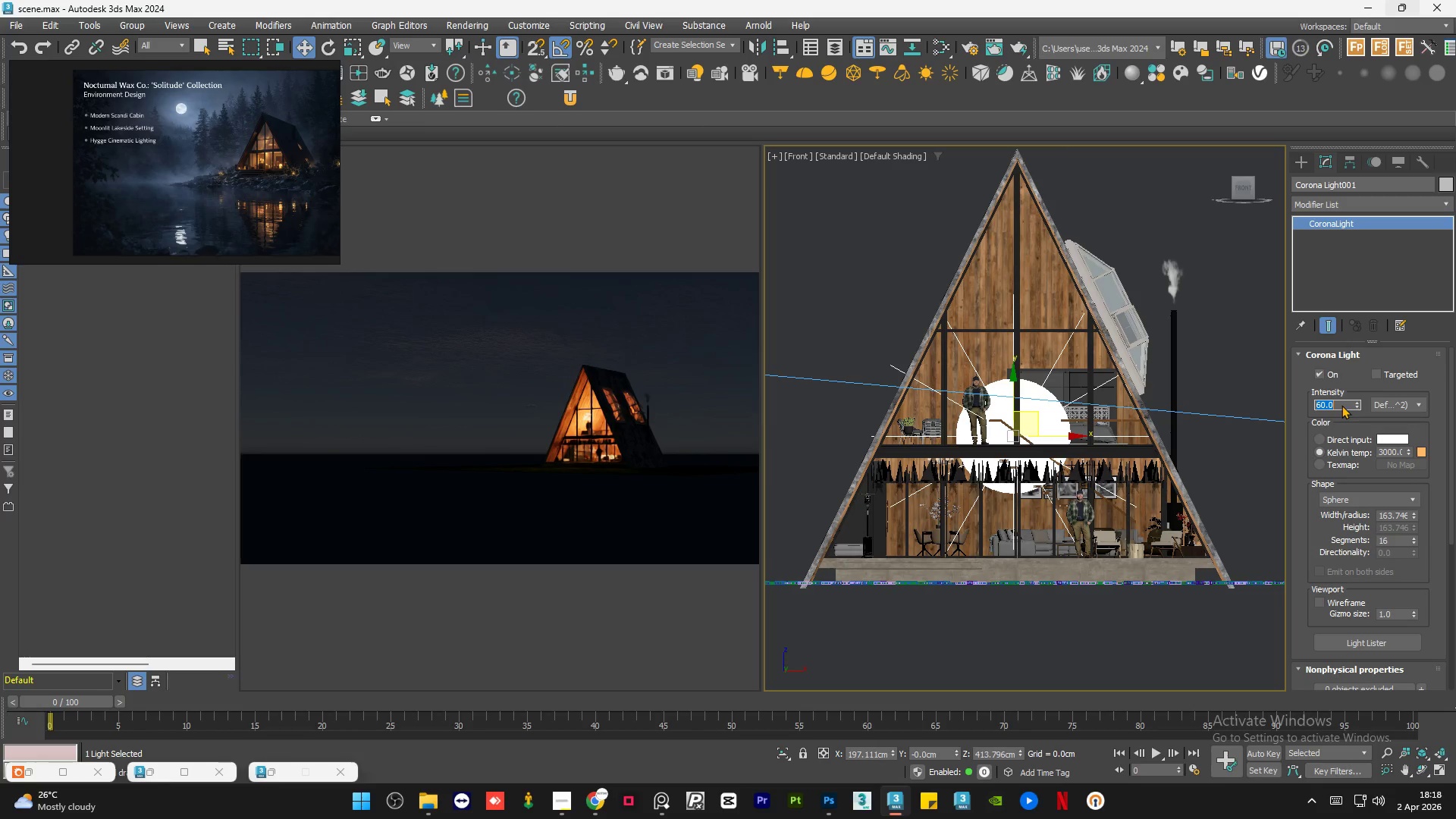 
key(Numpad5)
 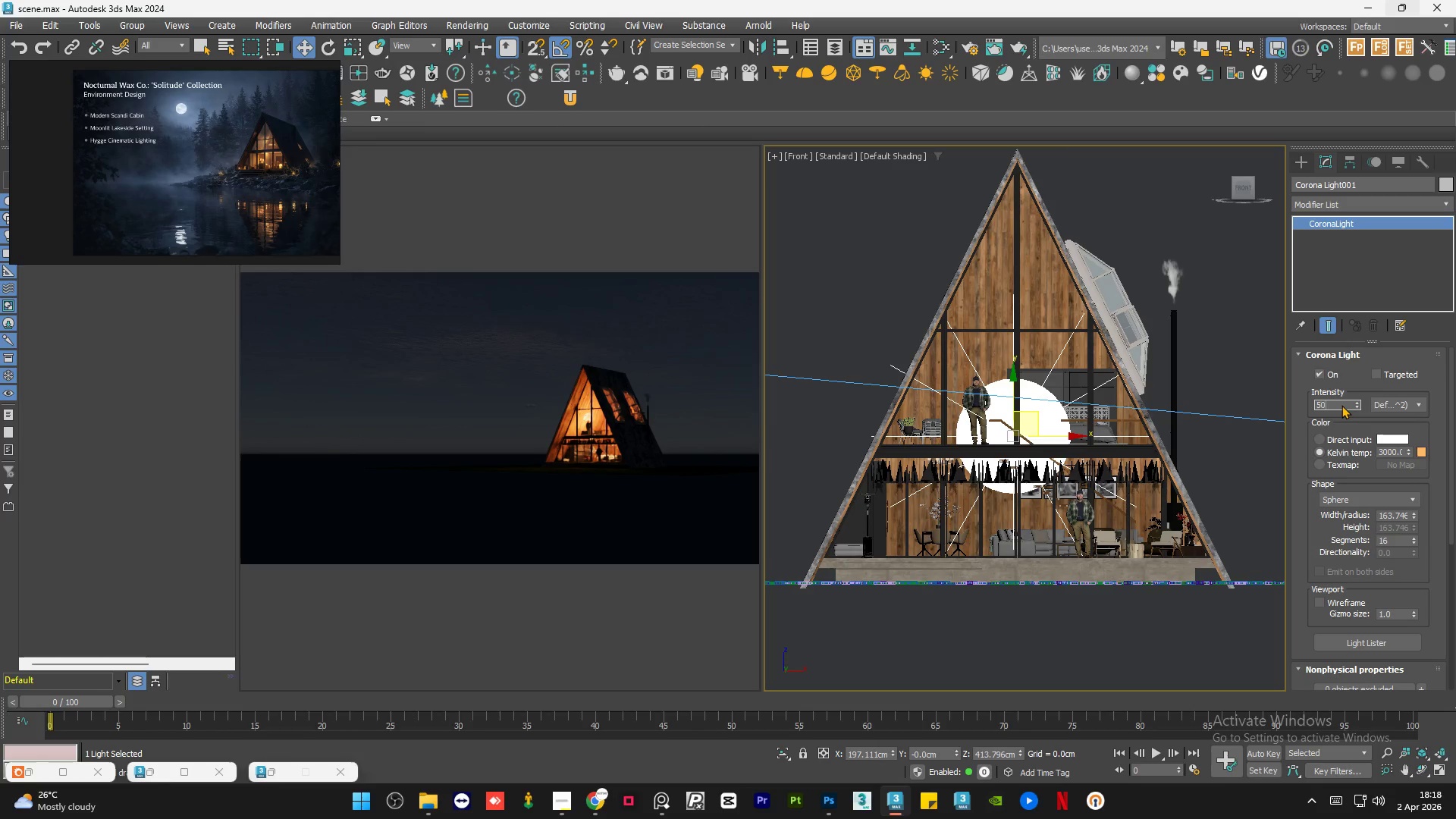 
key(Numpad0)
 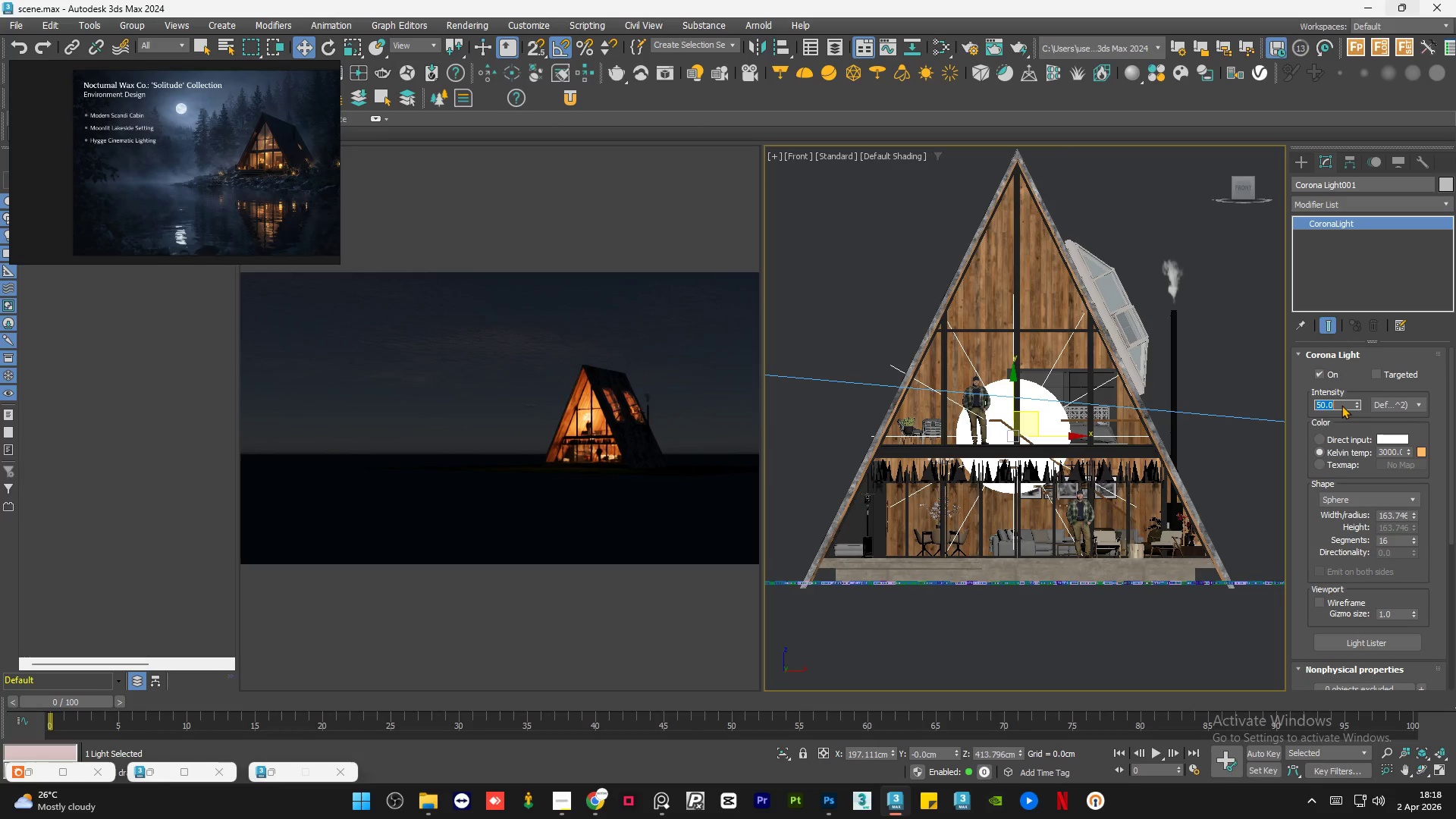 
key(NumpadEnter)
 